 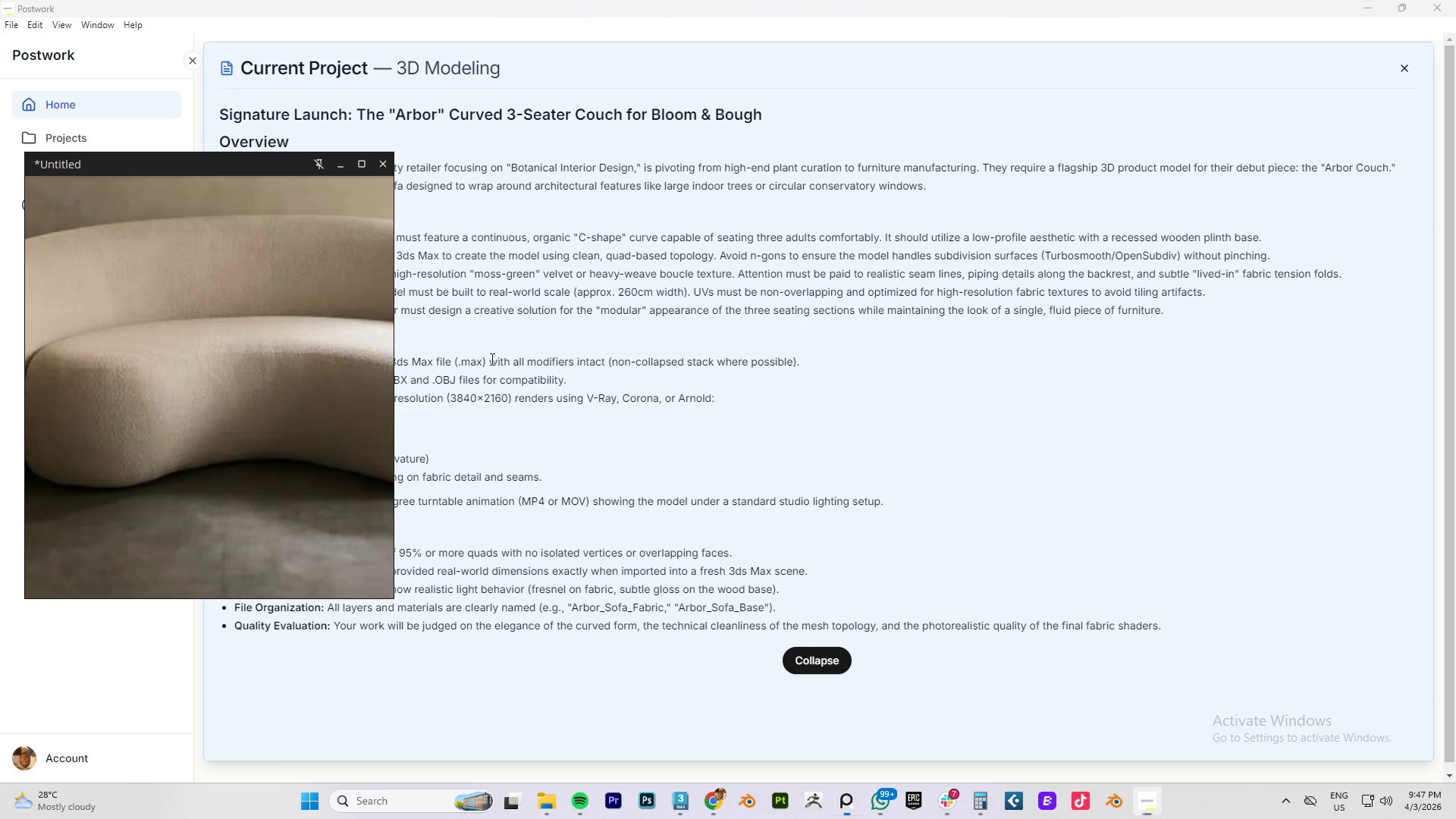 
key(Alt+Tab)
 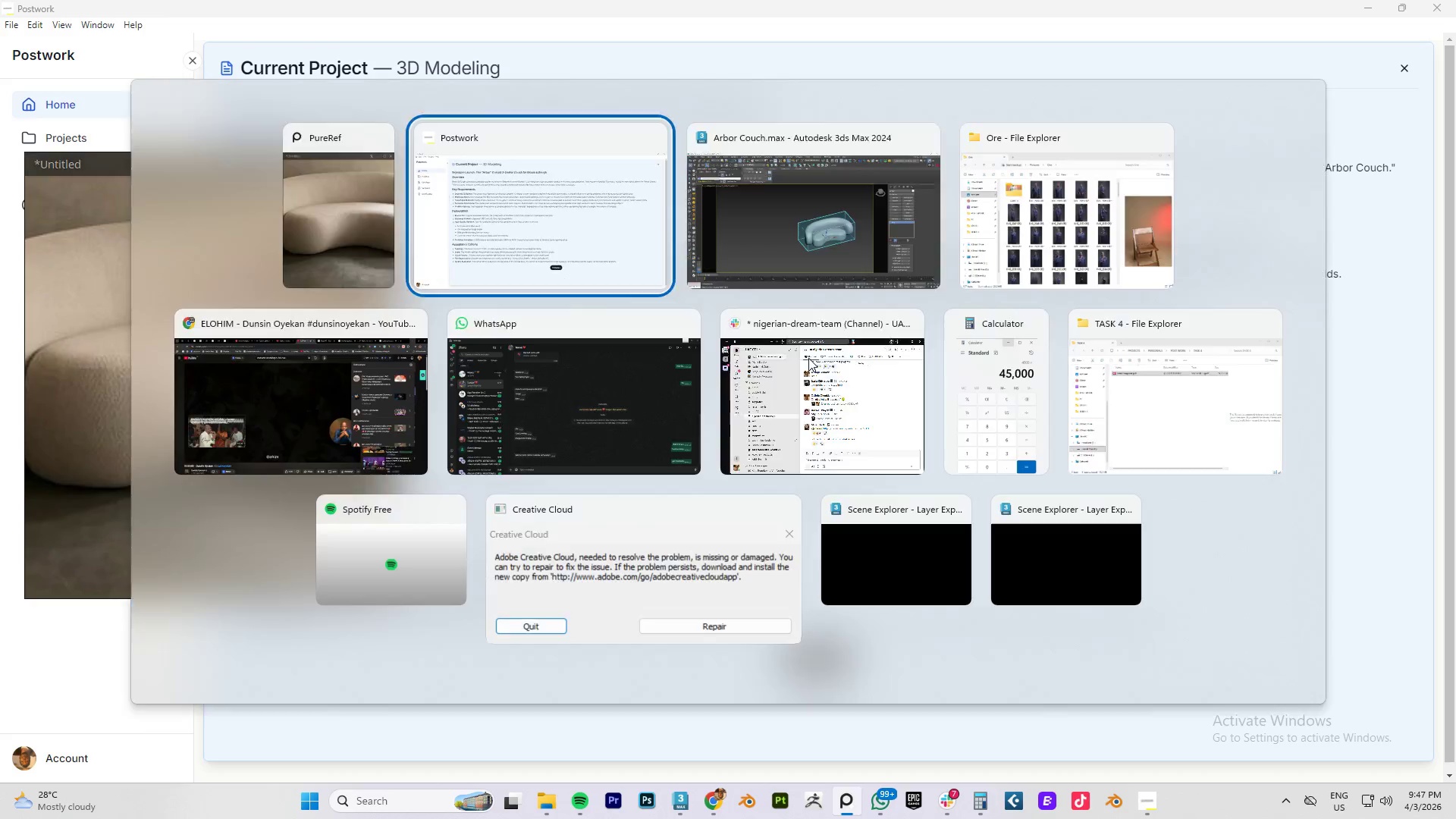 
key(Alt+Tab)
 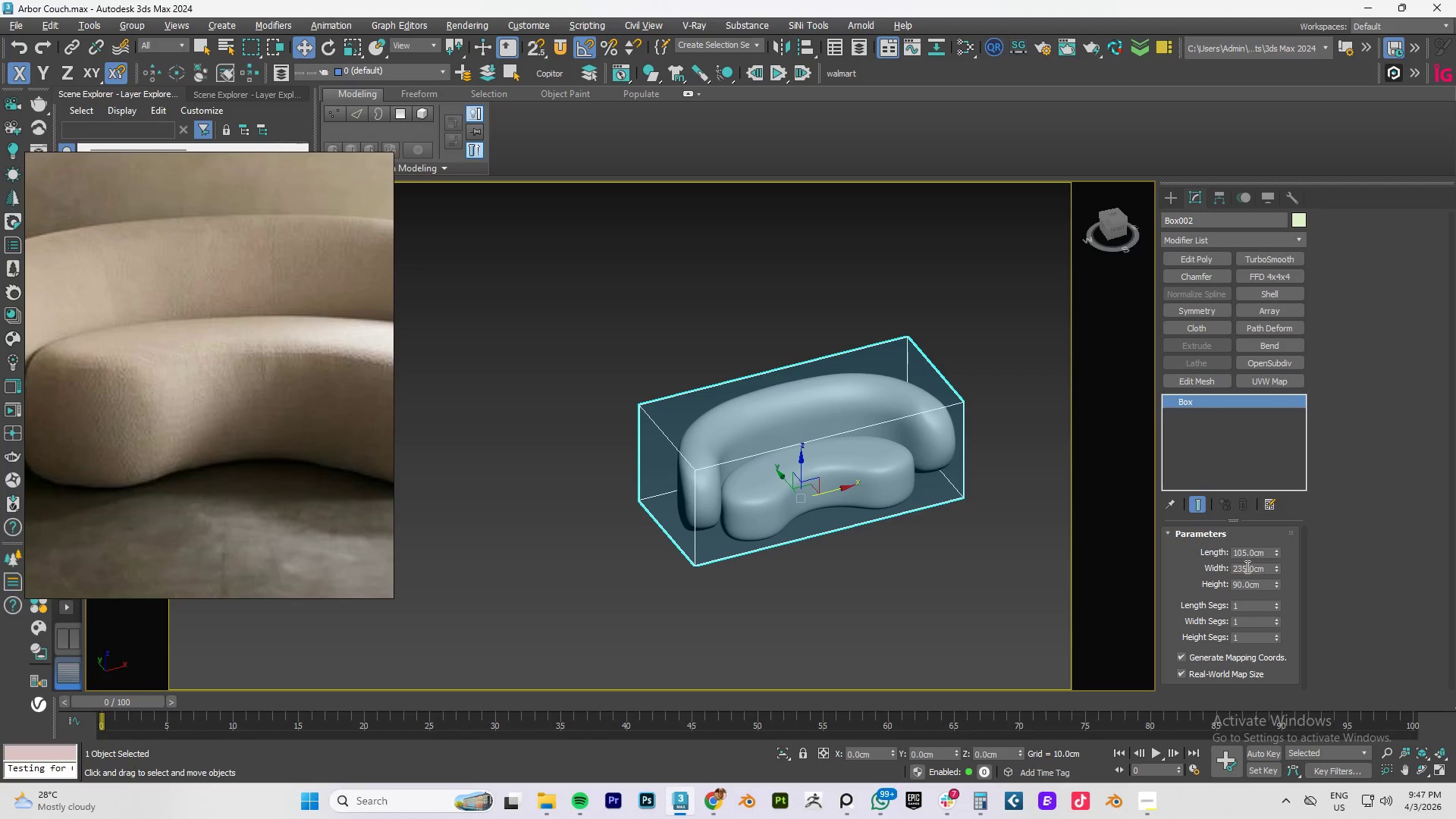 
double_click([1244, 569])
 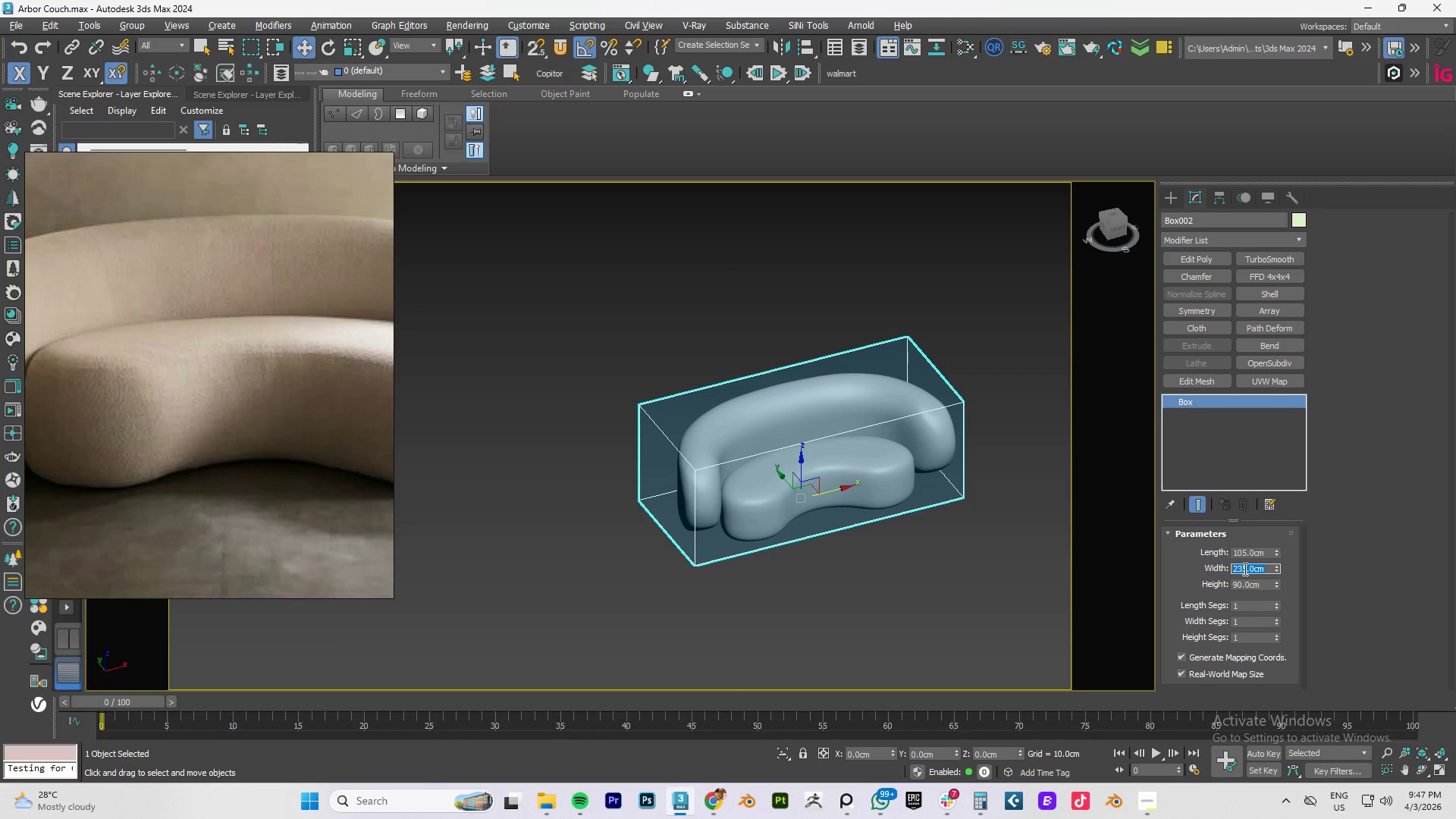 
key(Numpad2)
 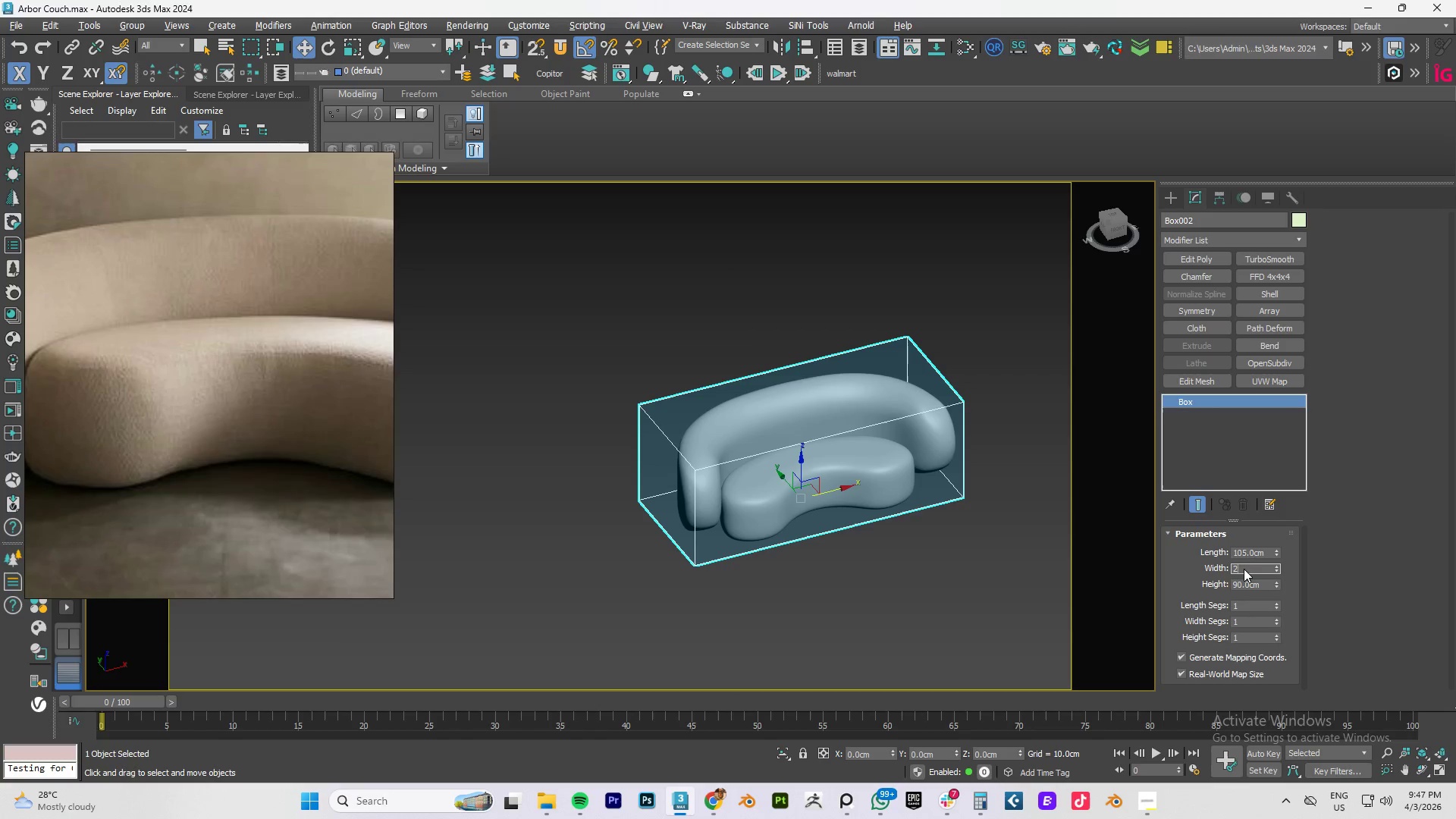 
key(Numpad0)
 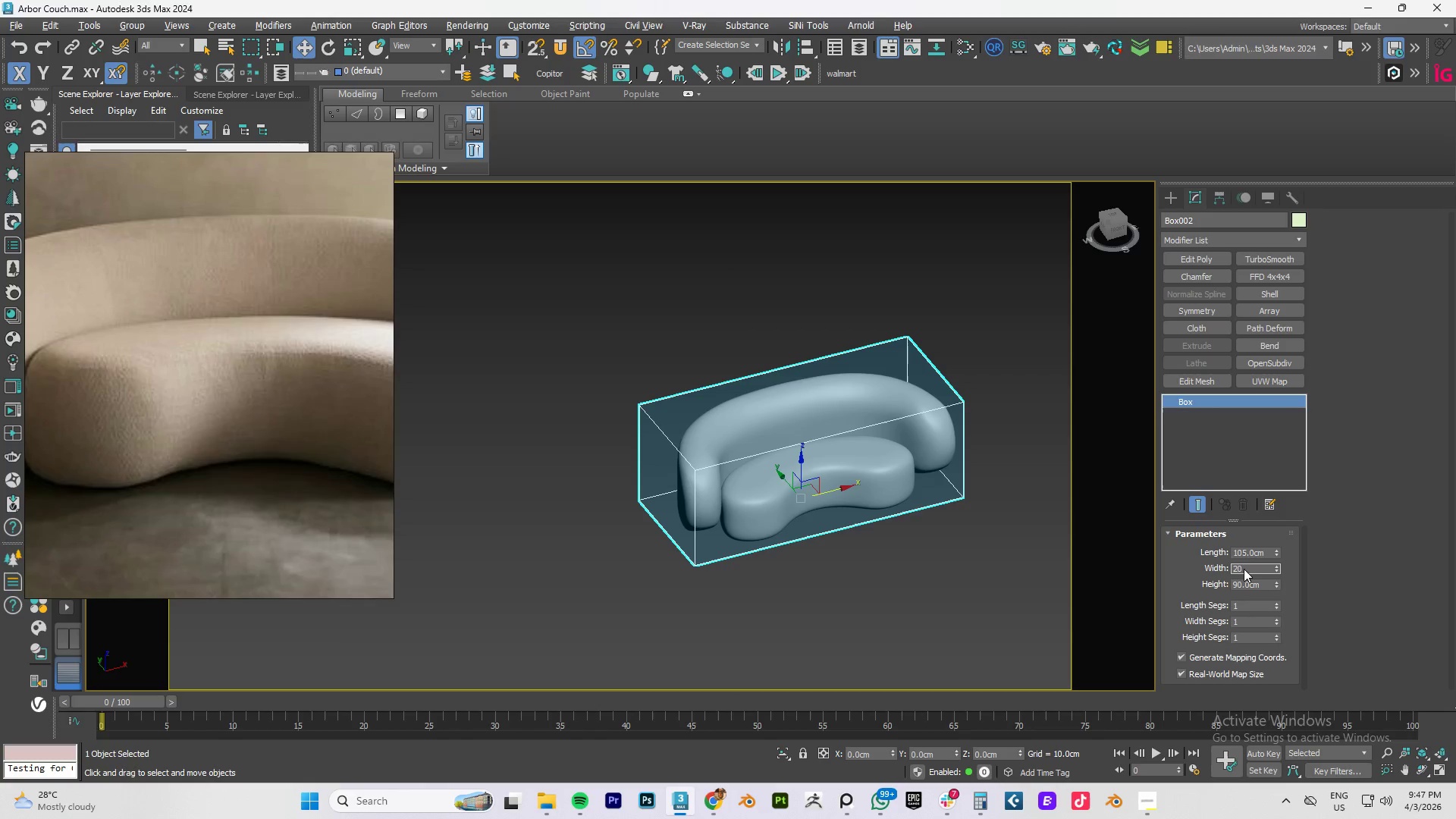 
key(Backspace)
 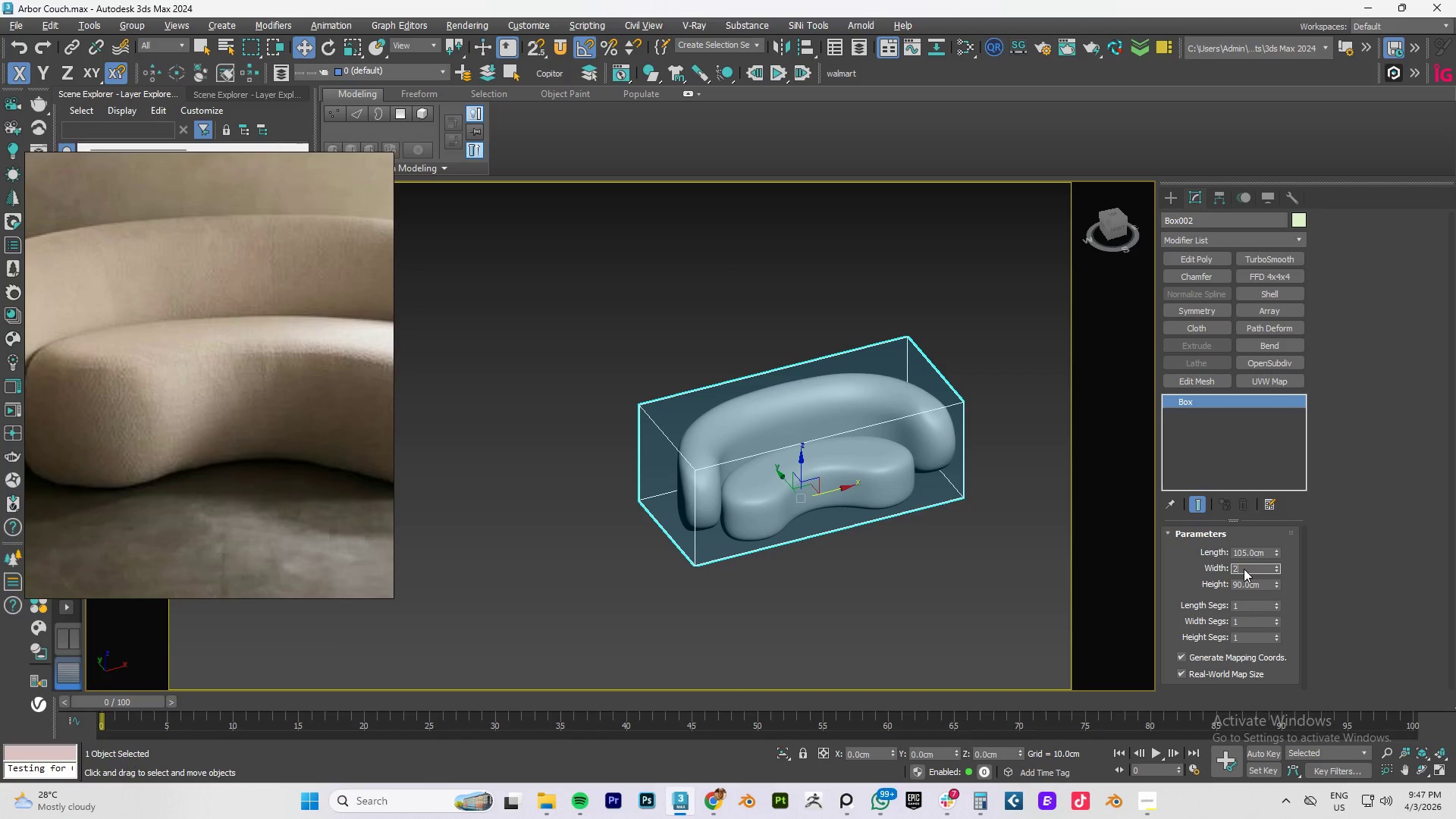 
key(Numpad6)
 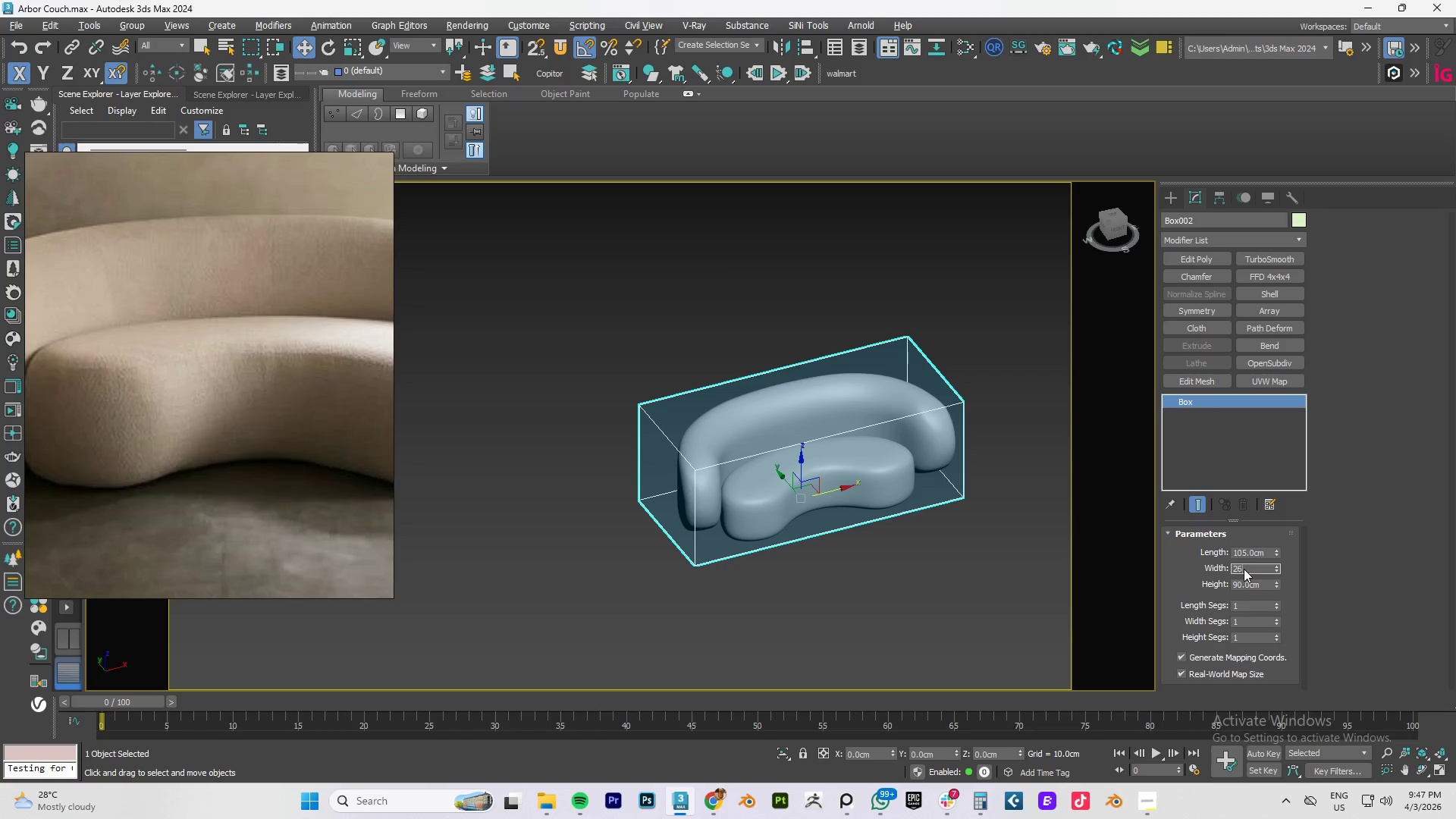 
key(Numpad0)
 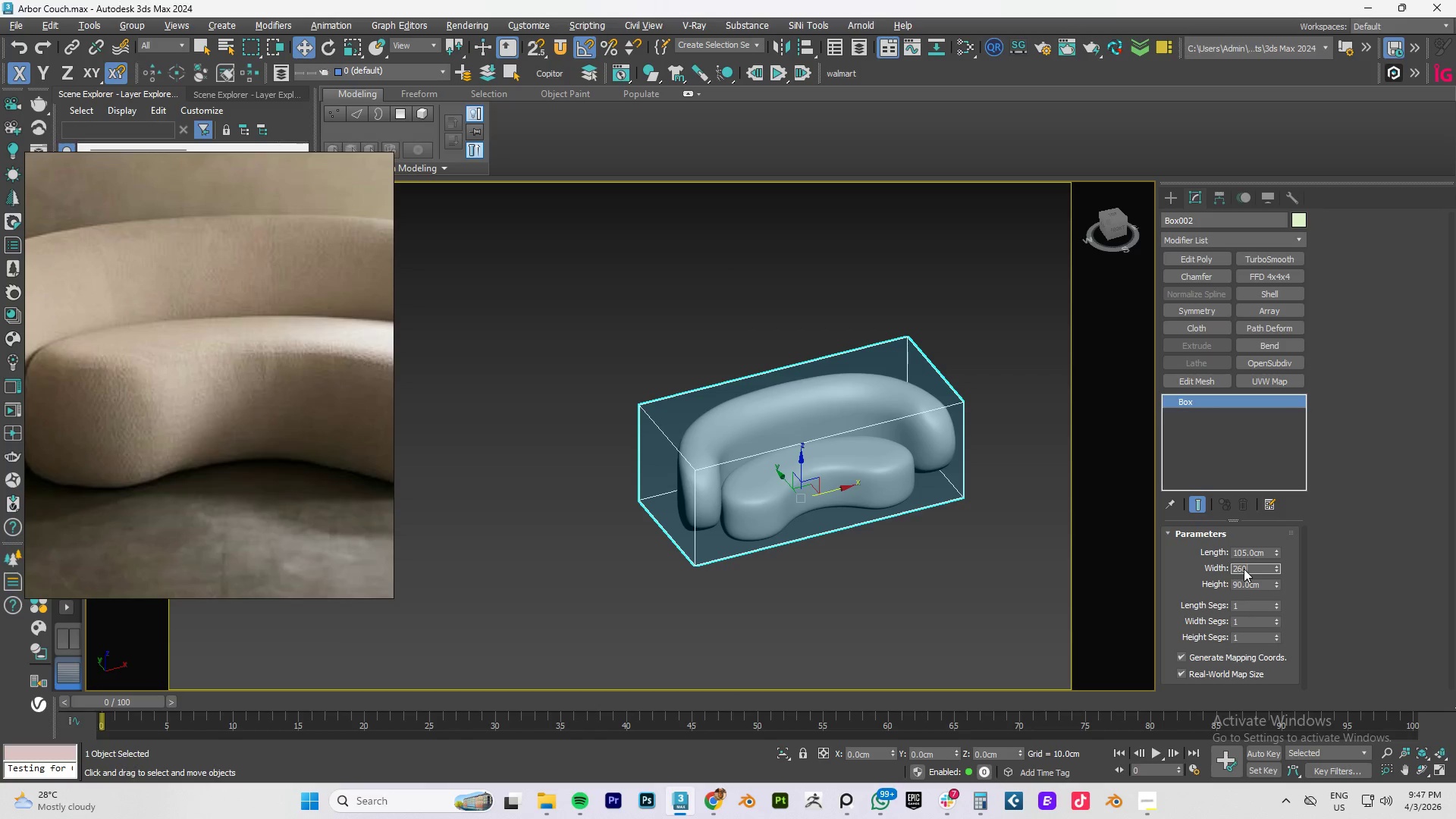 
key(NumpadEnter)
 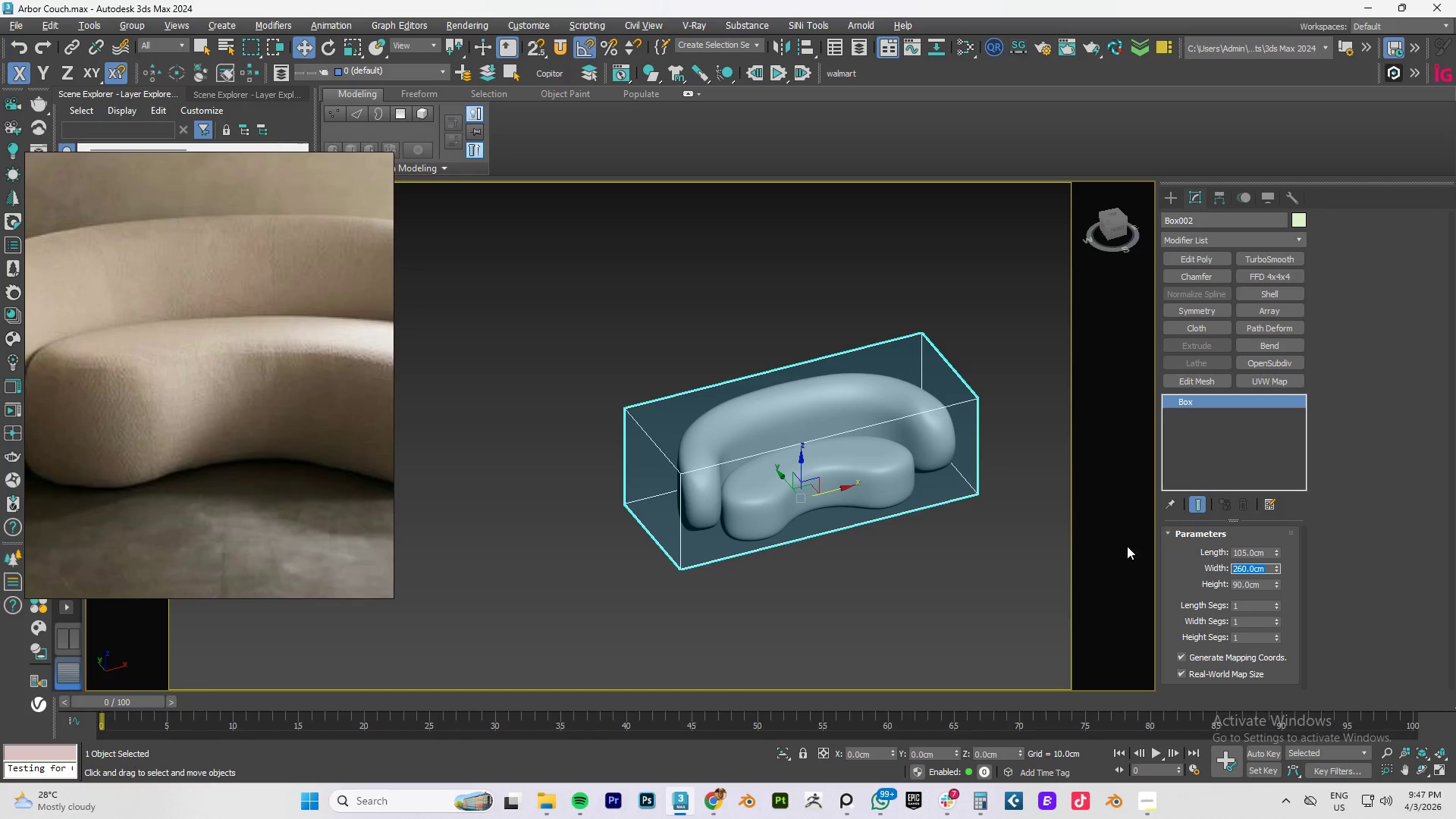 
type(tz)
 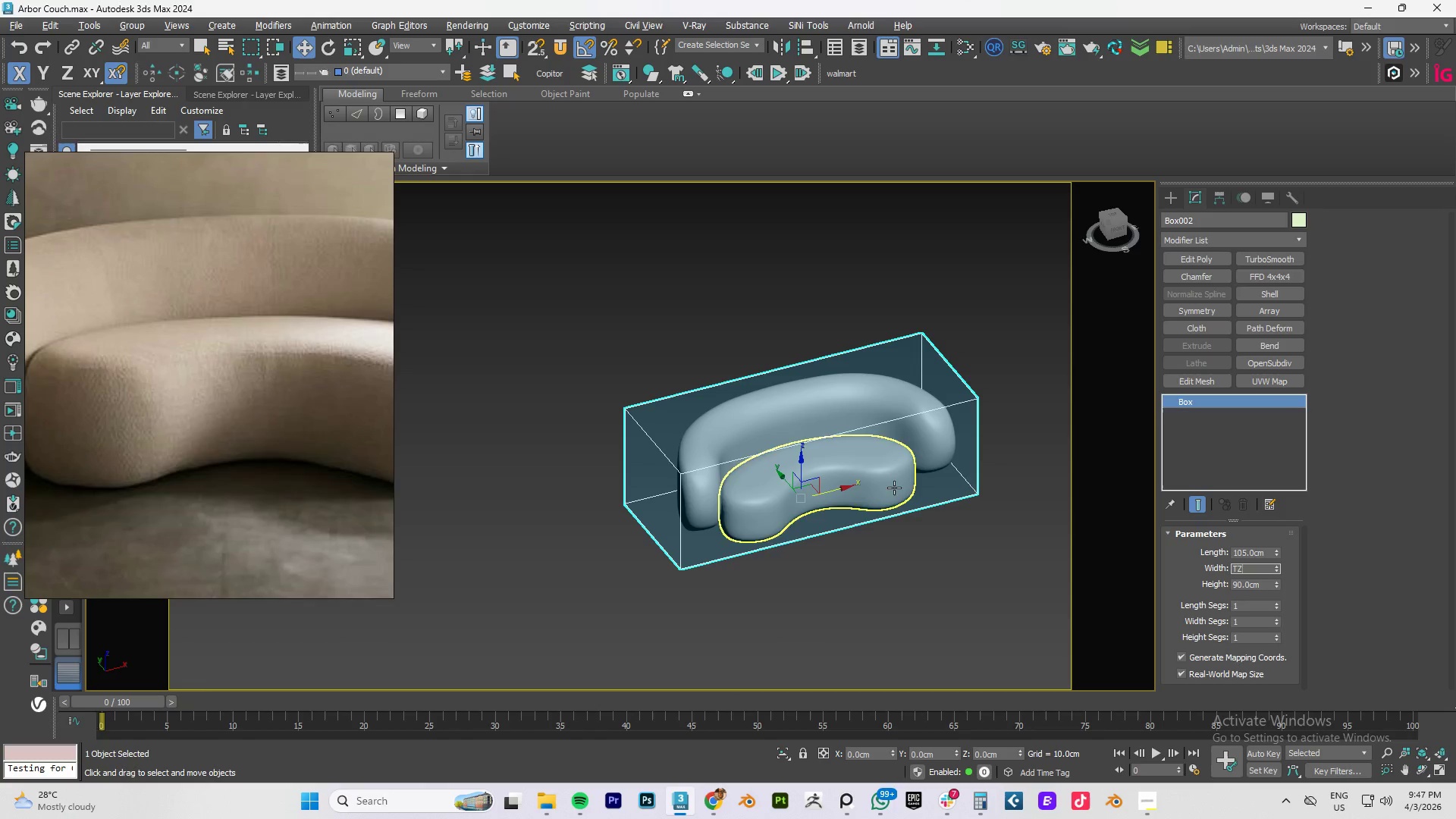 
left_click([898, 555])
 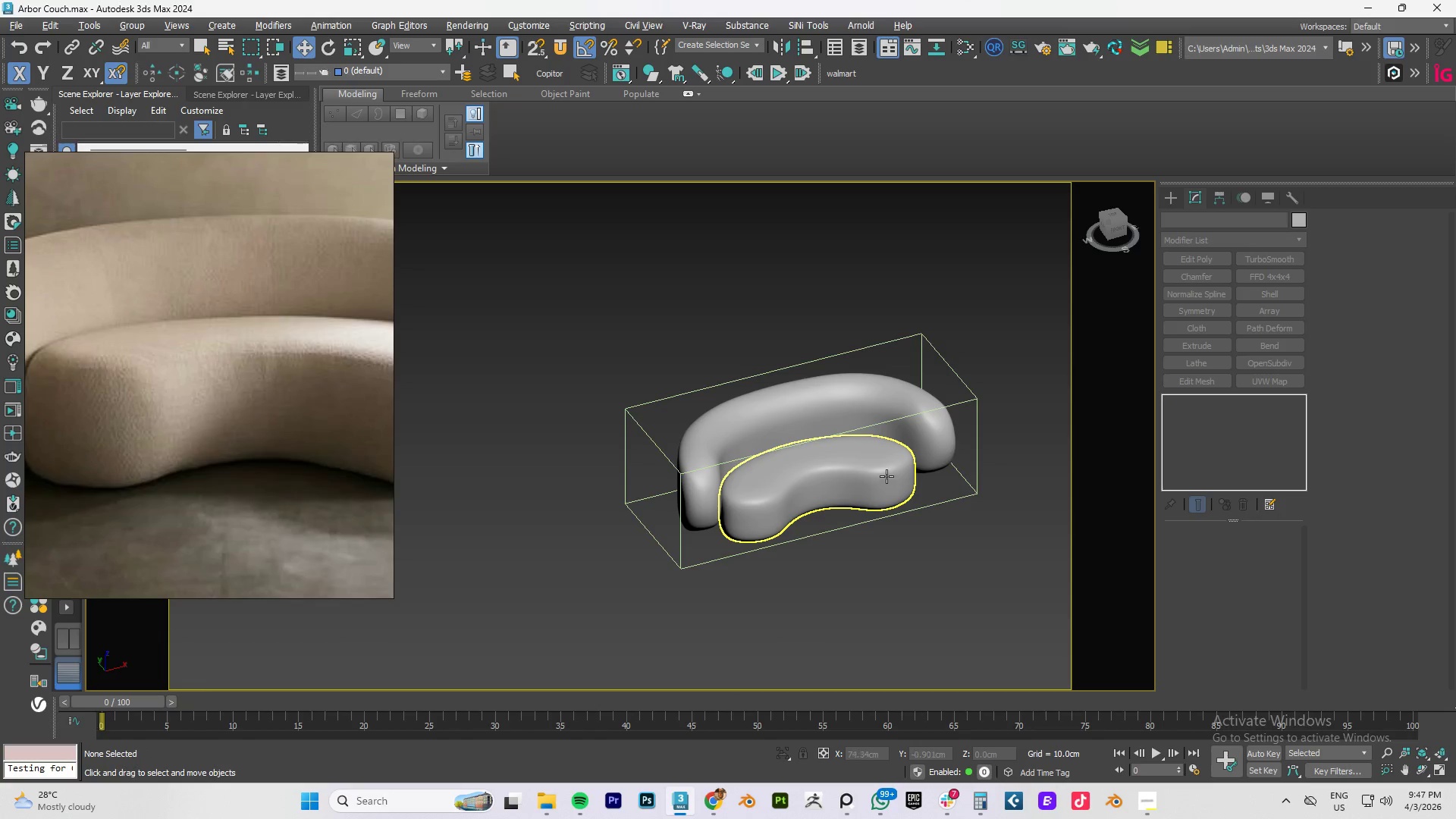 
left_click([886, 472])
 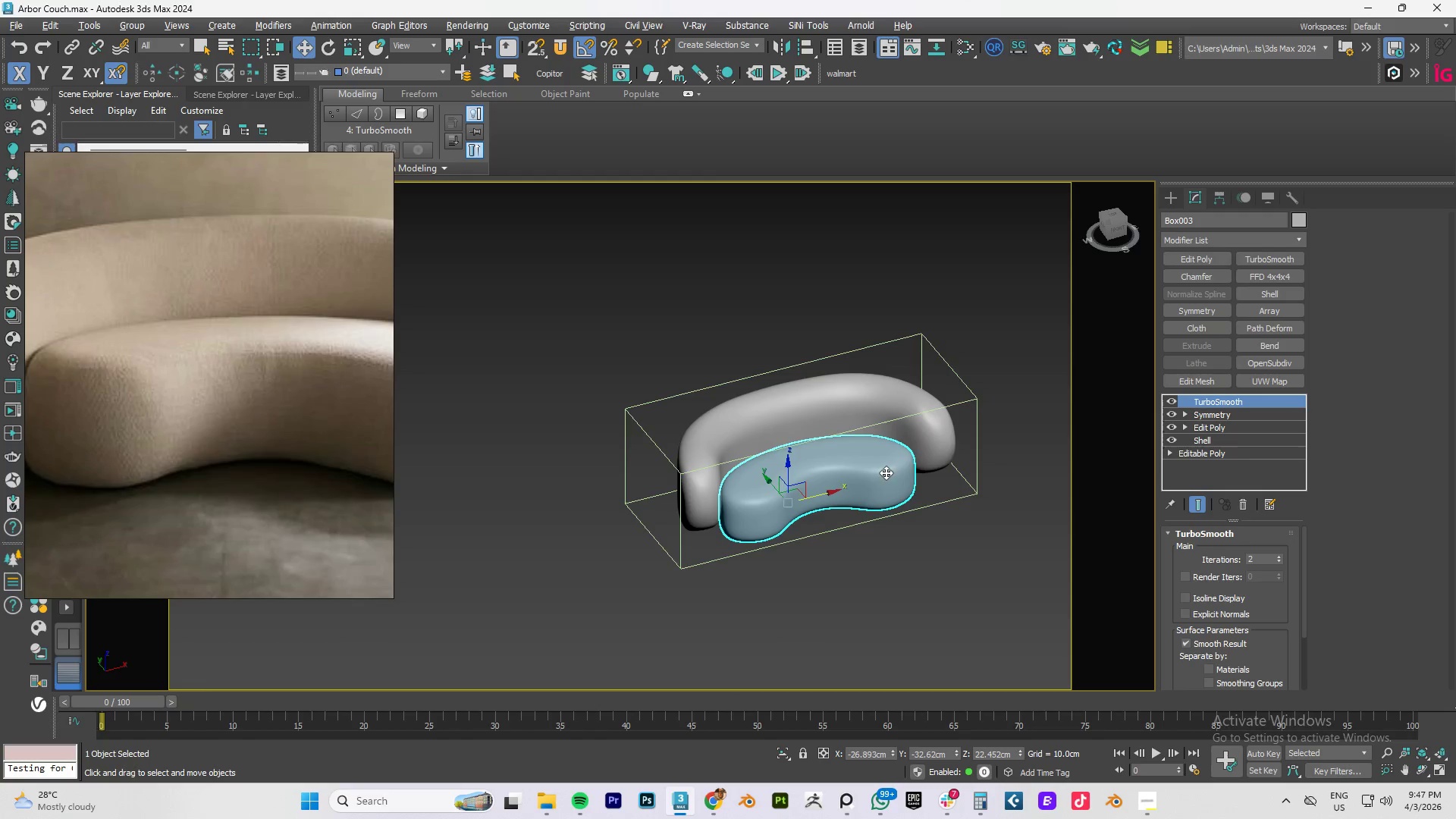 
type(tz)
 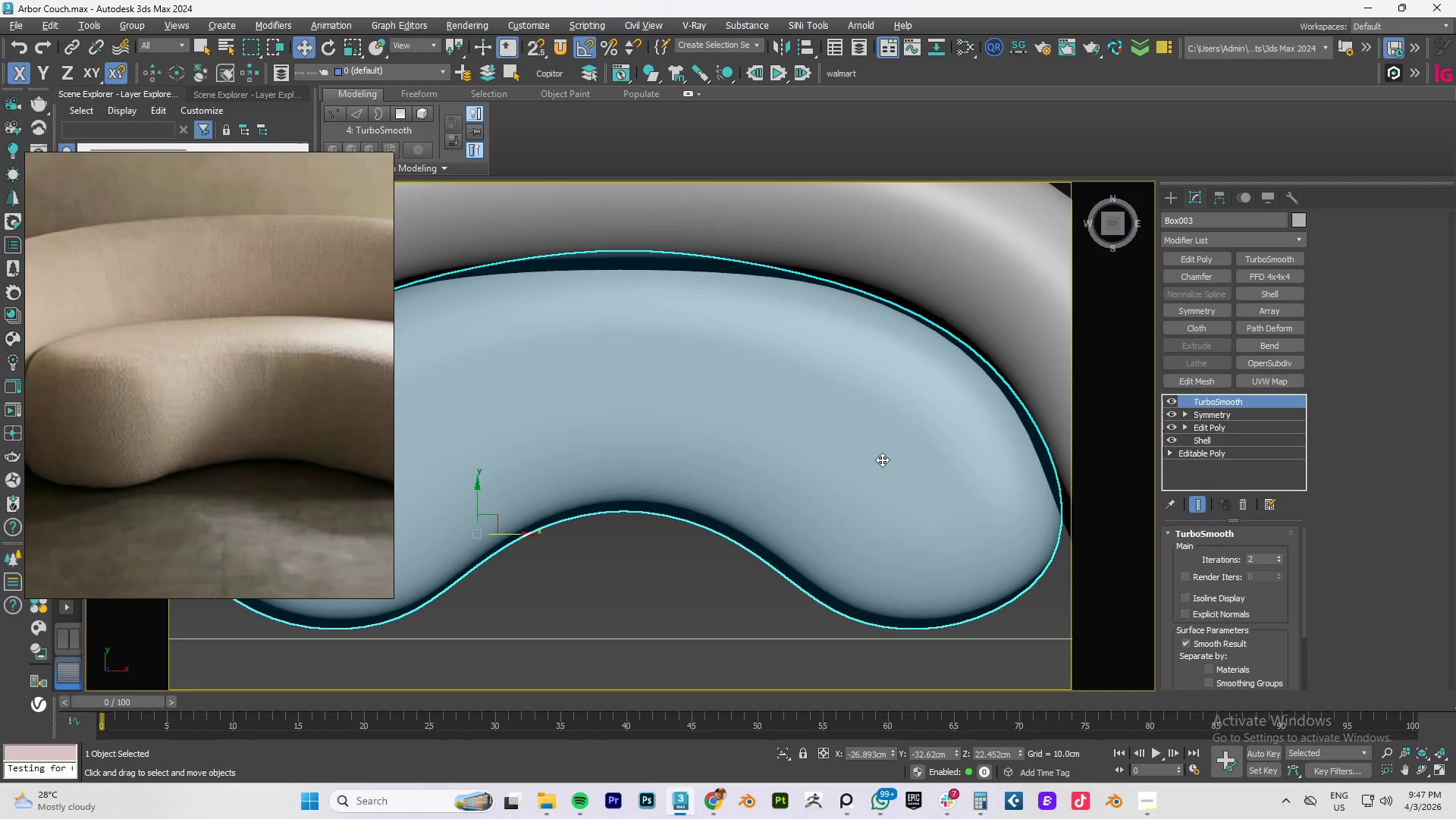 
scroll: coordinate [890, 448], scroll_direction: down, amount: 3.0
 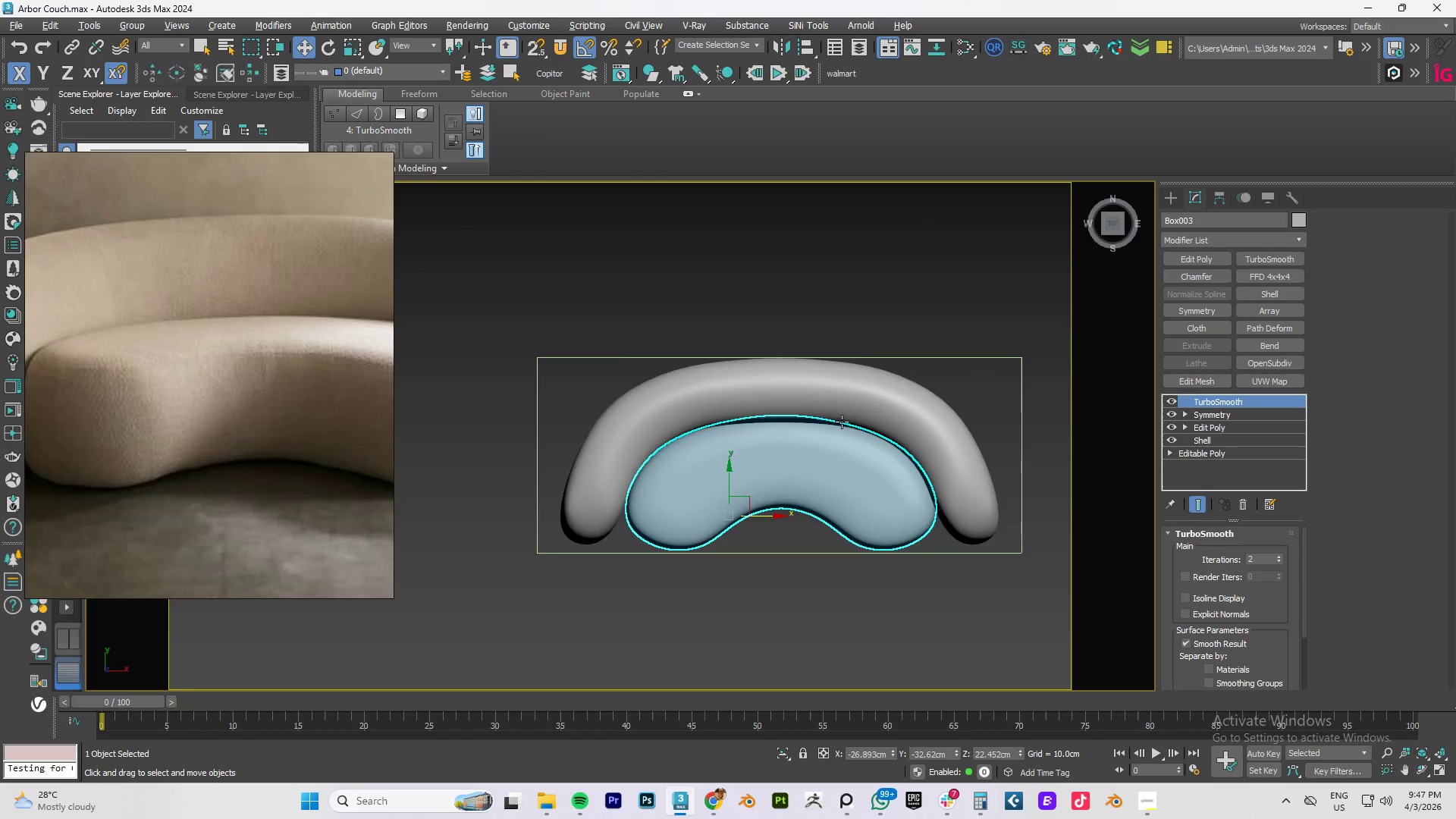 
left_click([814, 403])
 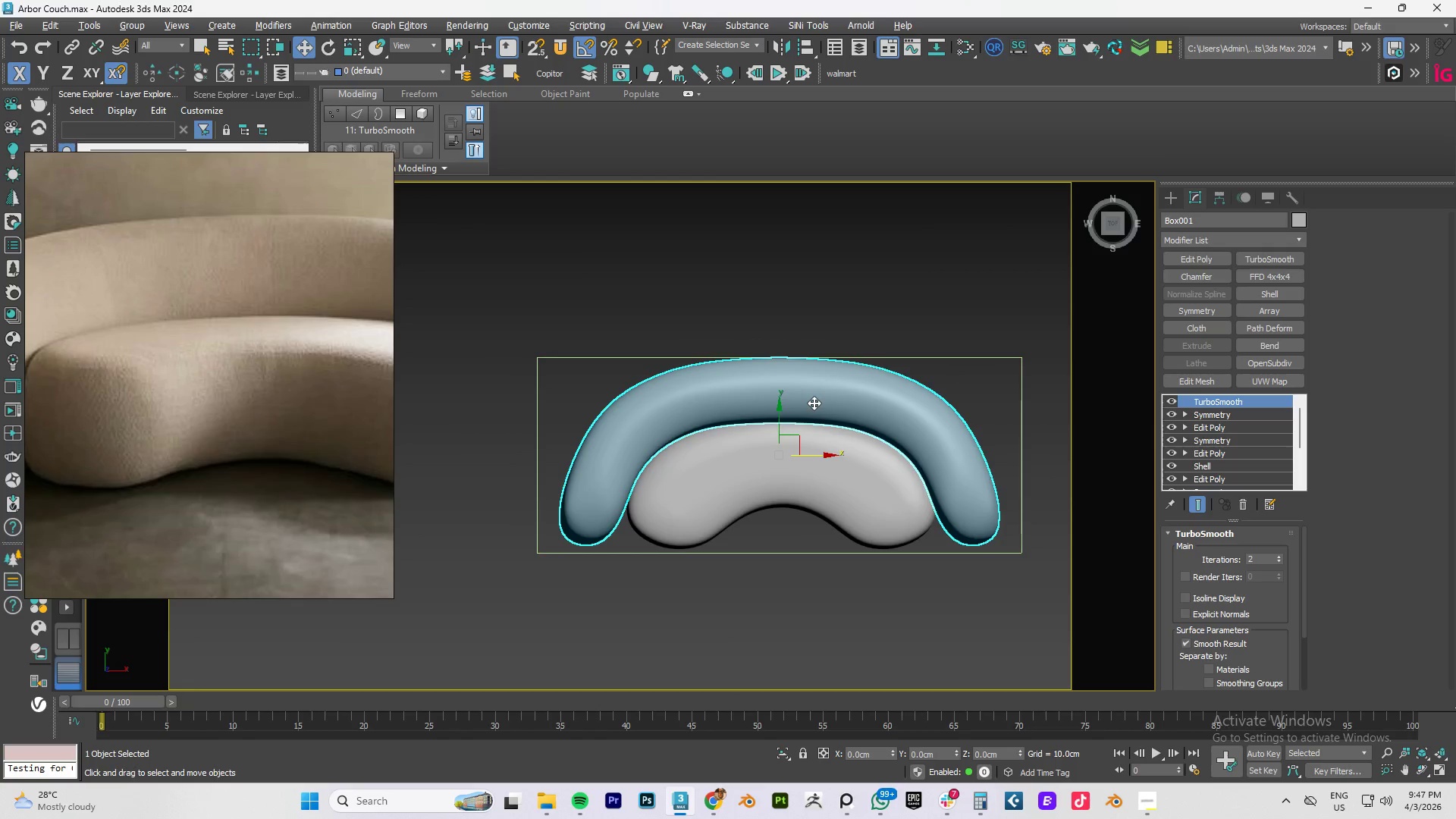 
key(R)
 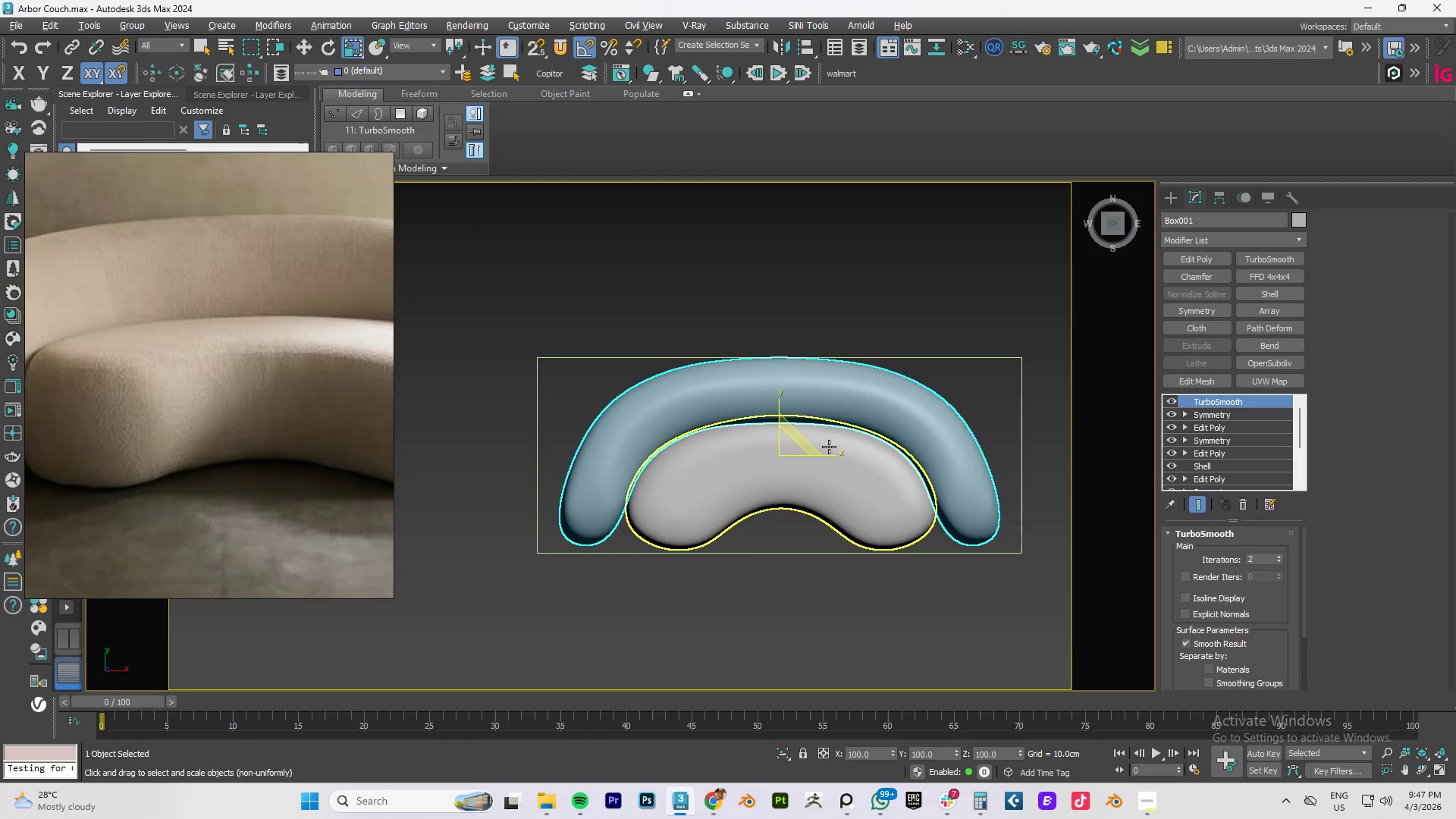 
left_click_drag(start_coordinate=[827, 453], to_coordinate=[832, 455])
 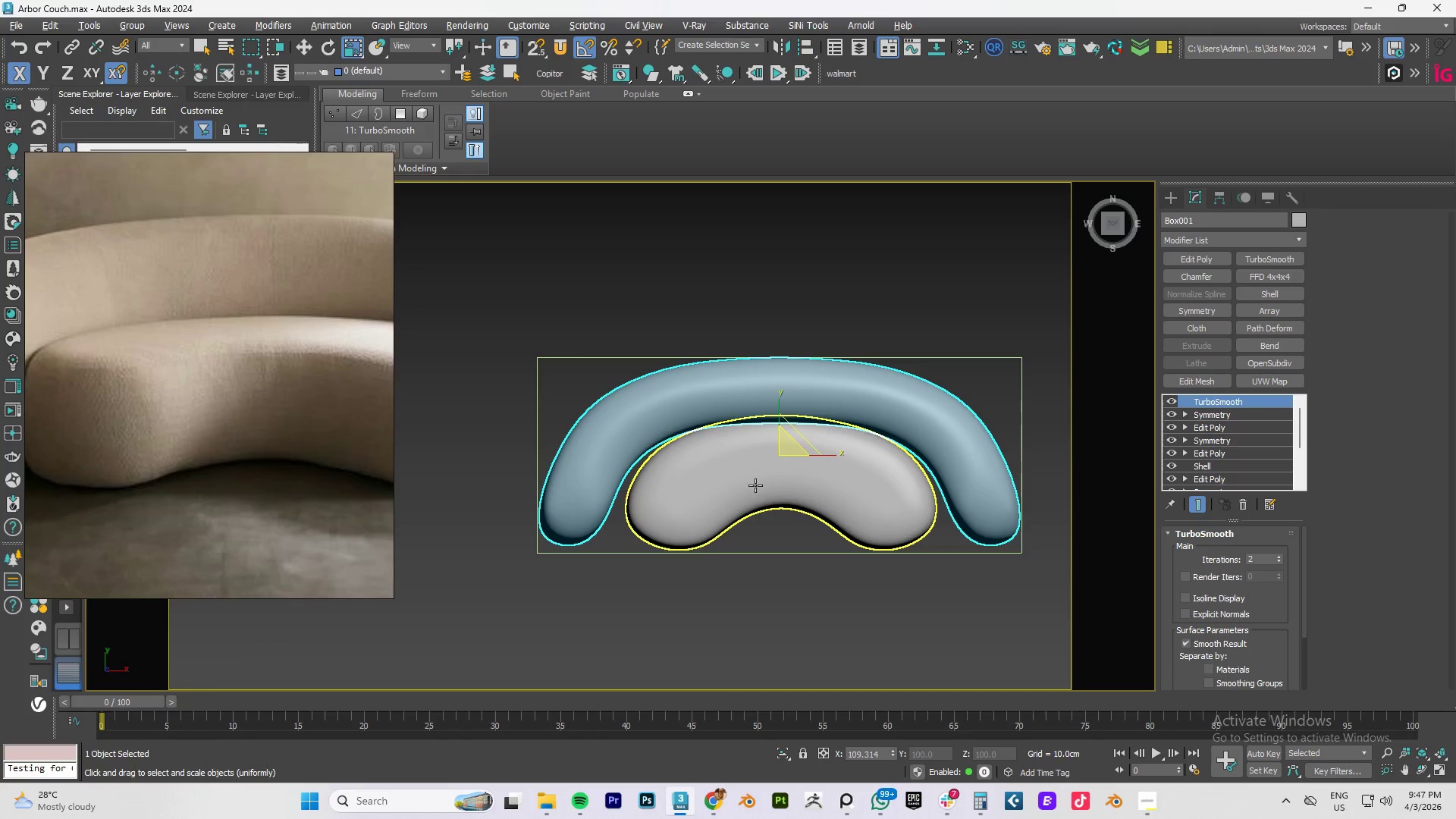 
left_click([753, 486])
 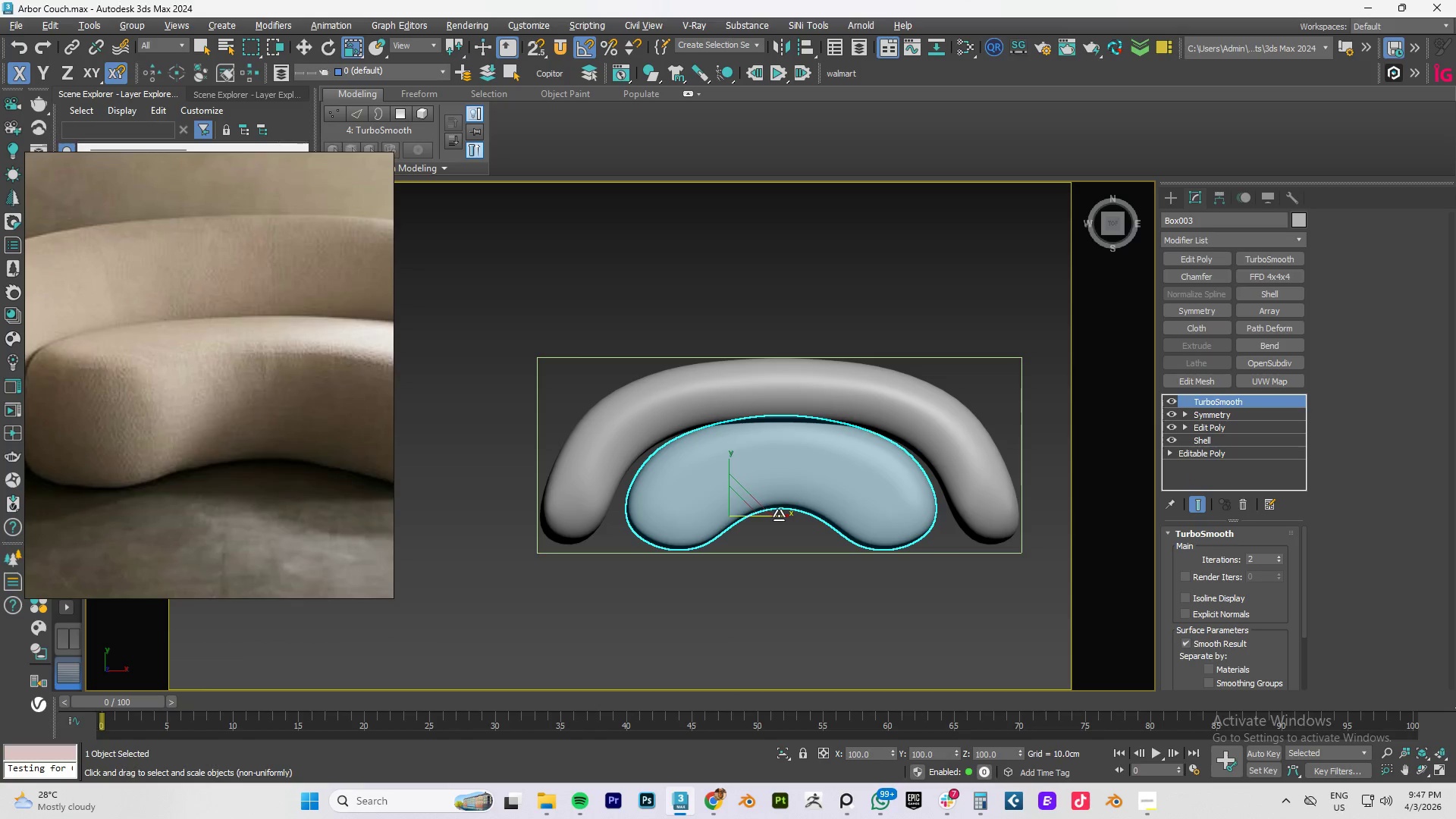 
left_click_drag(start_coordinate=[780, 516], to_coordinate=[786, 514])
 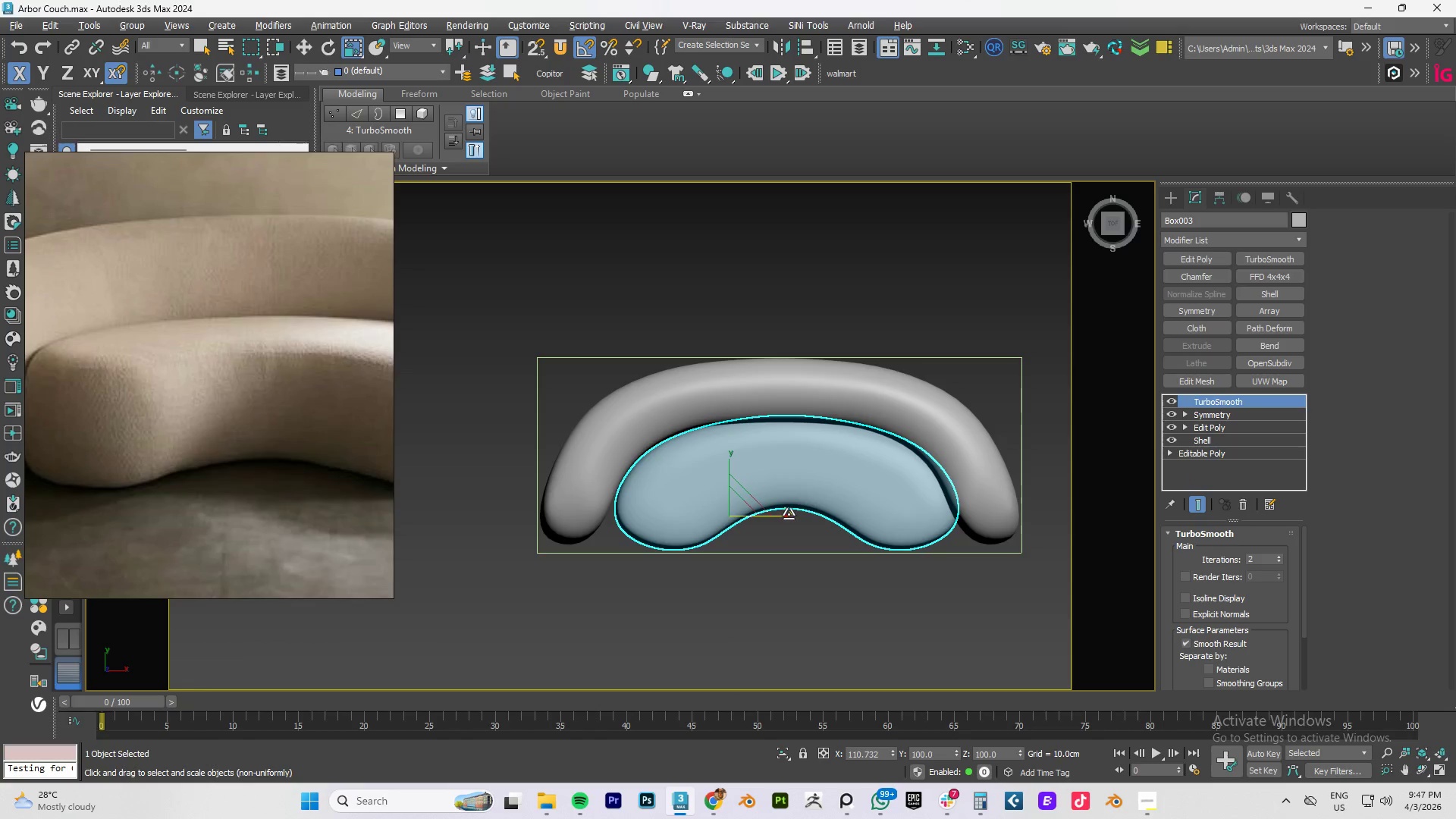 
key(W)
 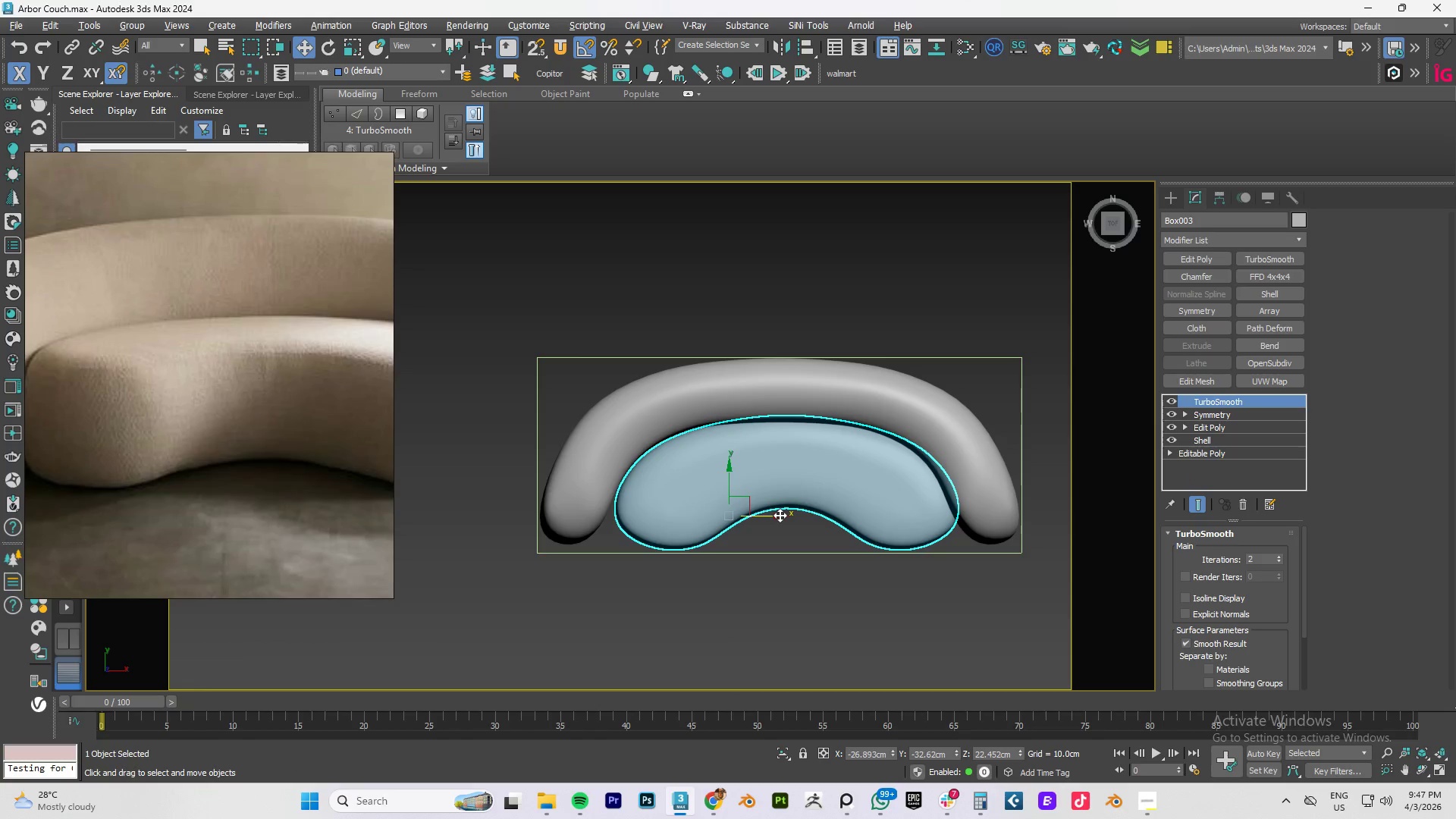 
left_click_drag(start_coordinate=[775, 515], to_coordinate=[770, 515])
 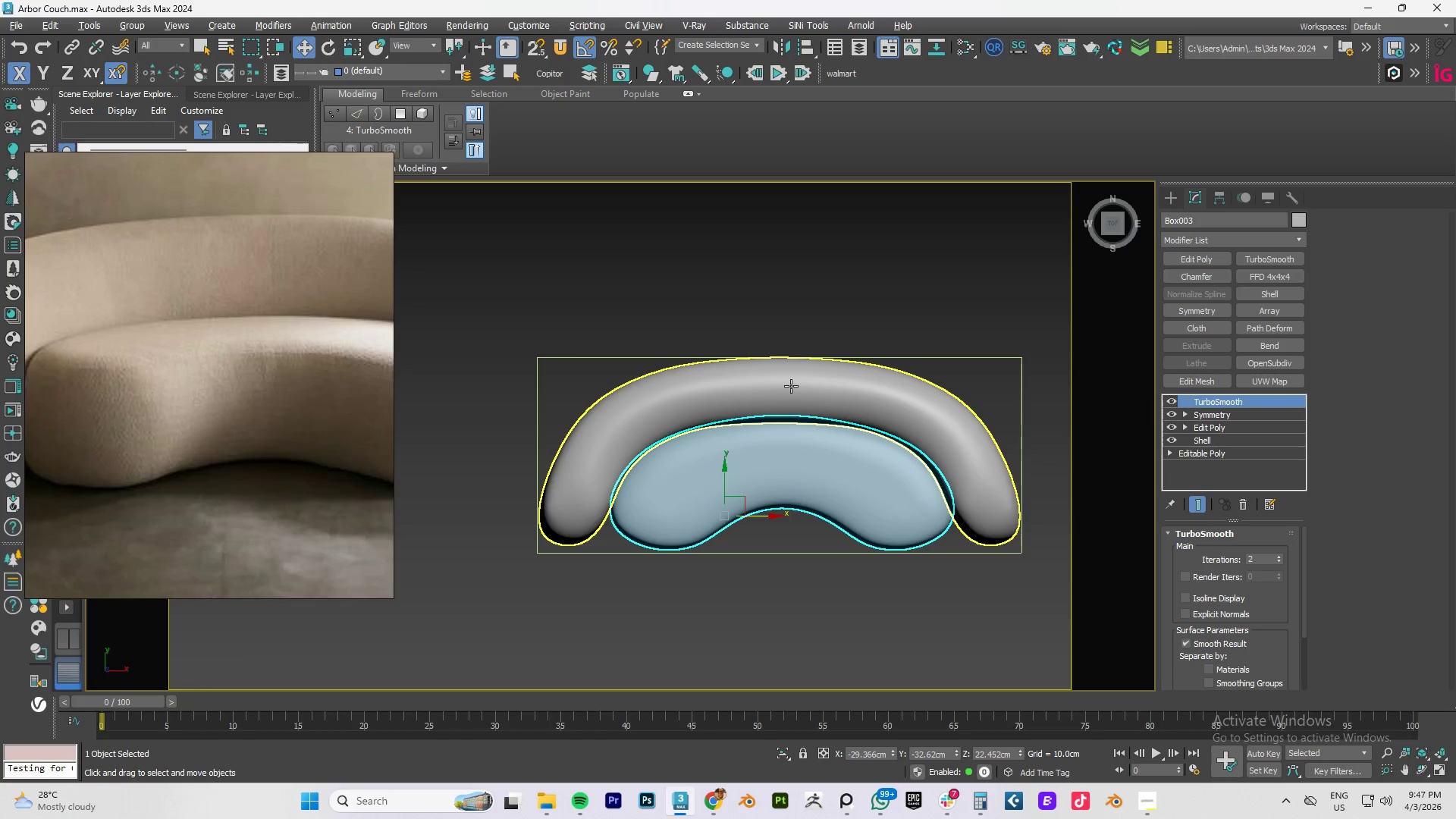 
hold_key(key=AltLeft, duration=1.53)
 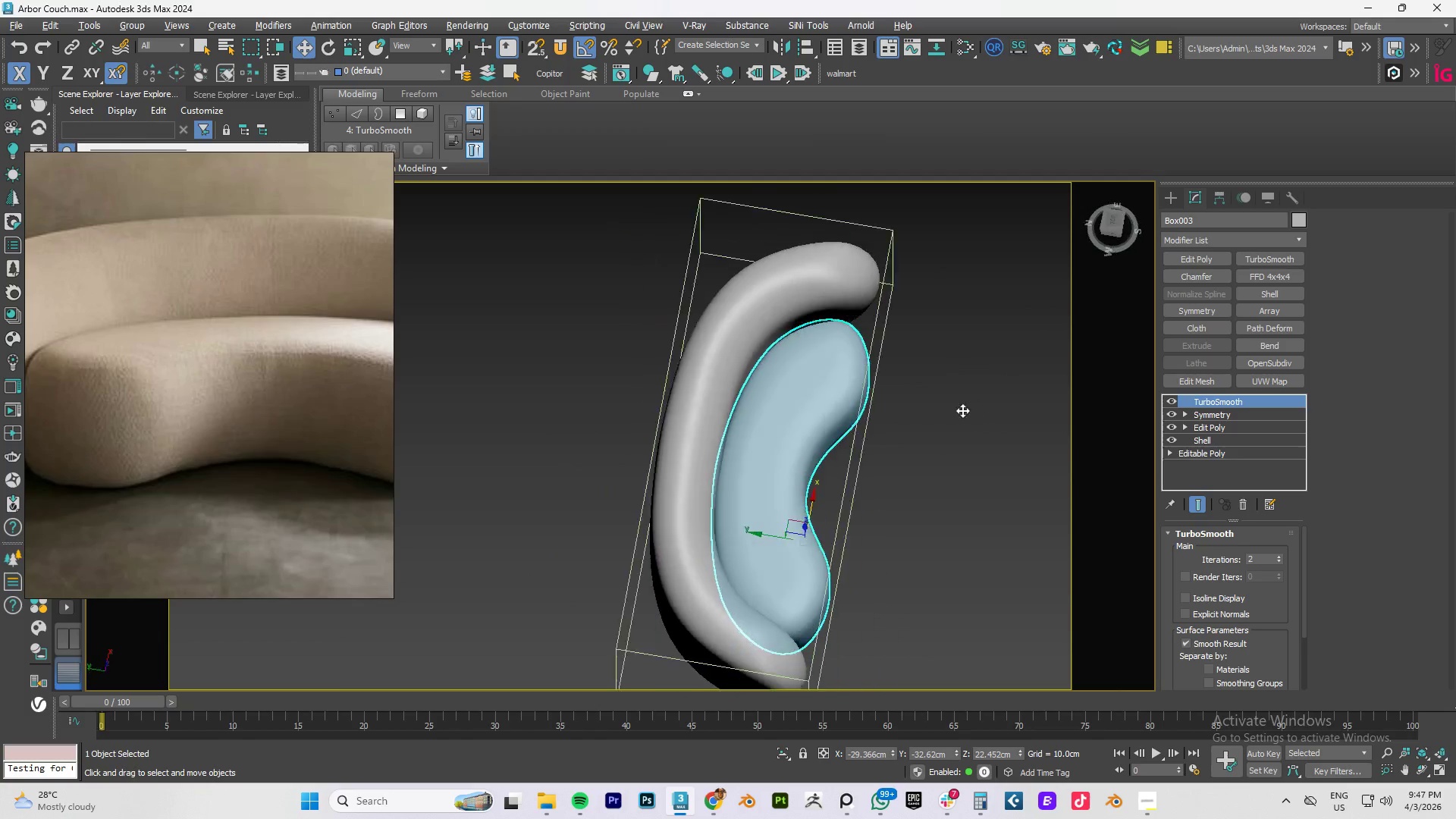 
hold_key(key=AltLeft, duration=1.52)
 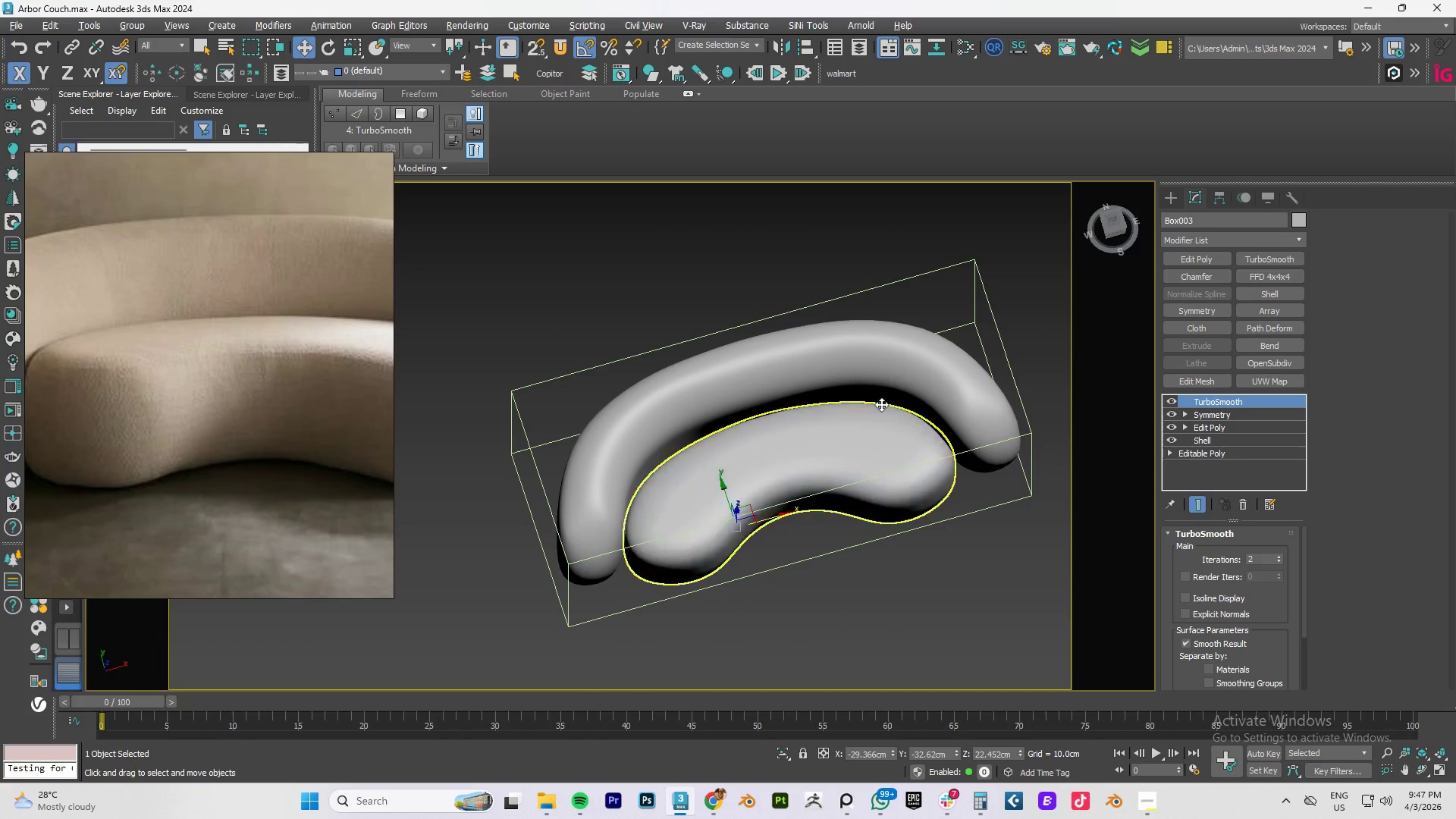 
key(Alt+AltLeft)
 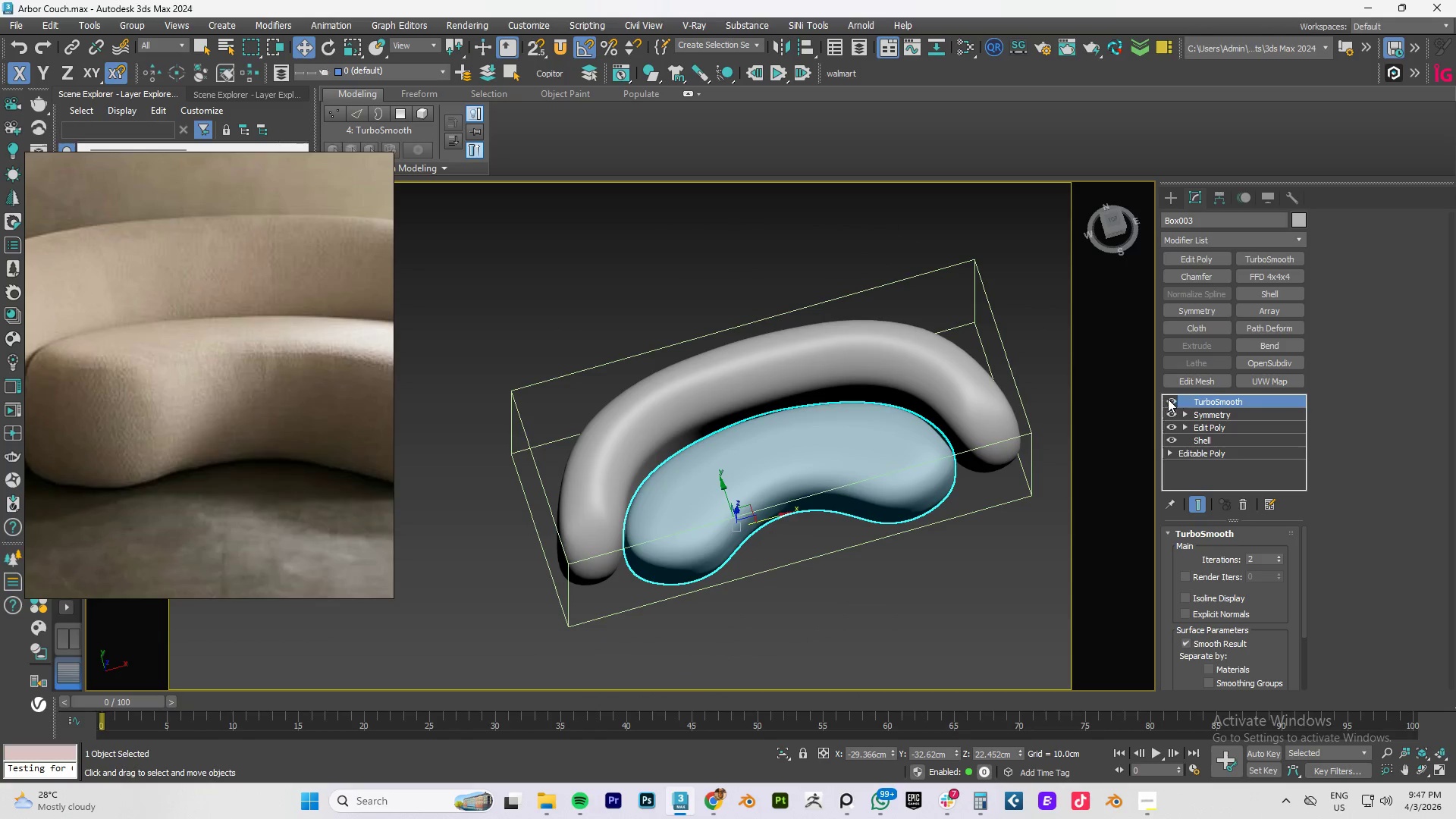 
left_click([1168, 399])
 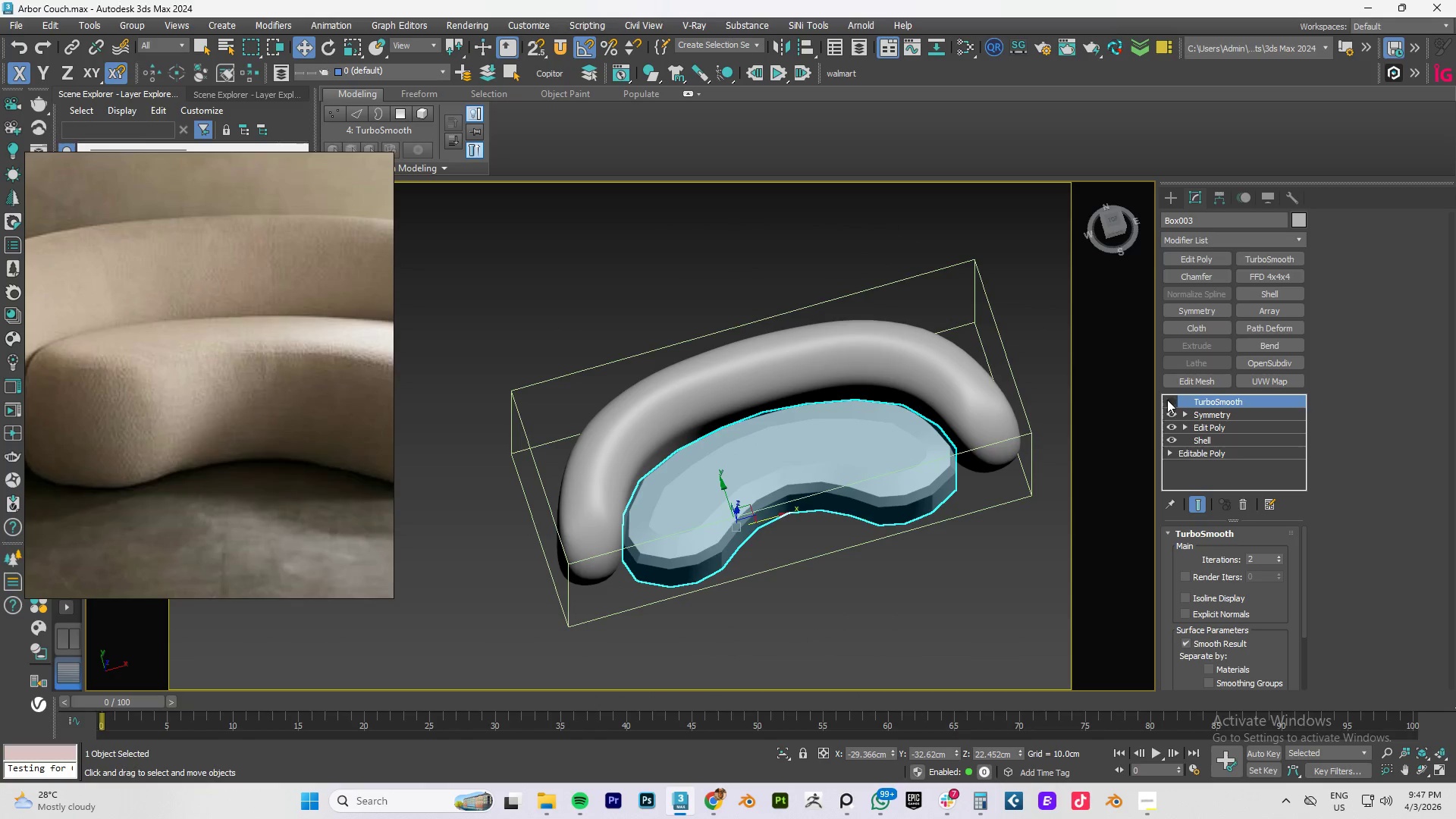 
hold_key(key=AltLeft, duration=0.86)
 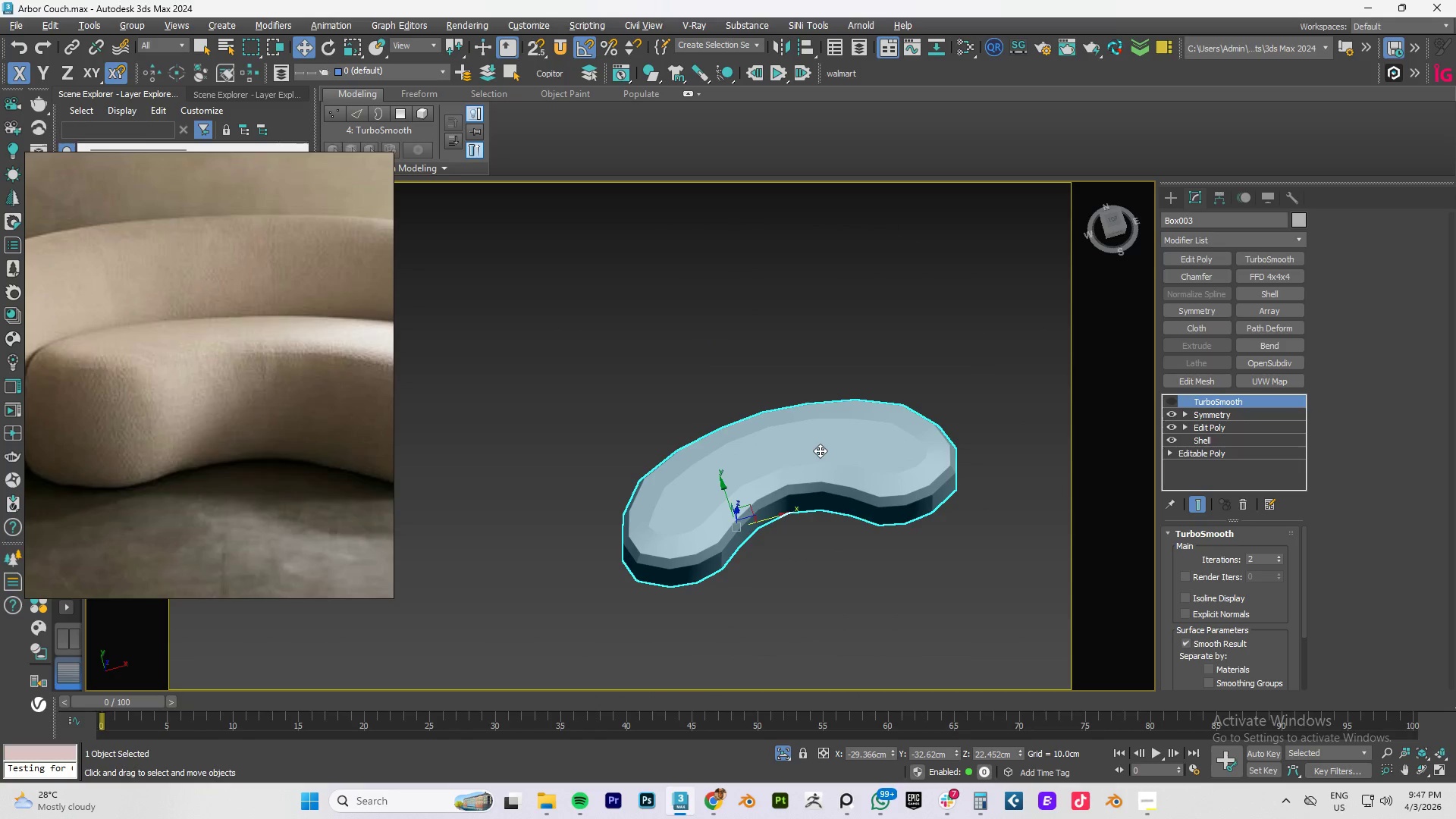 
type(qtzqq1)
 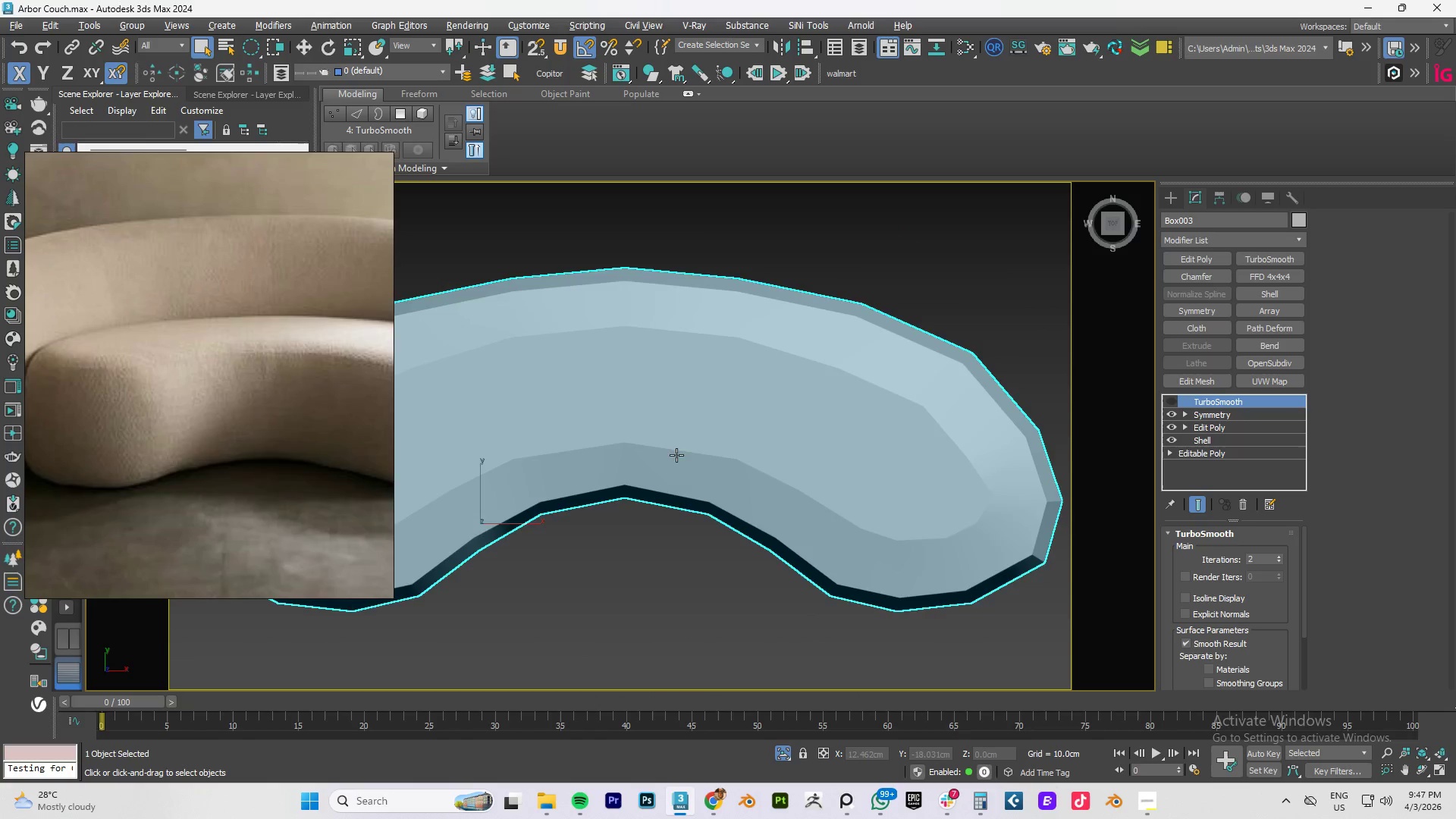 
scroll: coordinate [676, 455], scroll_direction: down, amount: 2.0
 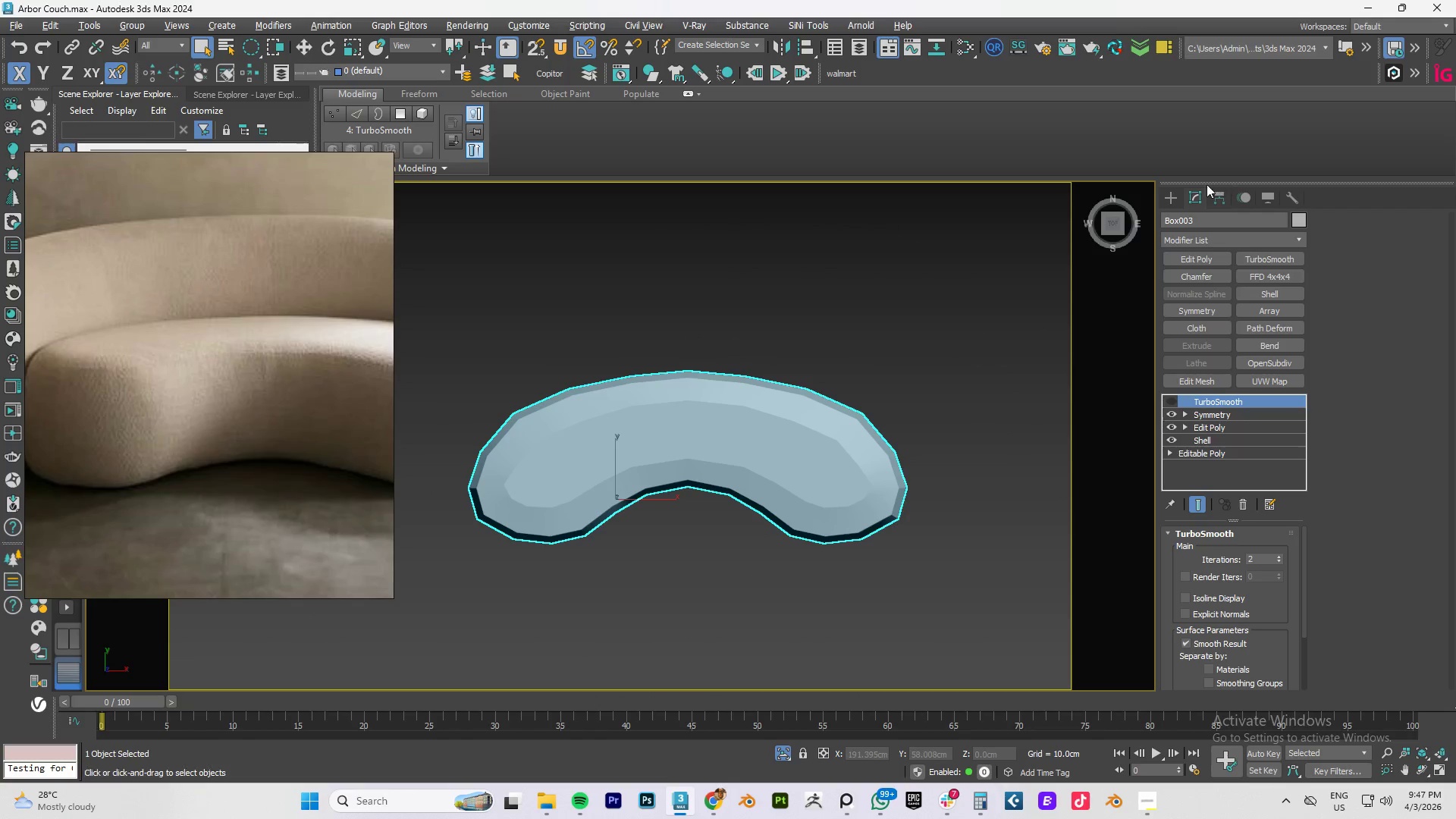 
left_click([1195, 199])
 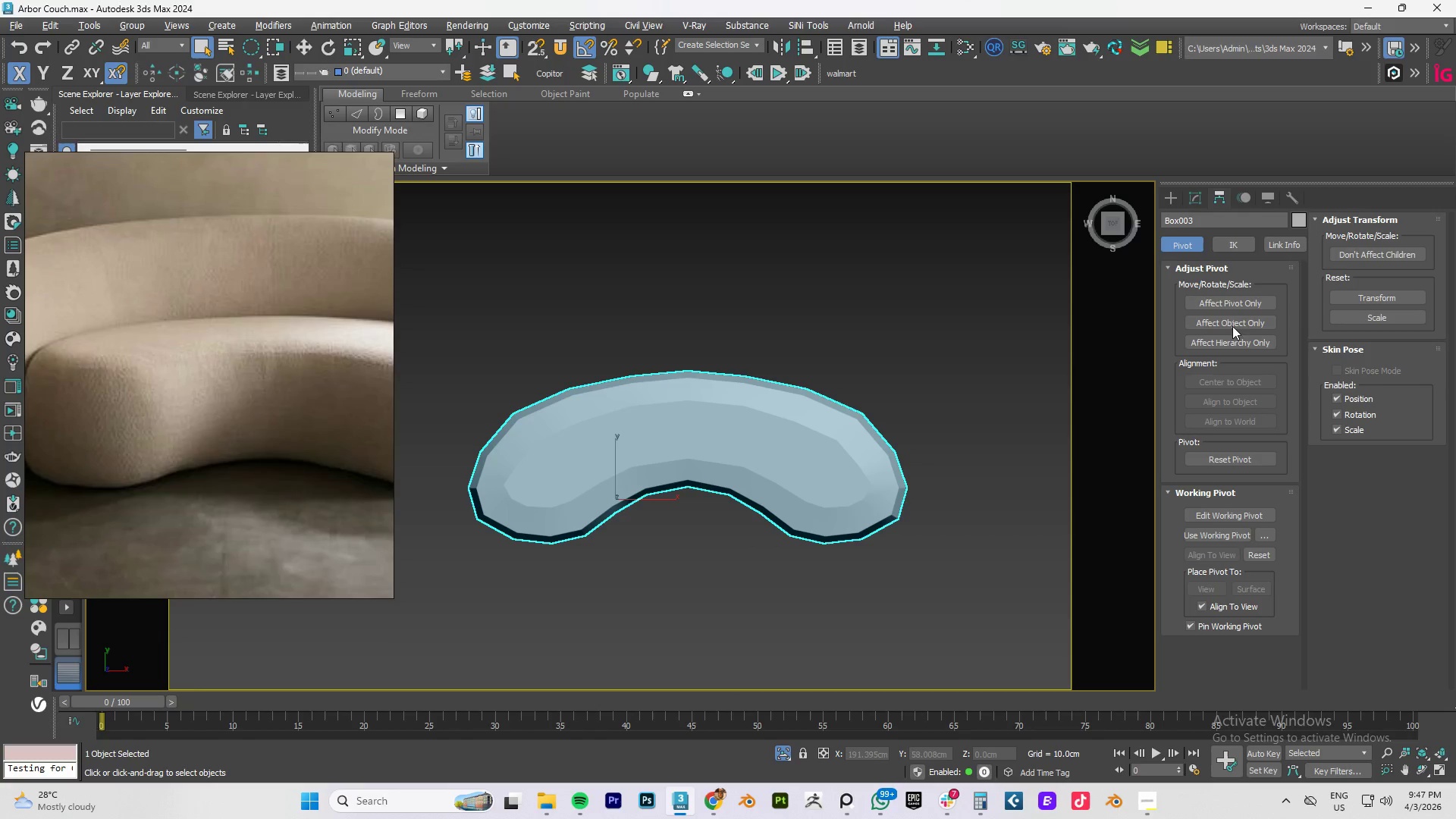 
left_click([1228, 303])
 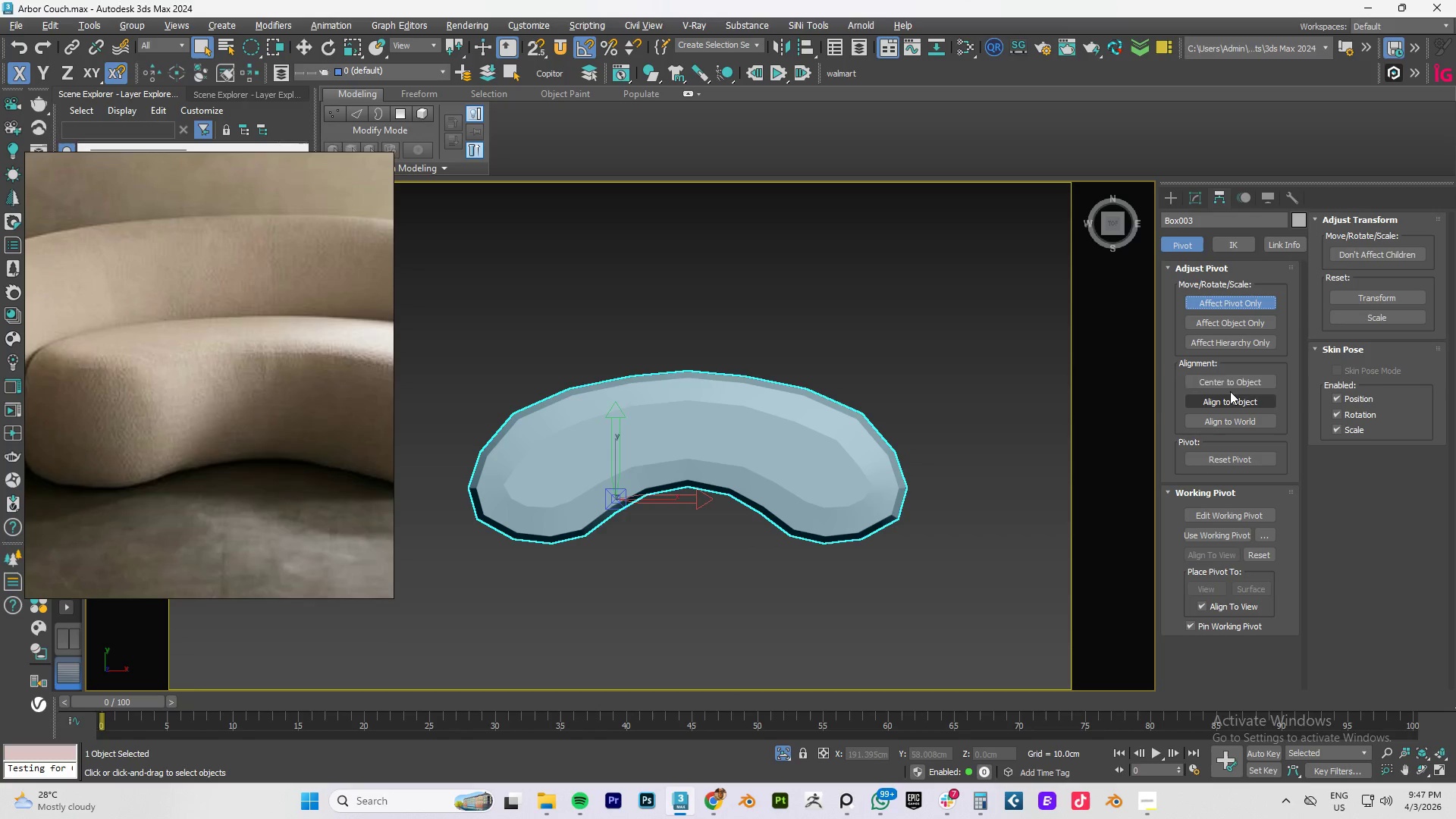 
left_click([1230, 381])
 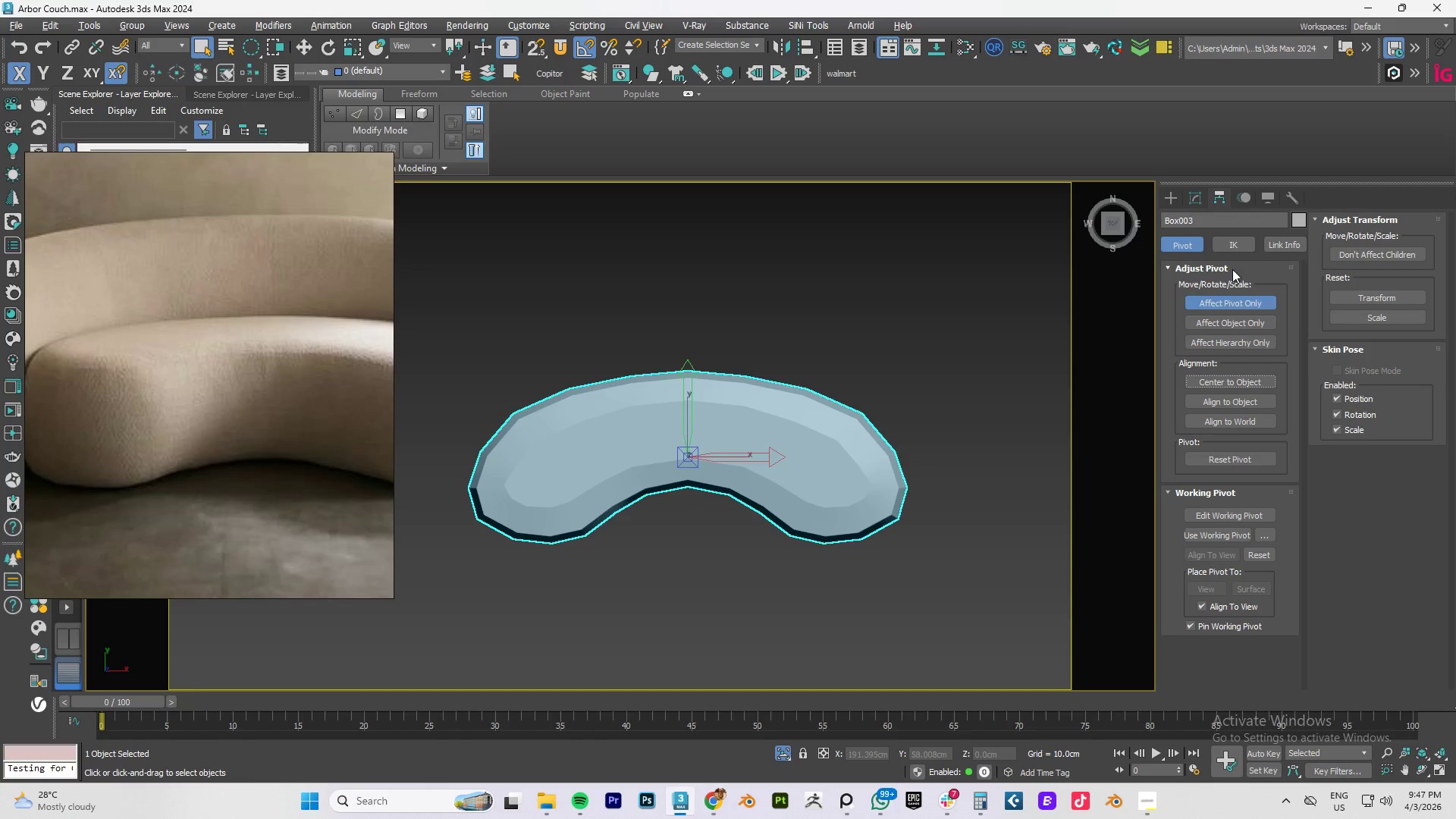 
left_click_drag(start_coordinate=[1232, 303], to_coordinate=[1232, 300])
 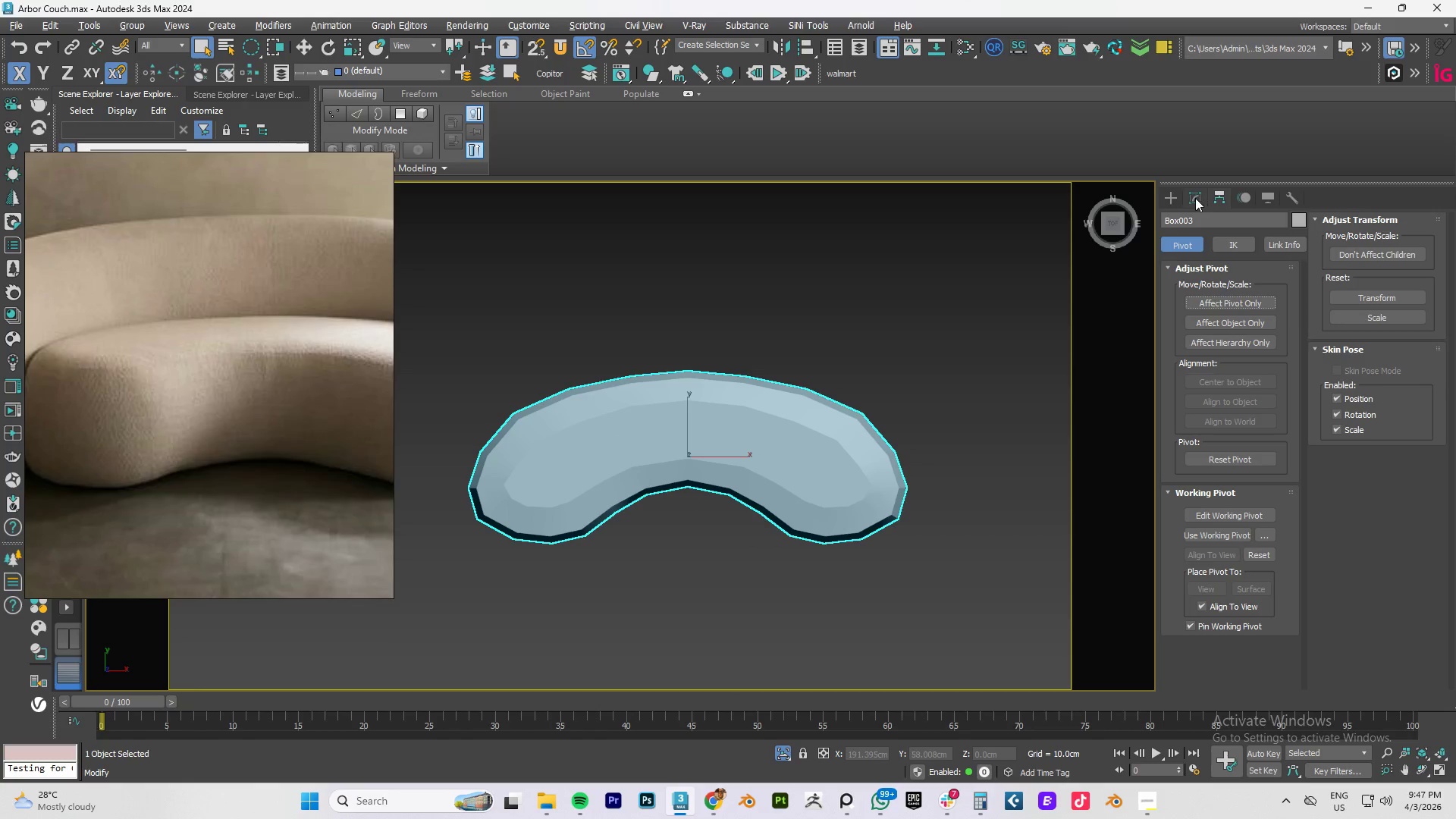 
left_click([1194, 198])
 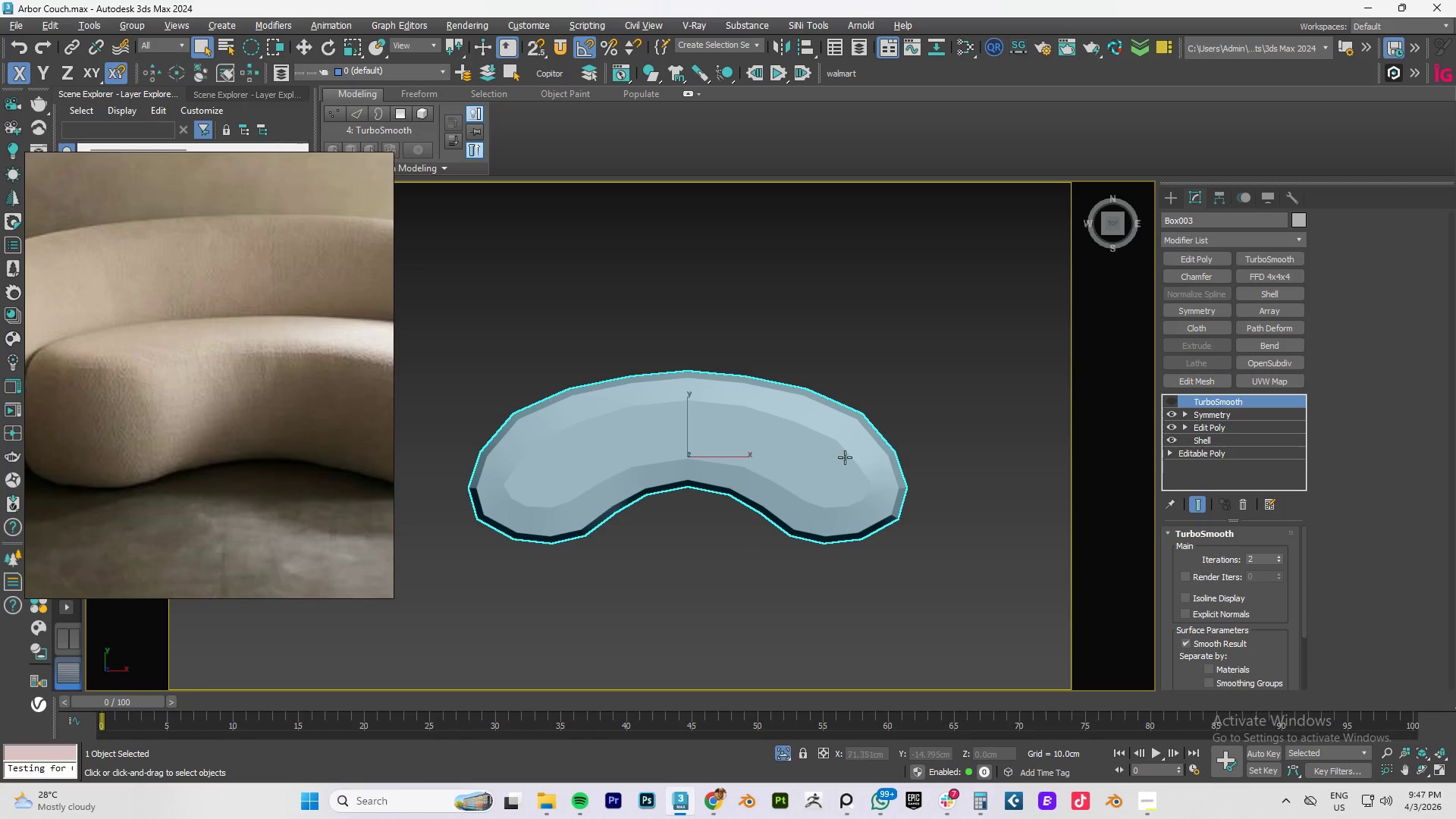 
left_click([841, 457])
 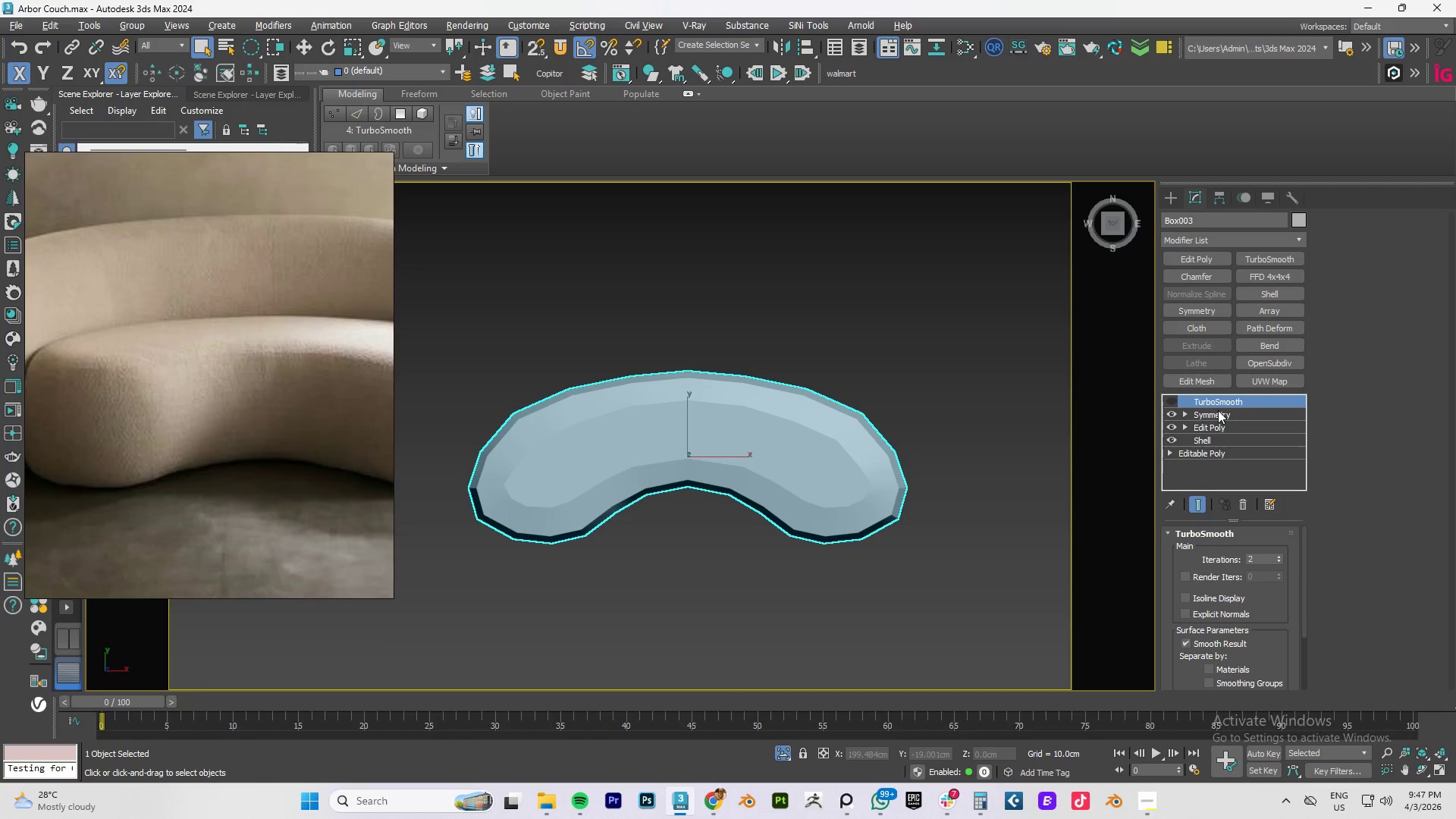 
key(W)
 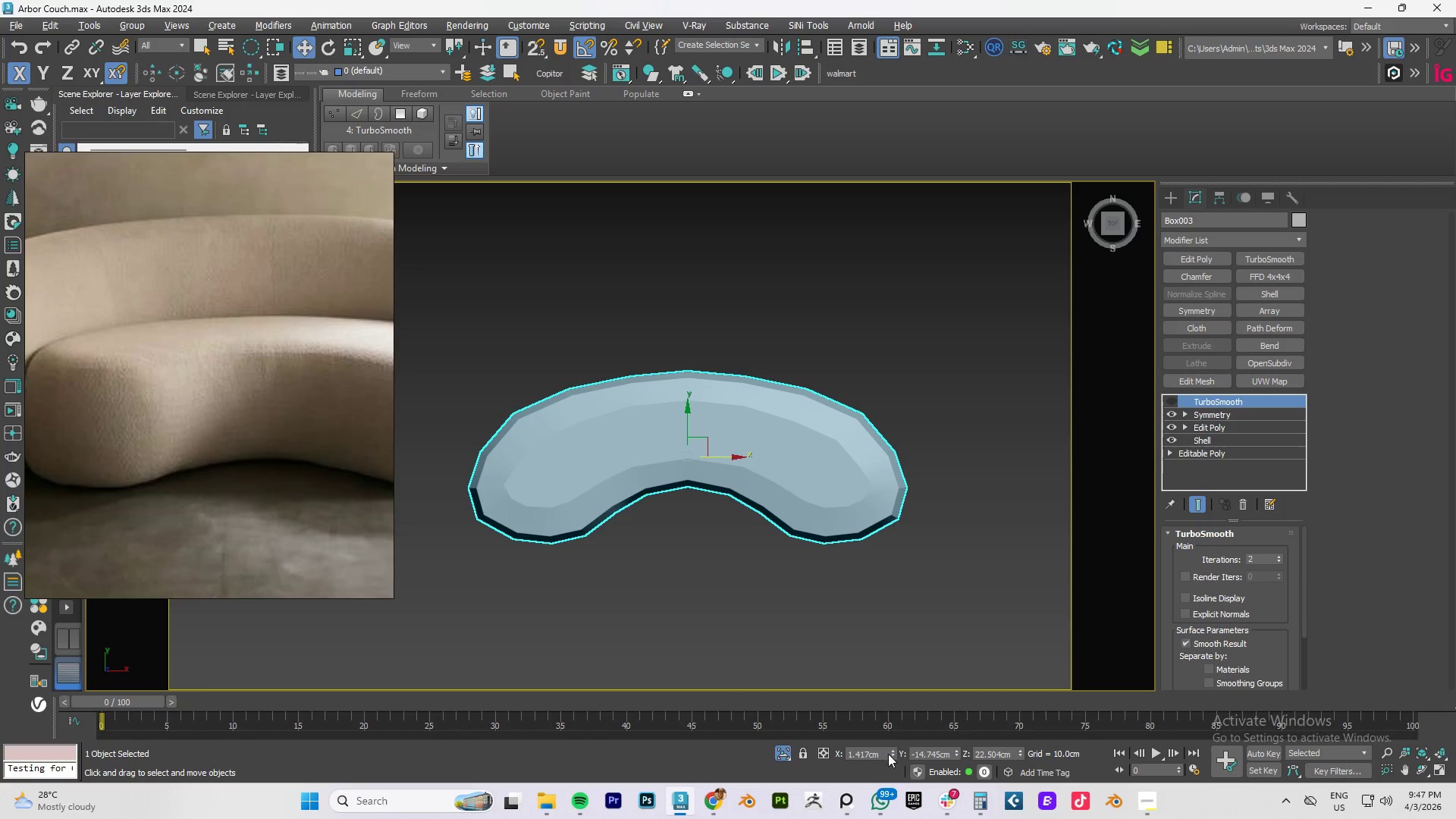 
right_click([891, 753])
 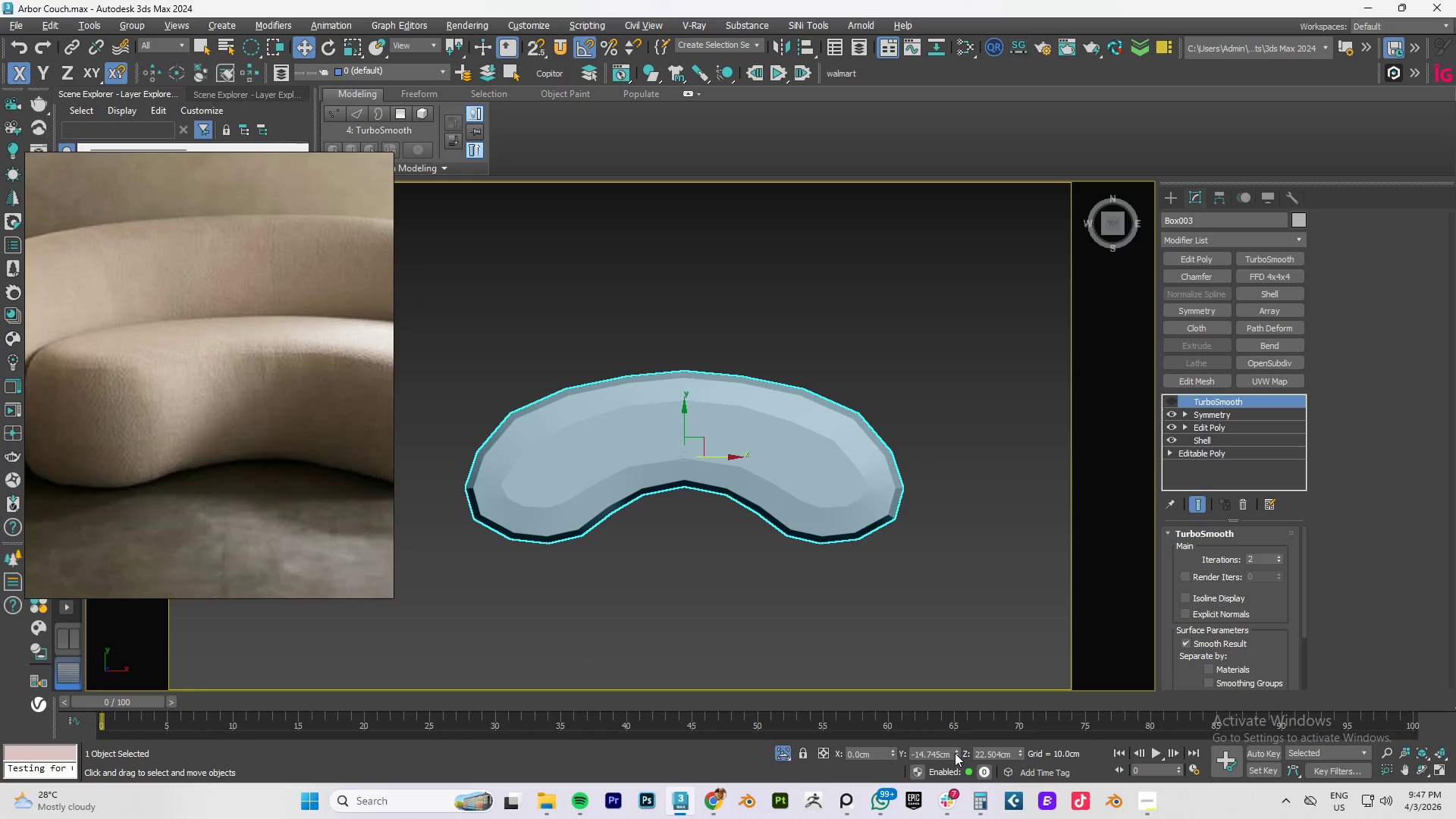 
right_click([955, 753])
 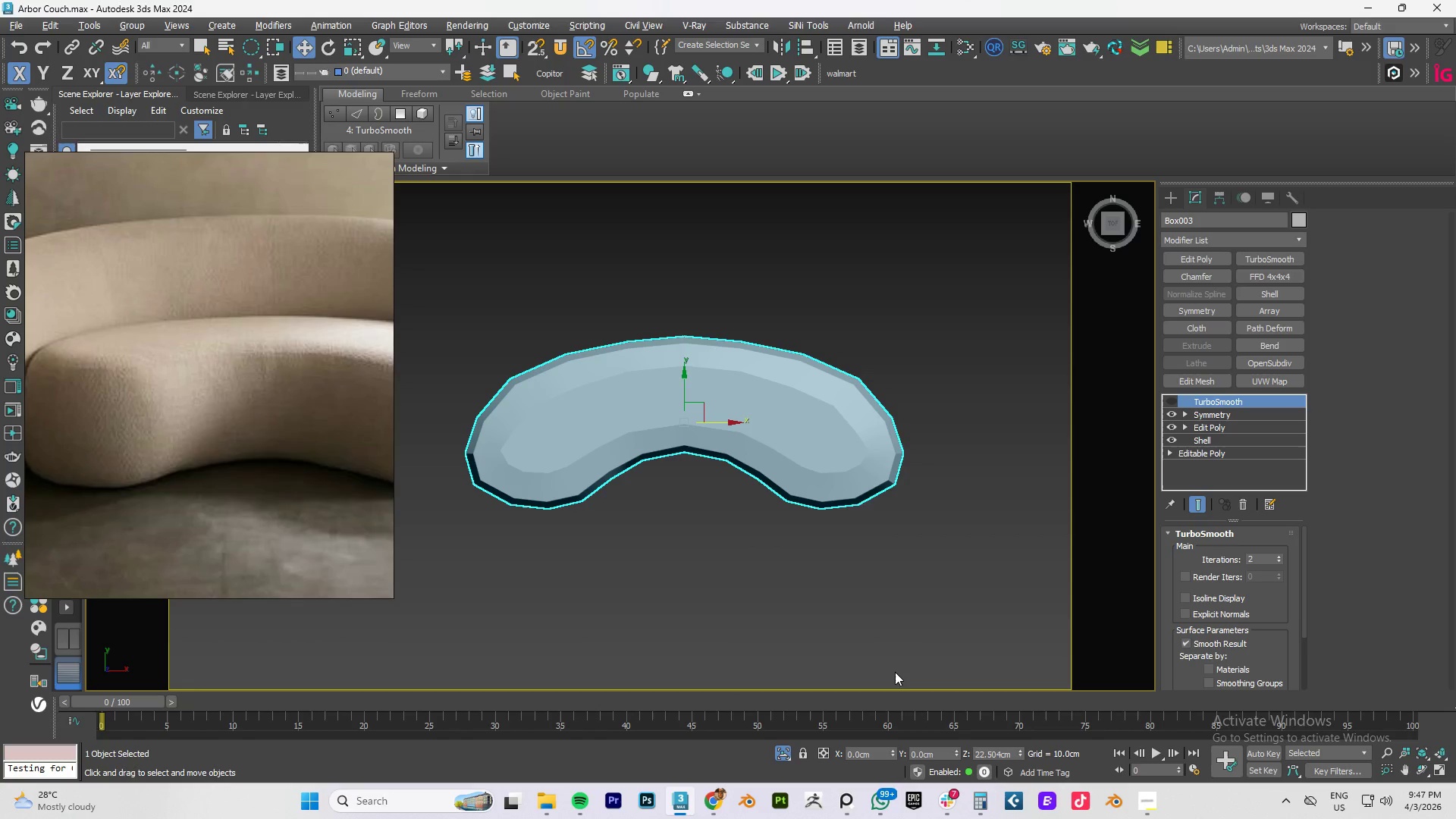 
key(Control+Z)
 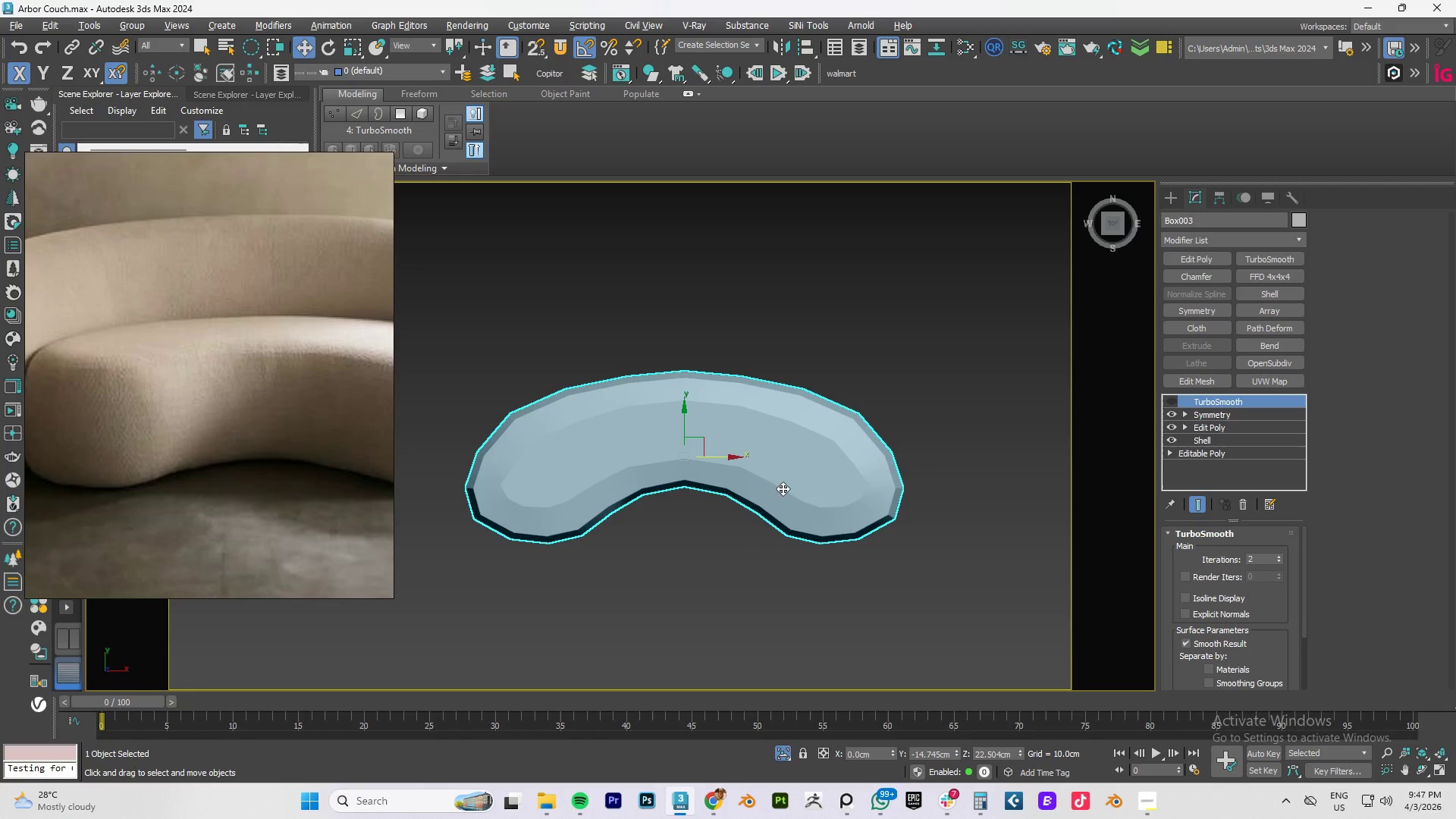 
key(F4)
 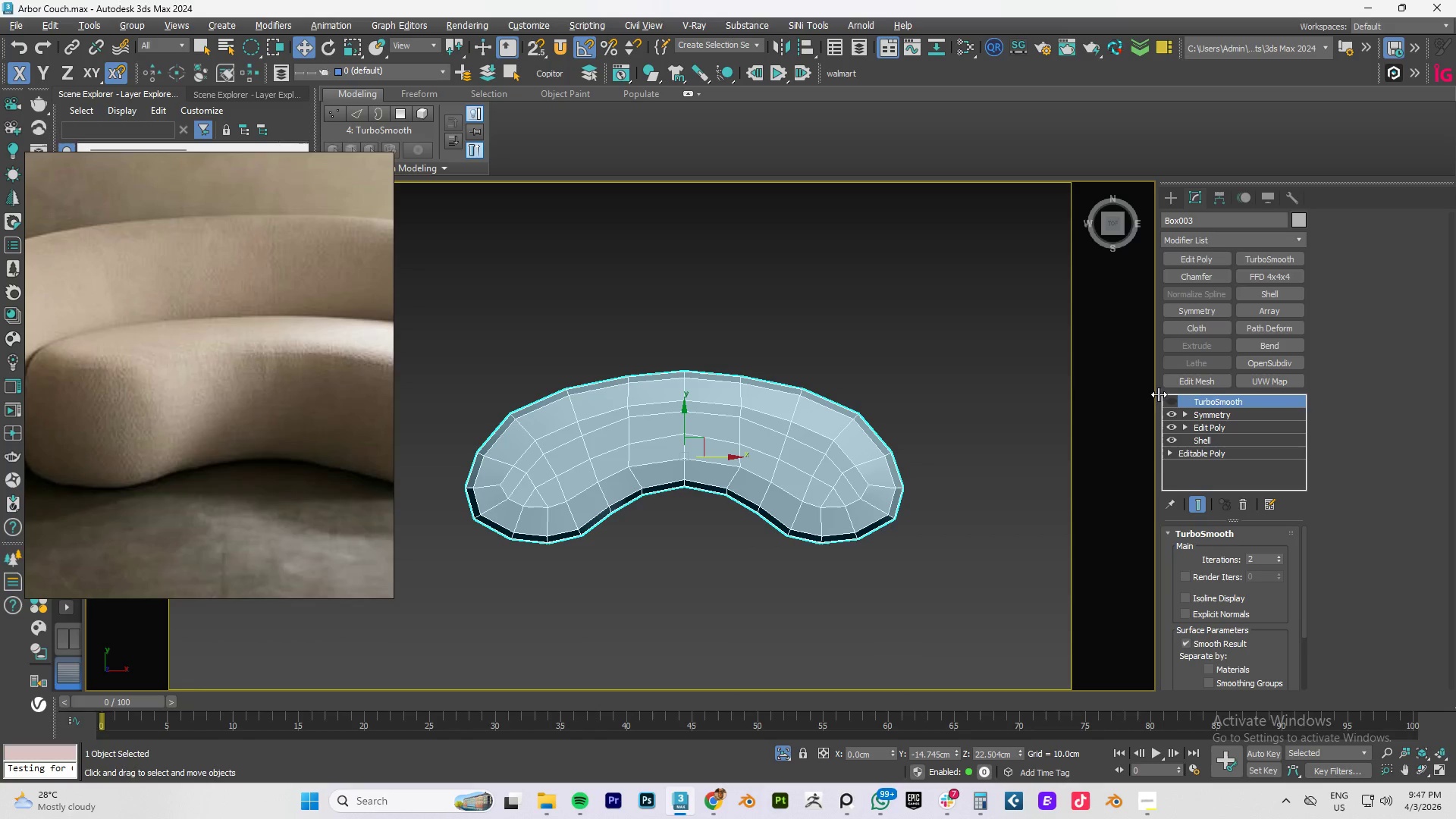 
left_click([1171, 400])
 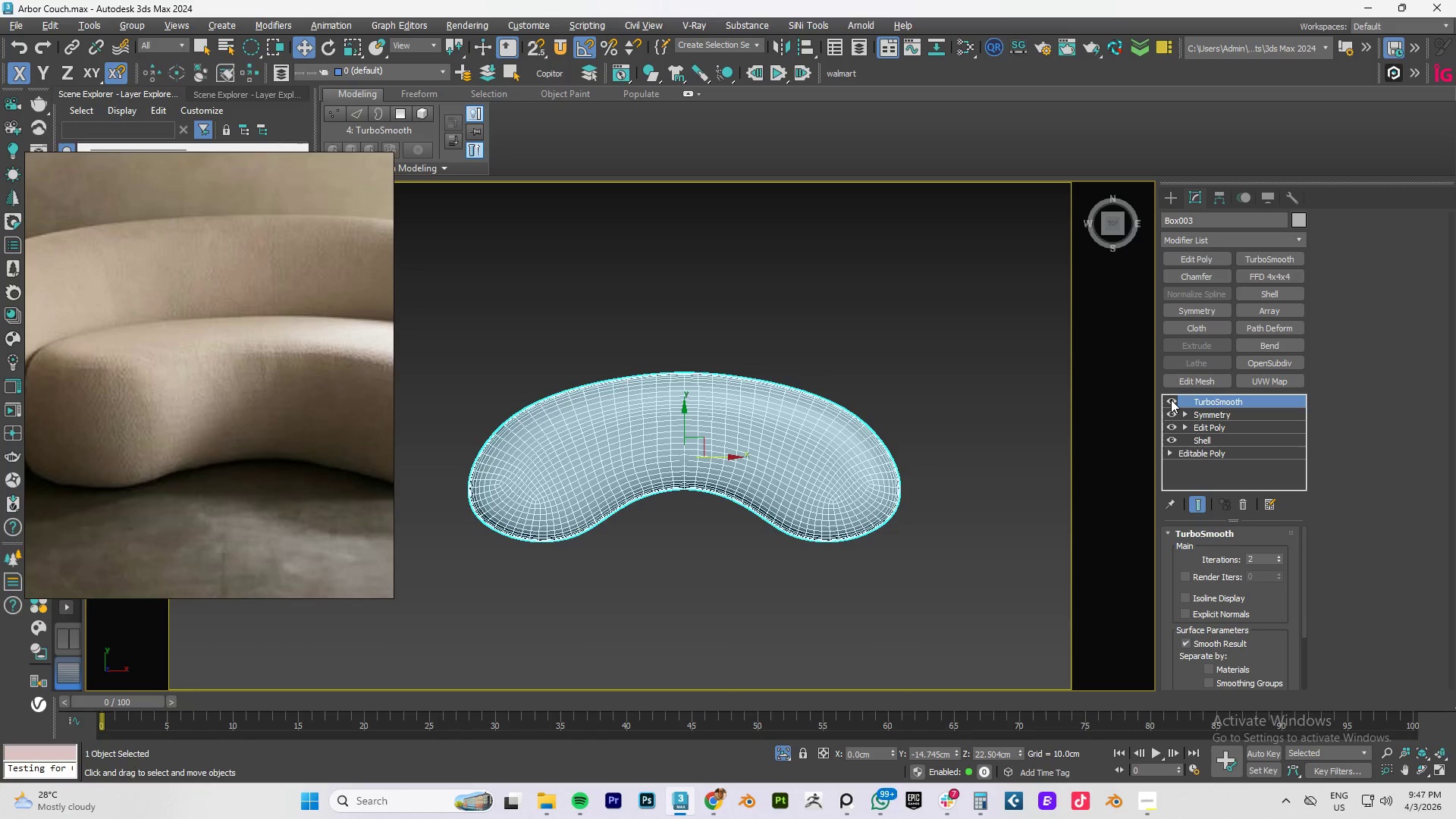 
left_click([1171, 400])
 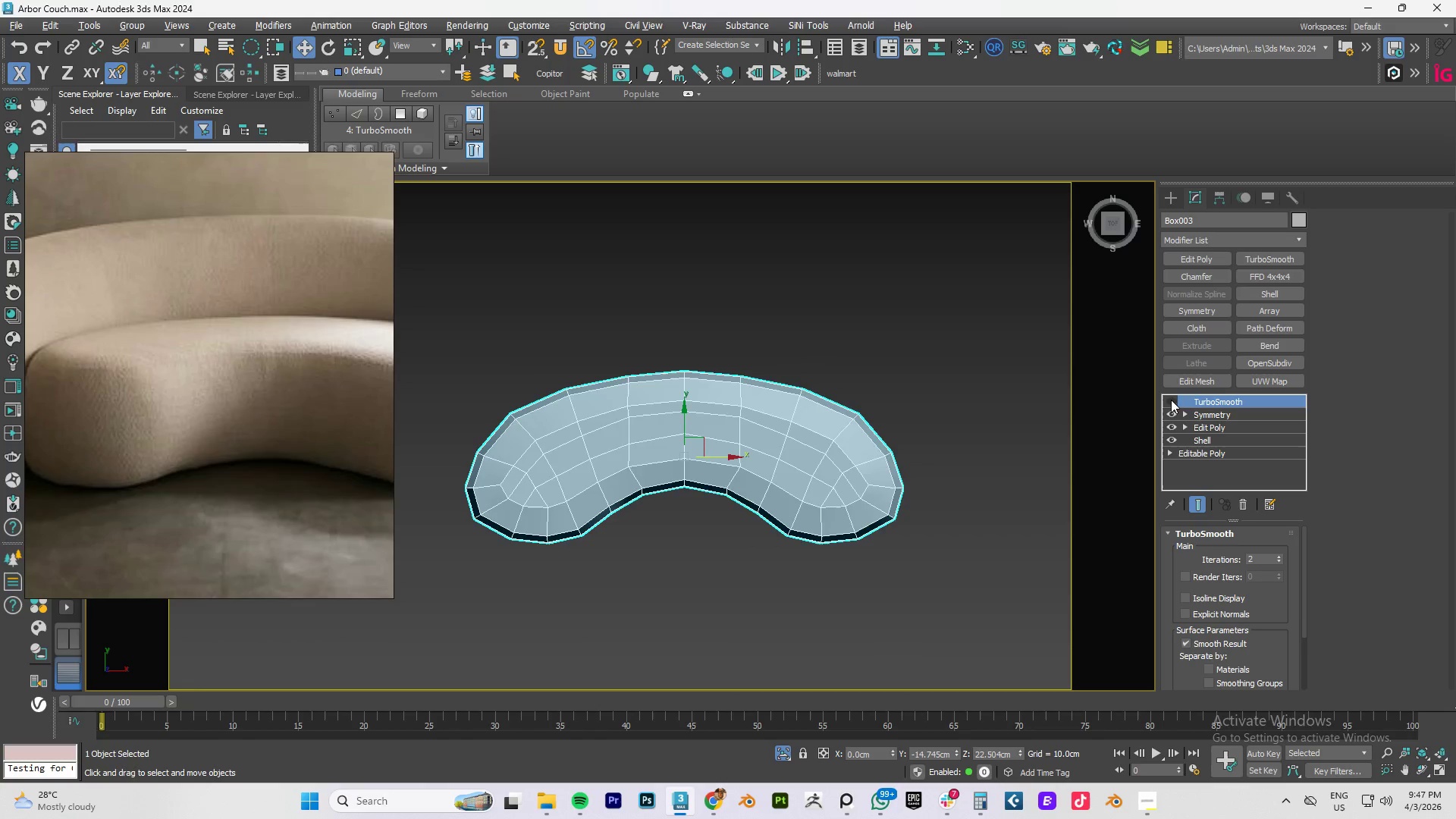 
key(F4)
 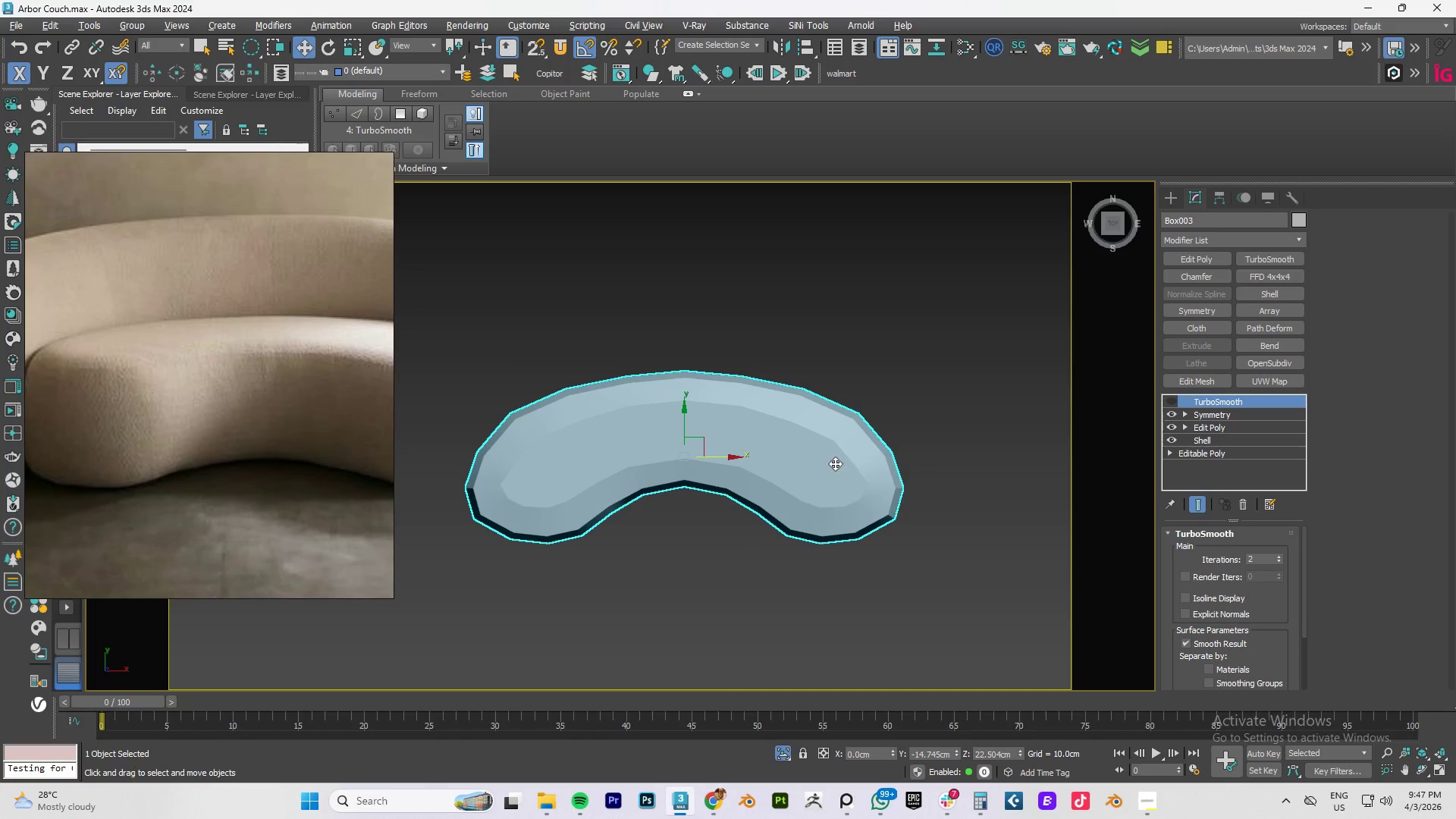 
hold_key(key=AltLeft, duration=1.09)
 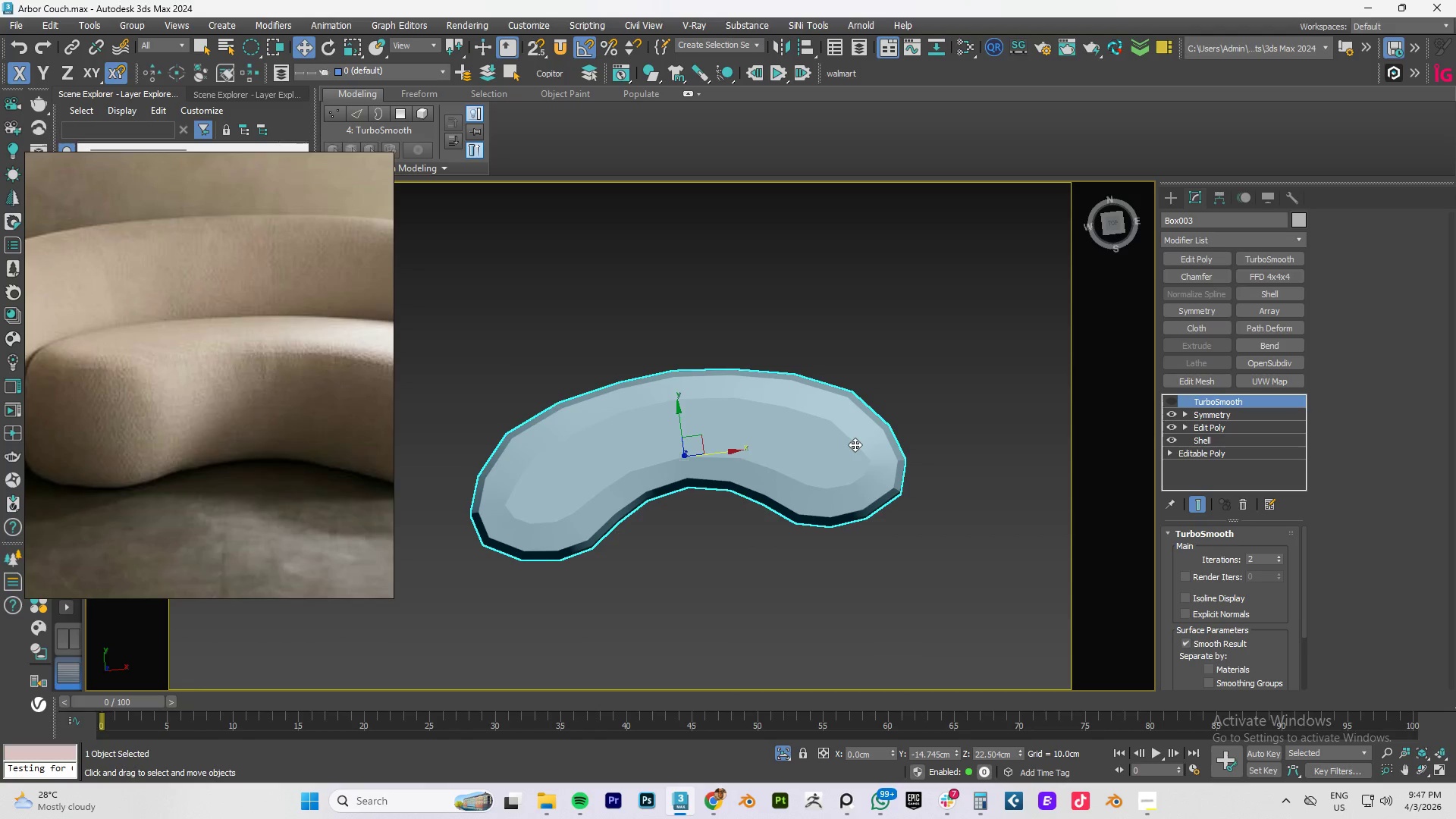 
type(tz)
 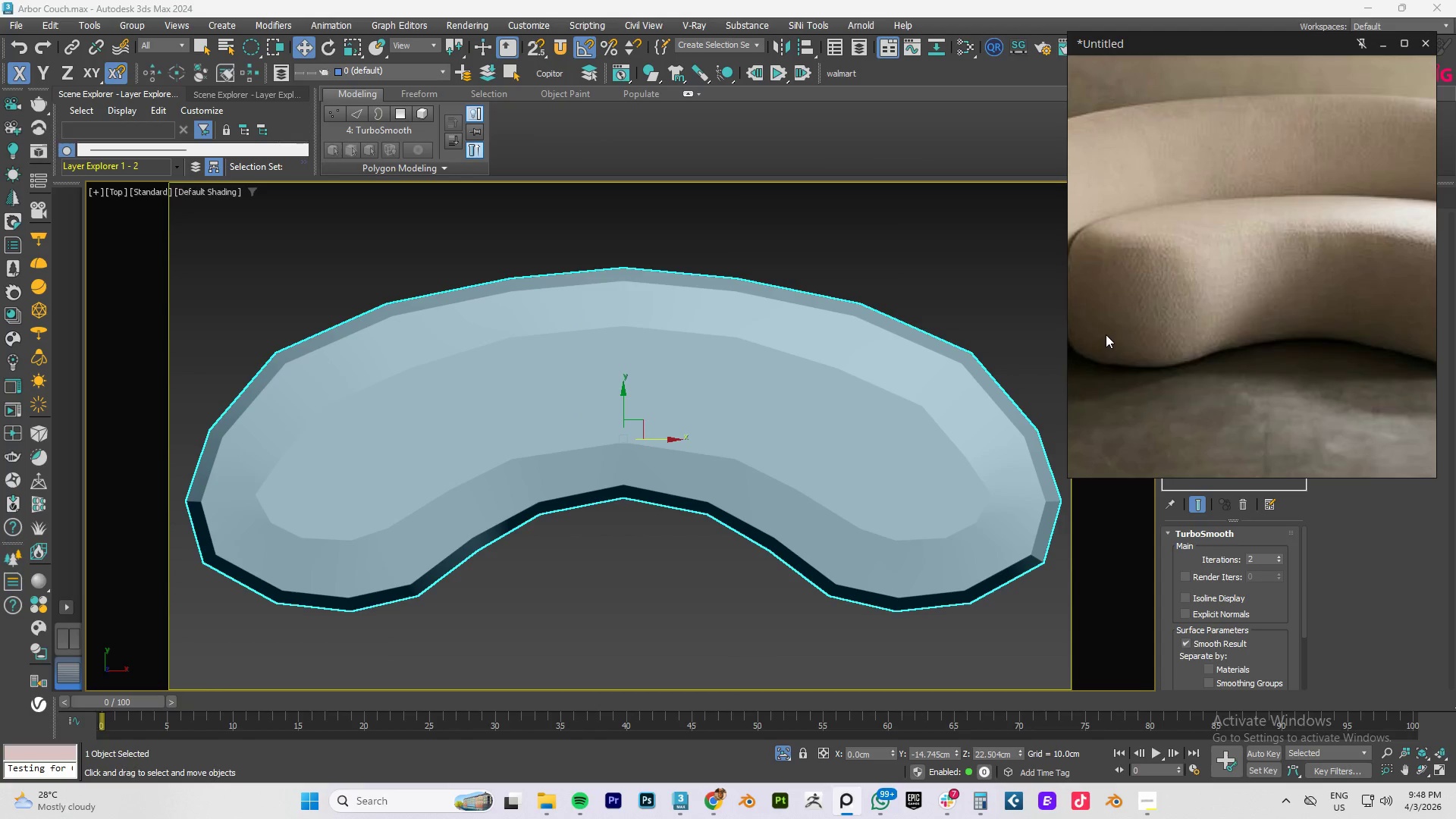 
key(F4)
 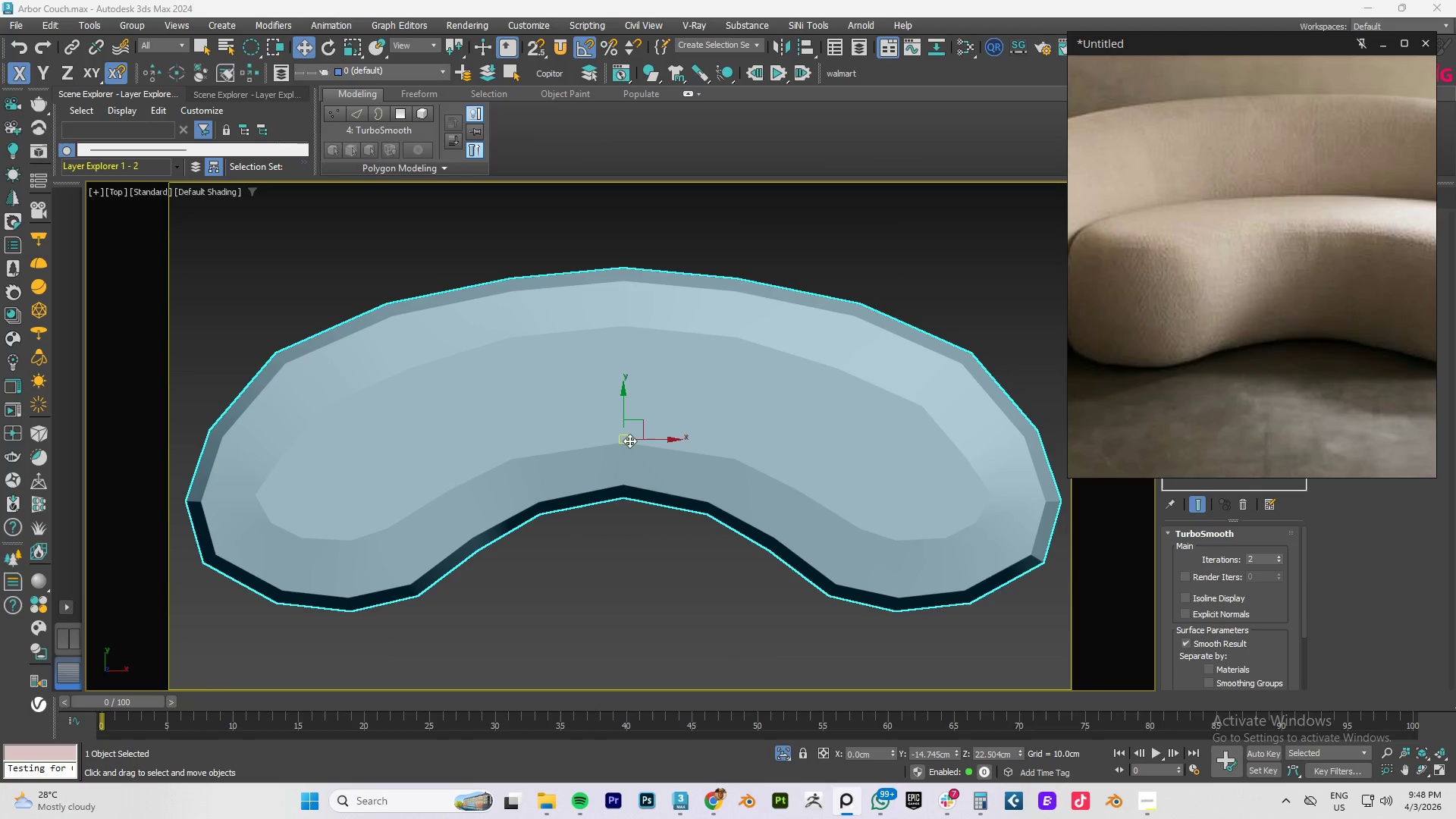 
left_click([621, 441])
 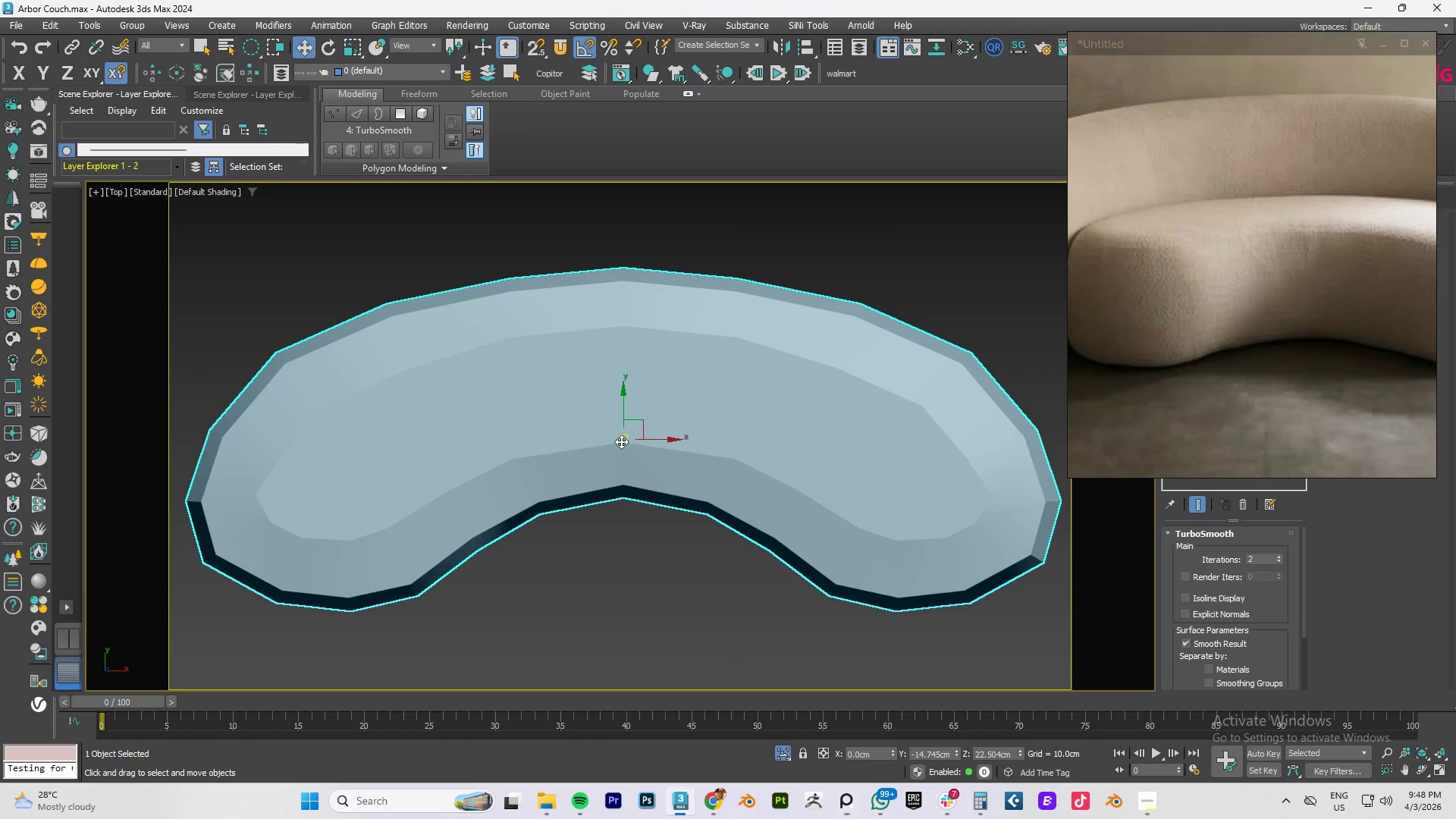 
key(F4)
 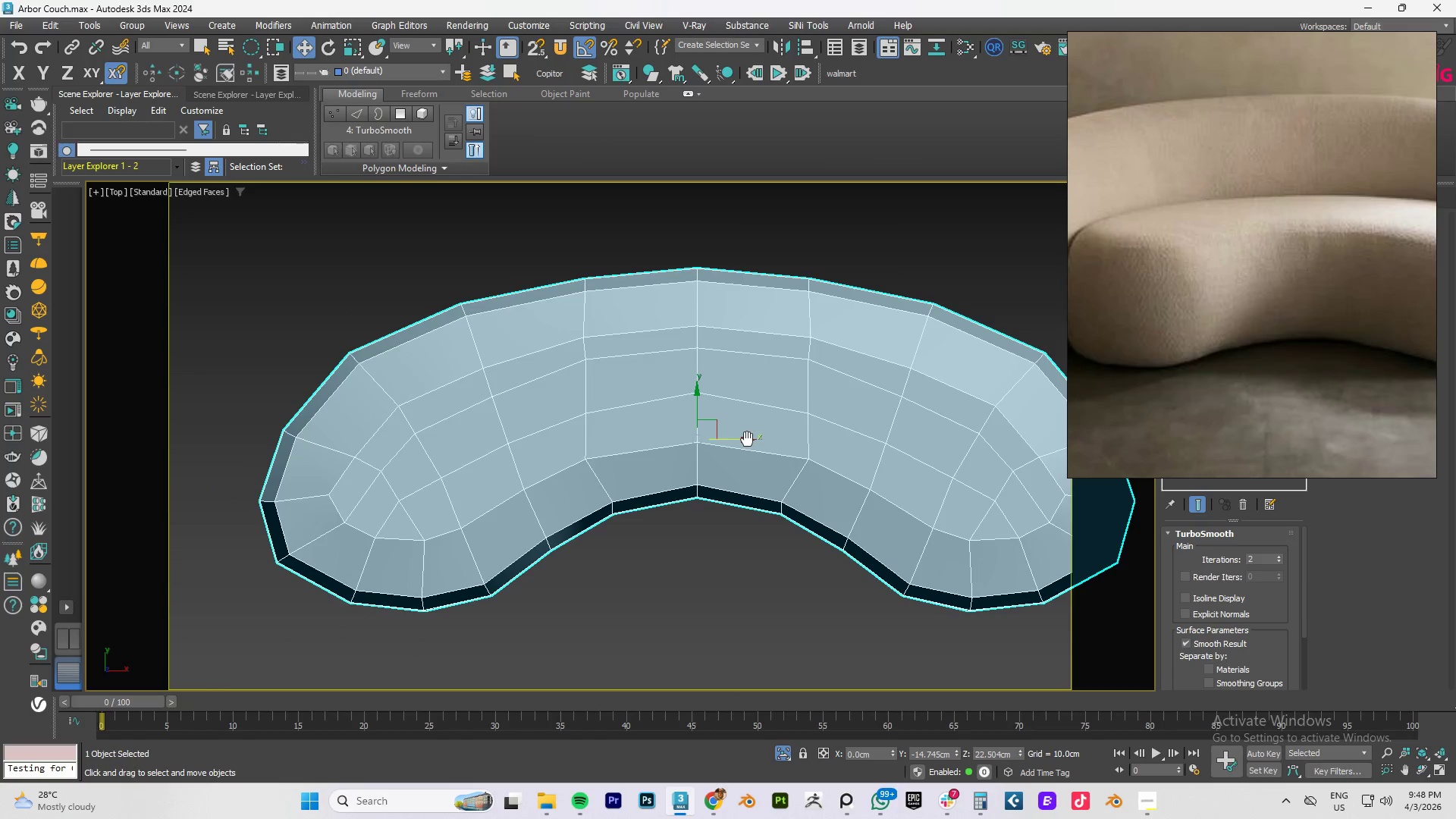 
key(Alt+AltLeft)
 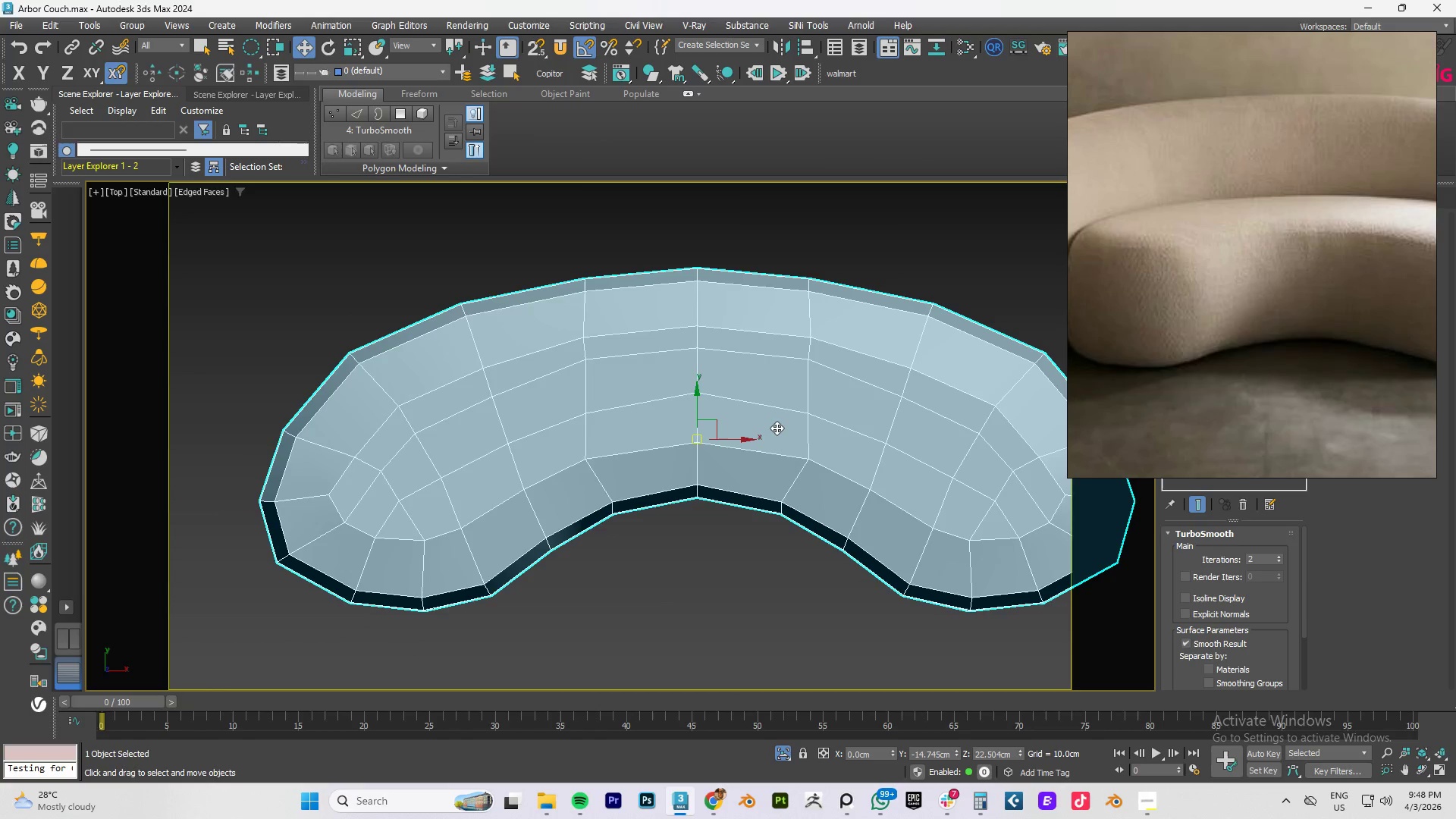 
key(1)
 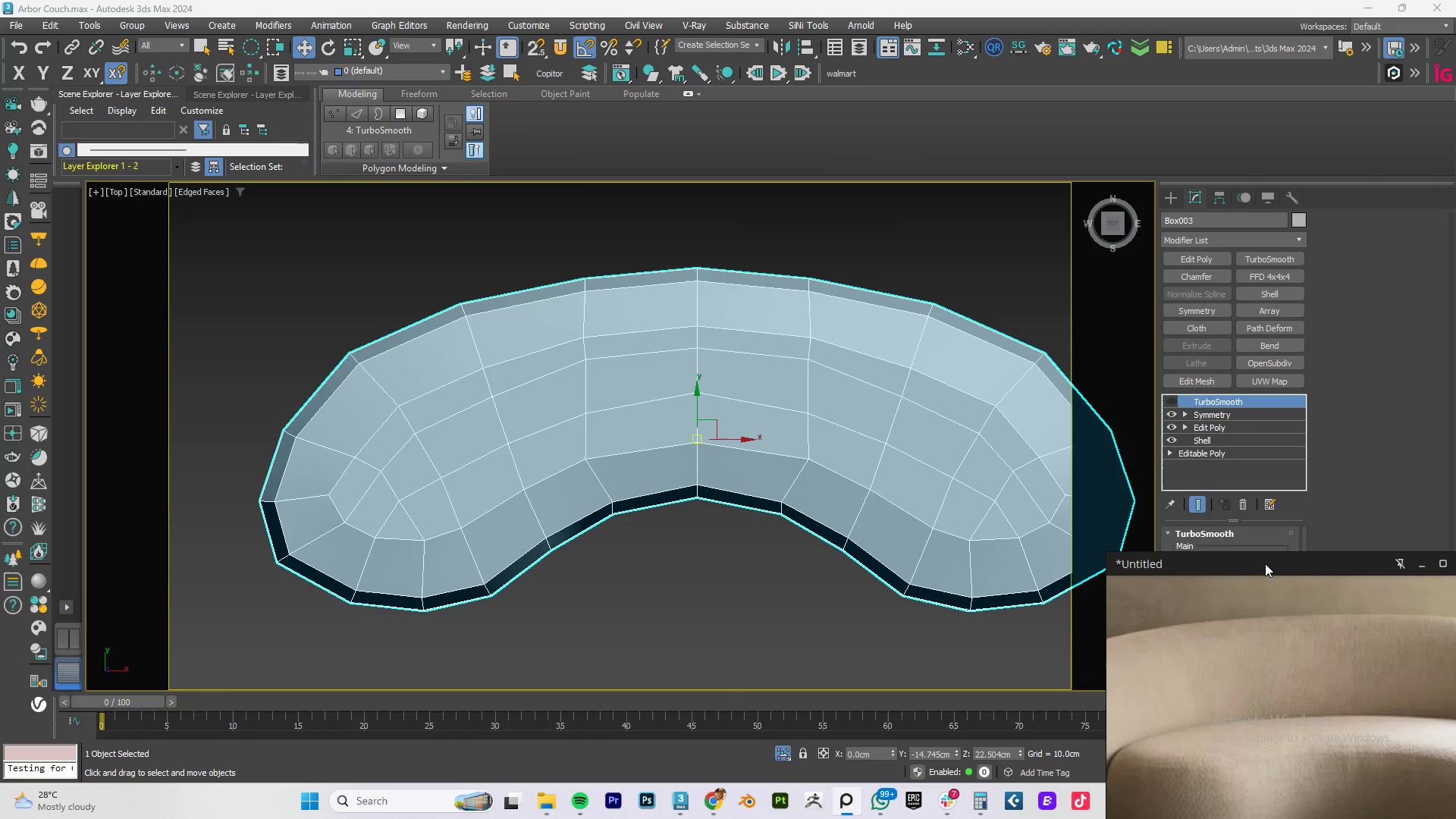 
left_click([1222, 424])
 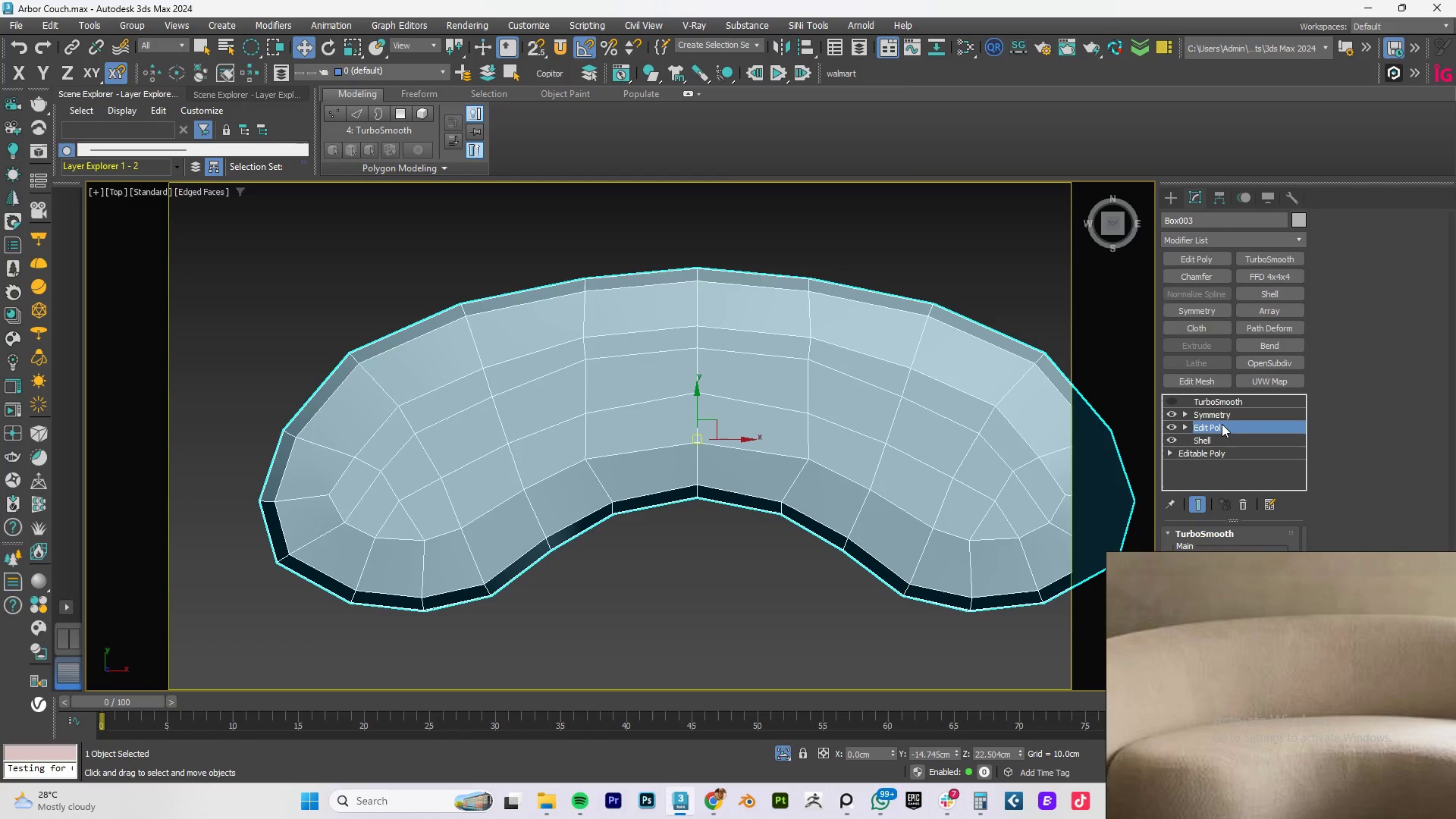 
key(1)
 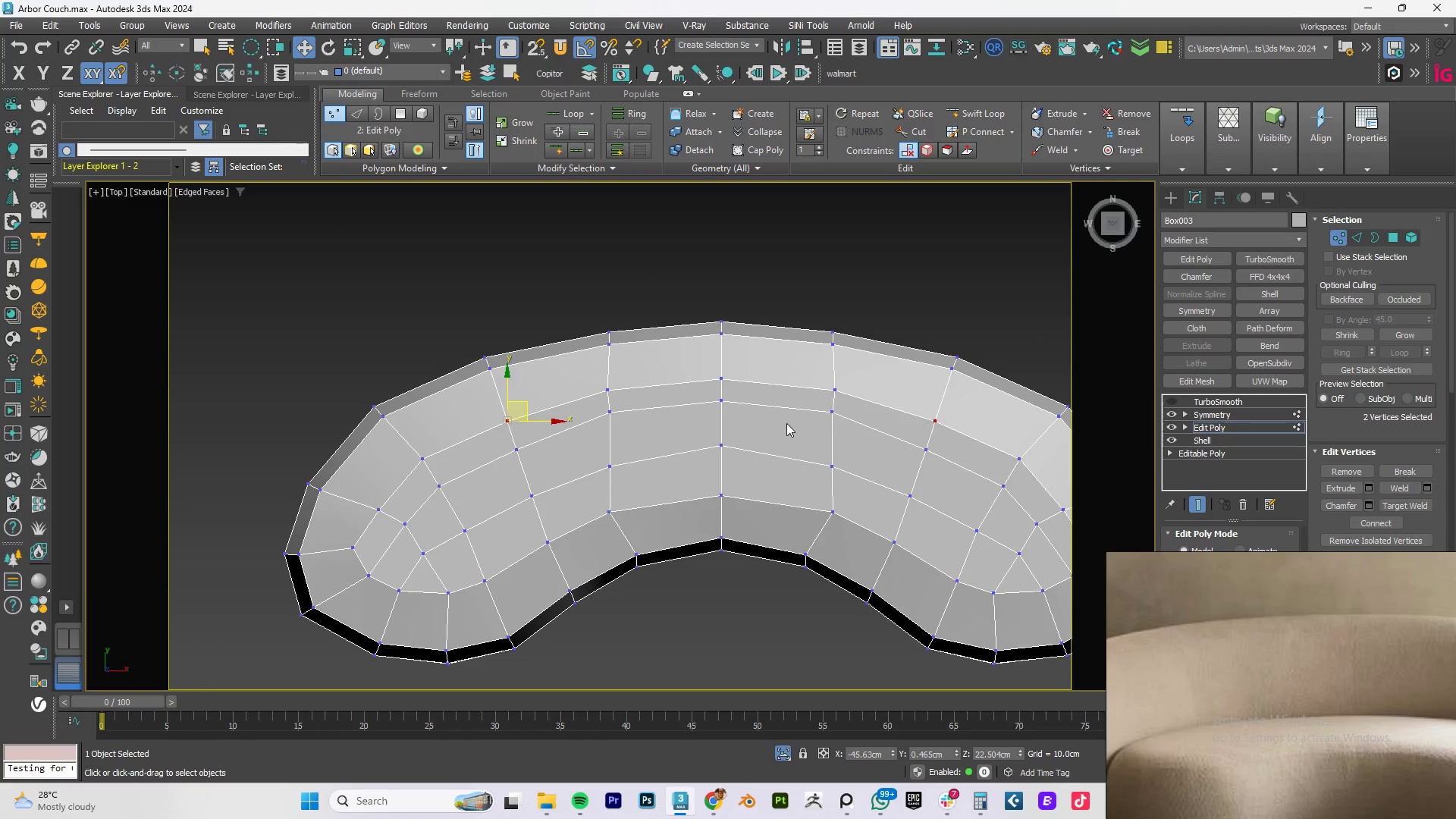 
left_click_drag(start_coordinate=[644, 491], to_coordinate=[597, 519])
 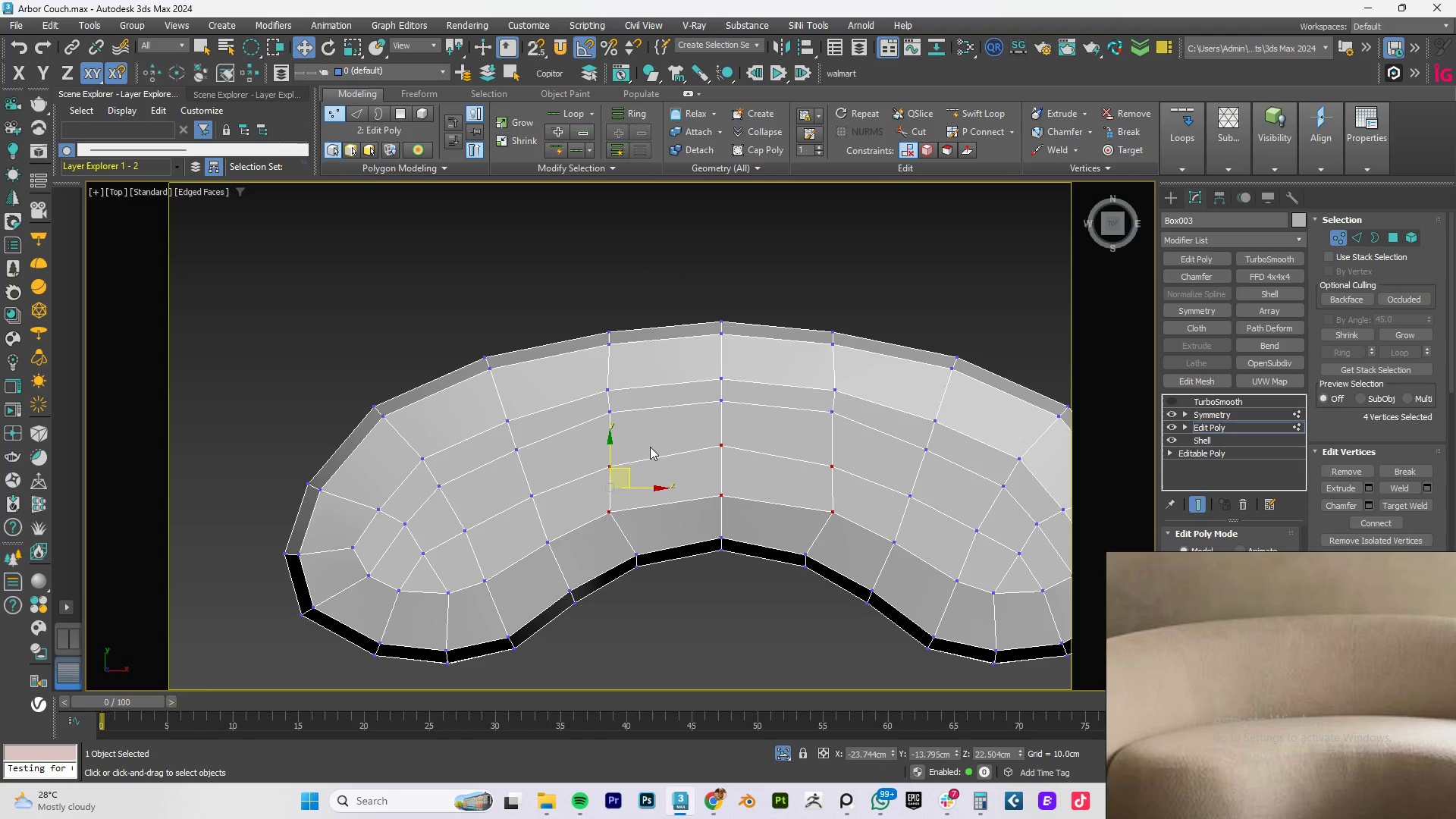 
left_click([674, 596])
 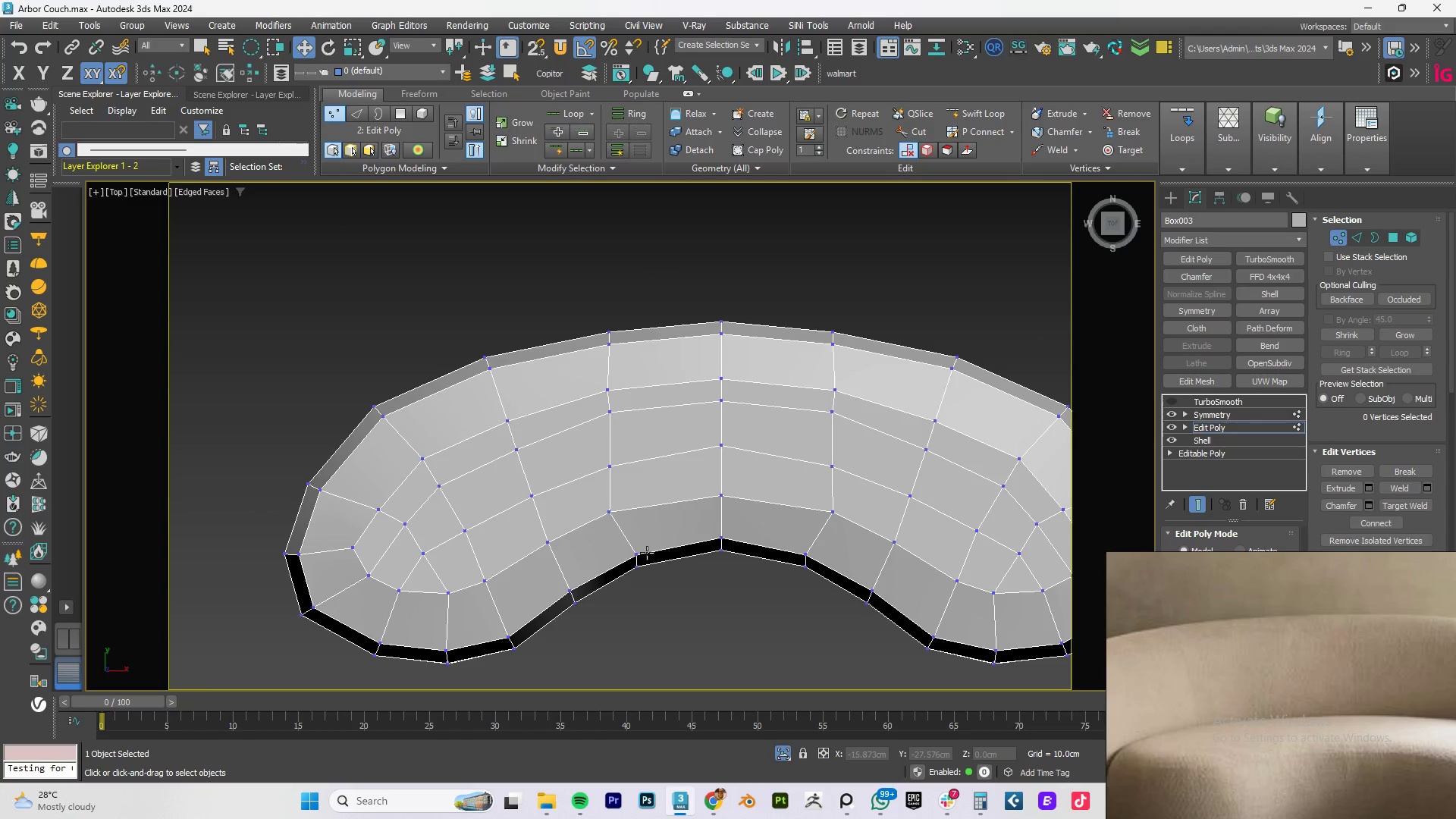 
type(qqqqq)
 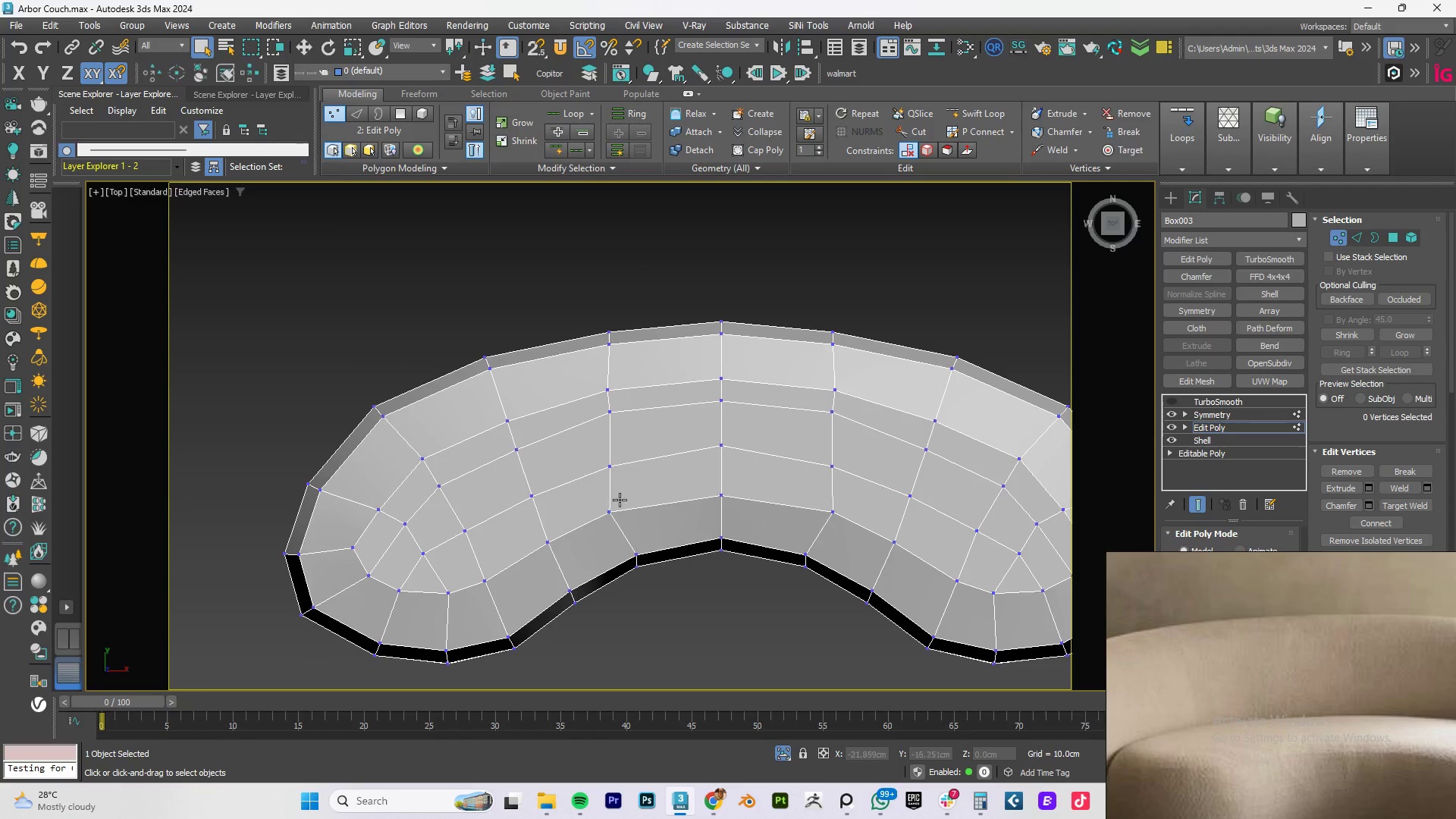 
left_click_drag(start_coordinate=[636, 492], to_coordinate=[585, 526])
 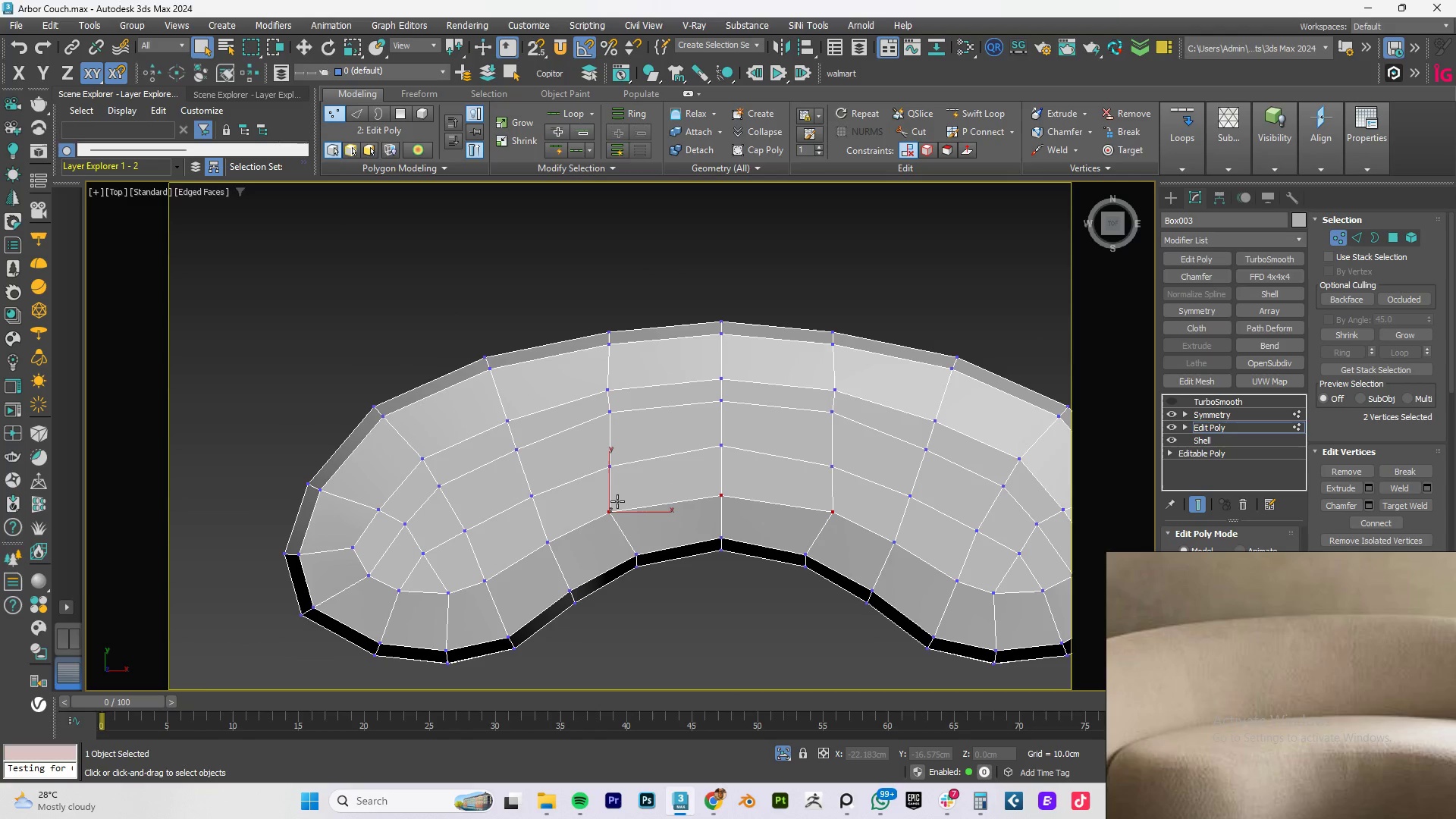 
key(W)
 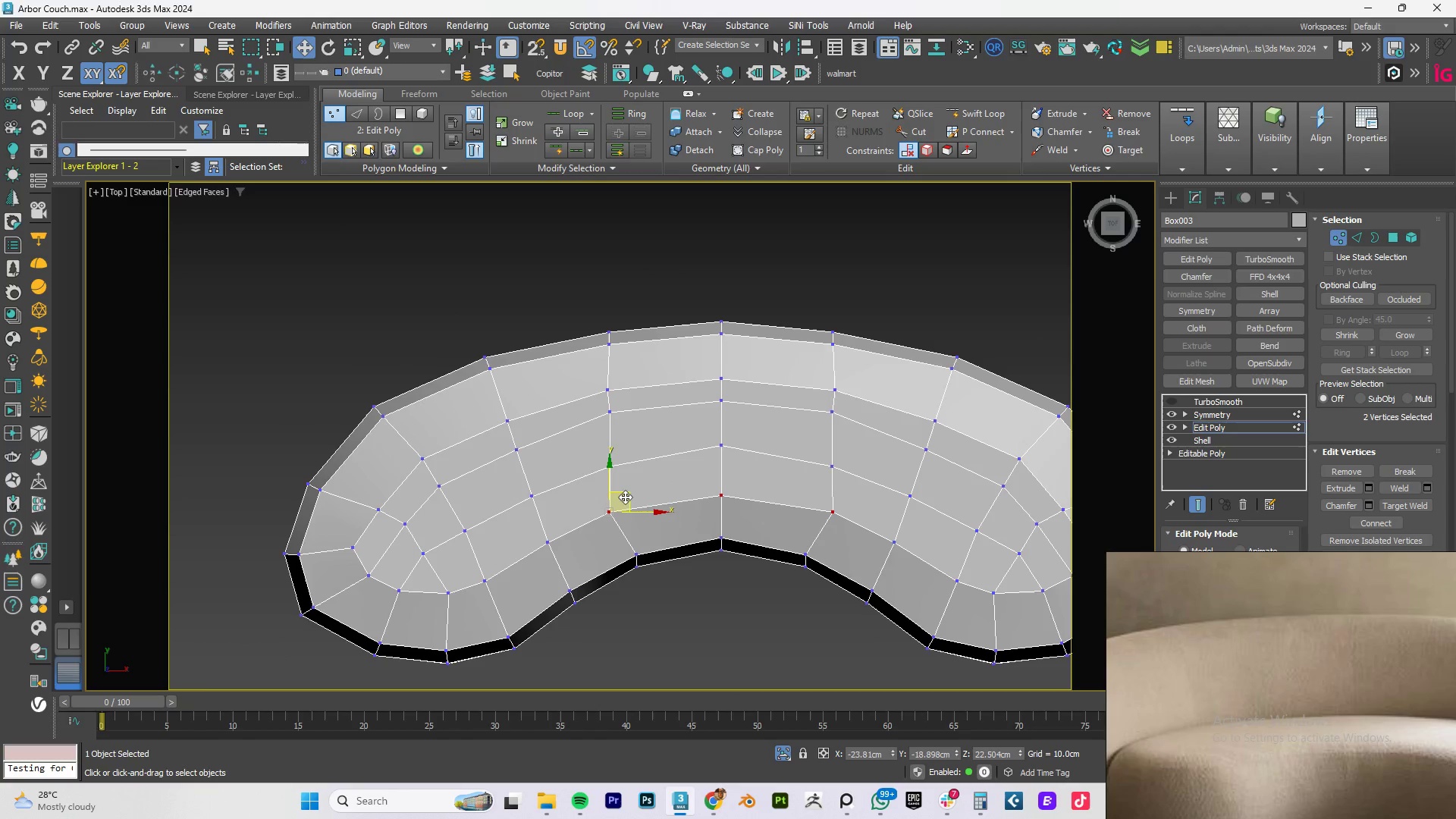 
left_click_drag(start_coordinate=[628, 494], to_coordinate=[650, 488])
 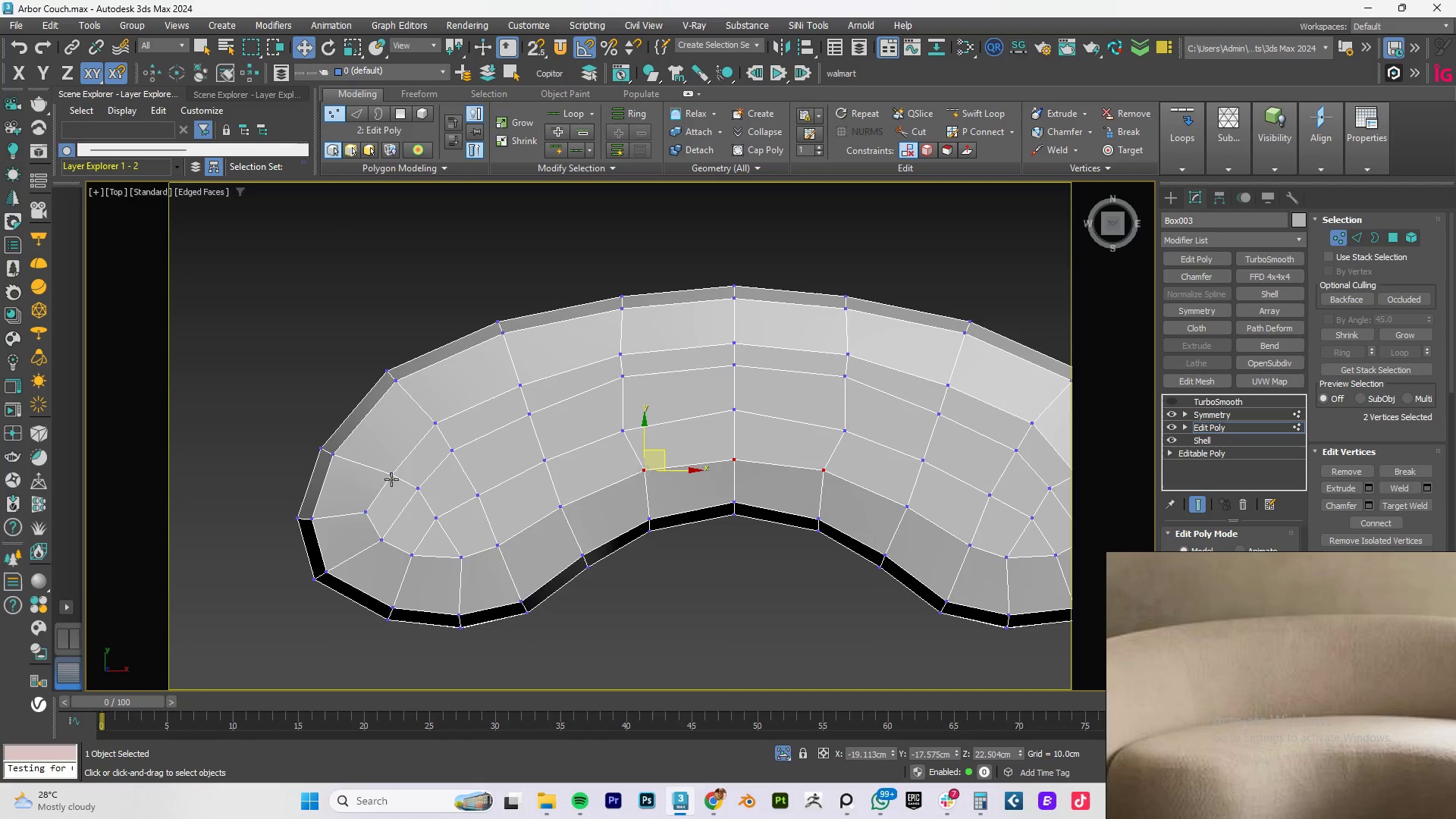 
left_click_drag(start_coordinate=[404, 455], to_coordinate=[379, 488])
 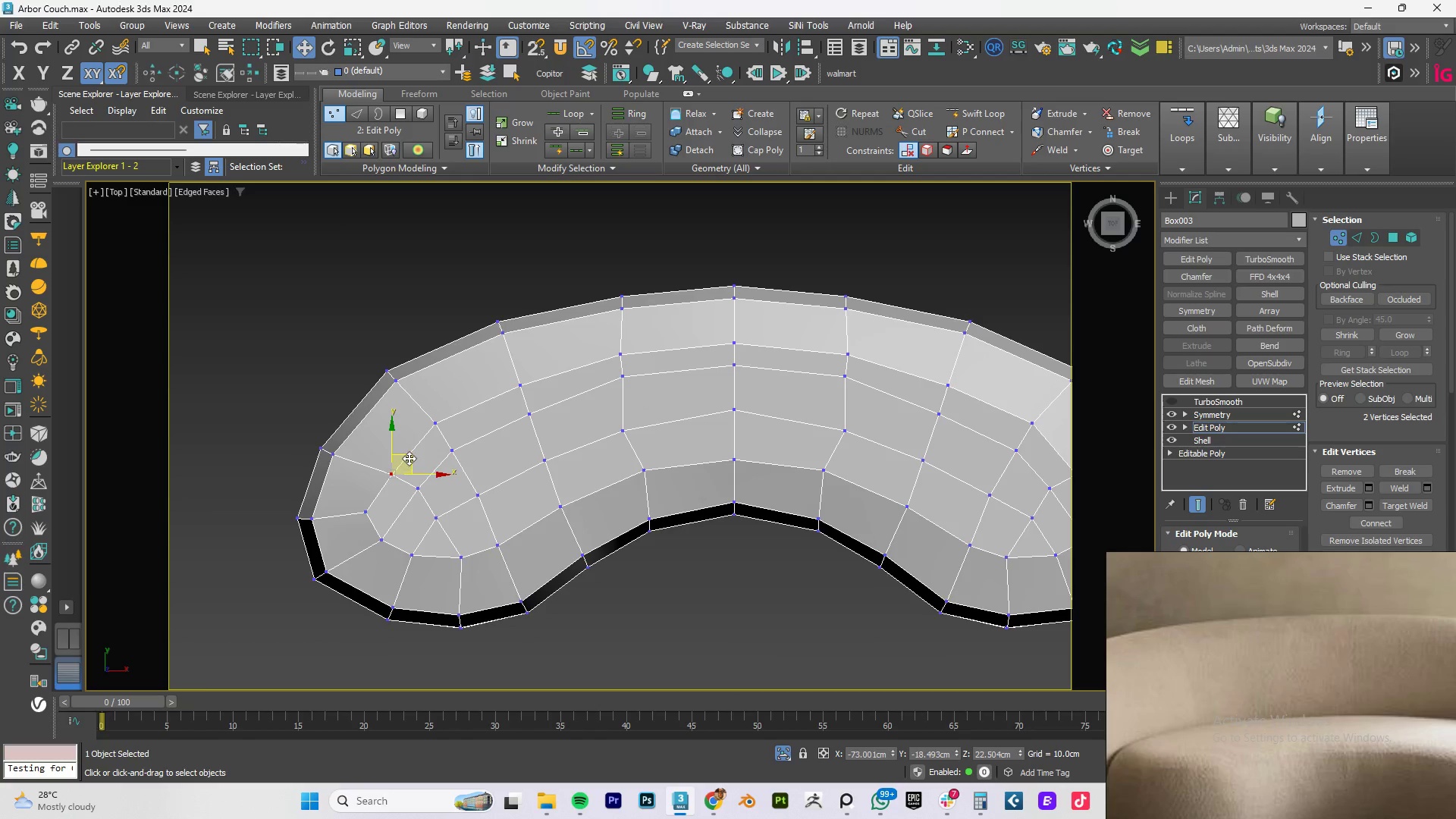 
left_click_drag(start_coordinate=[409, 458], to_coordinate=[403, 450])
 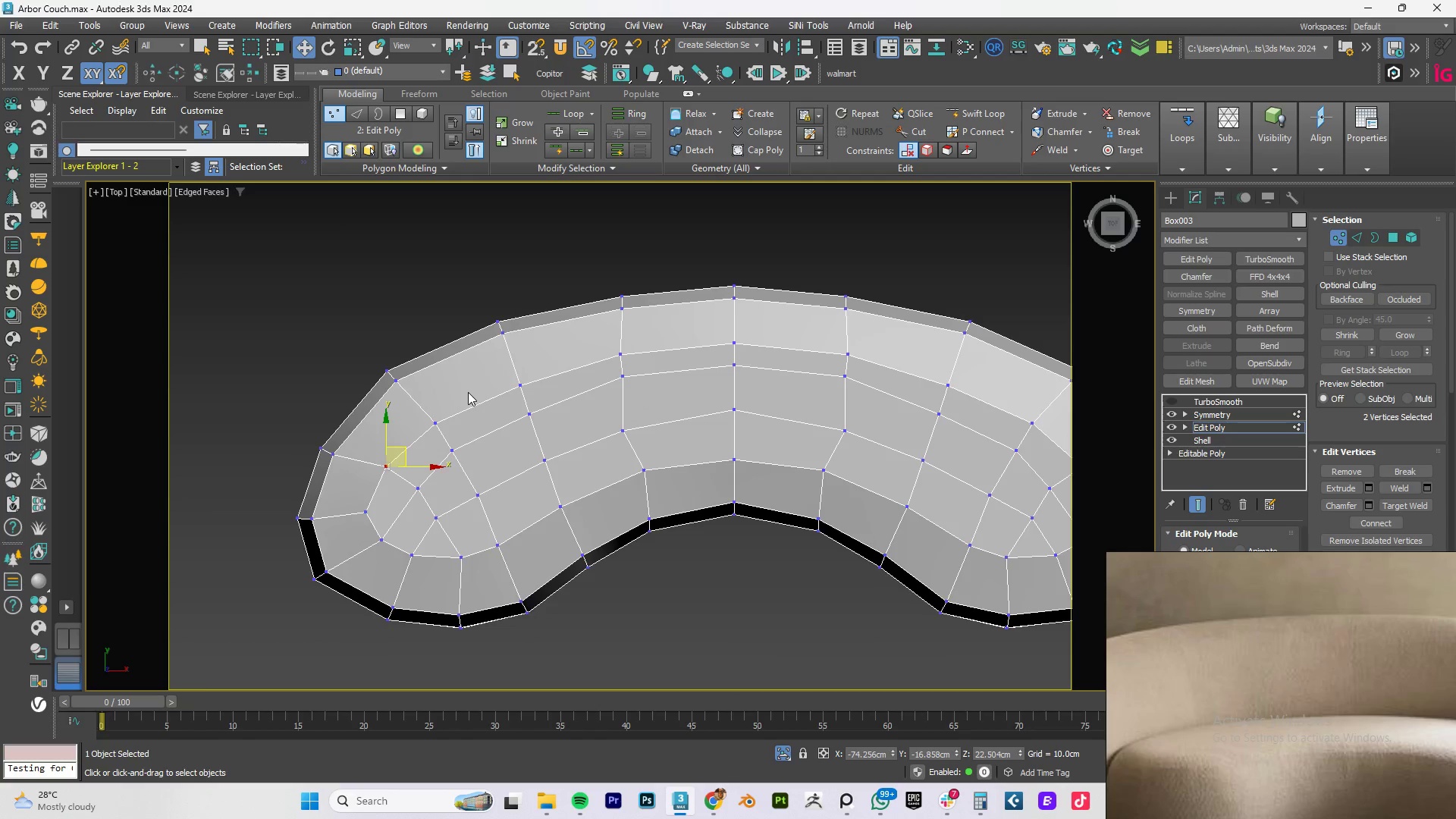 
left_click_drag(start_coordinate=[465, 394], to_coordinate=[427, 430])
 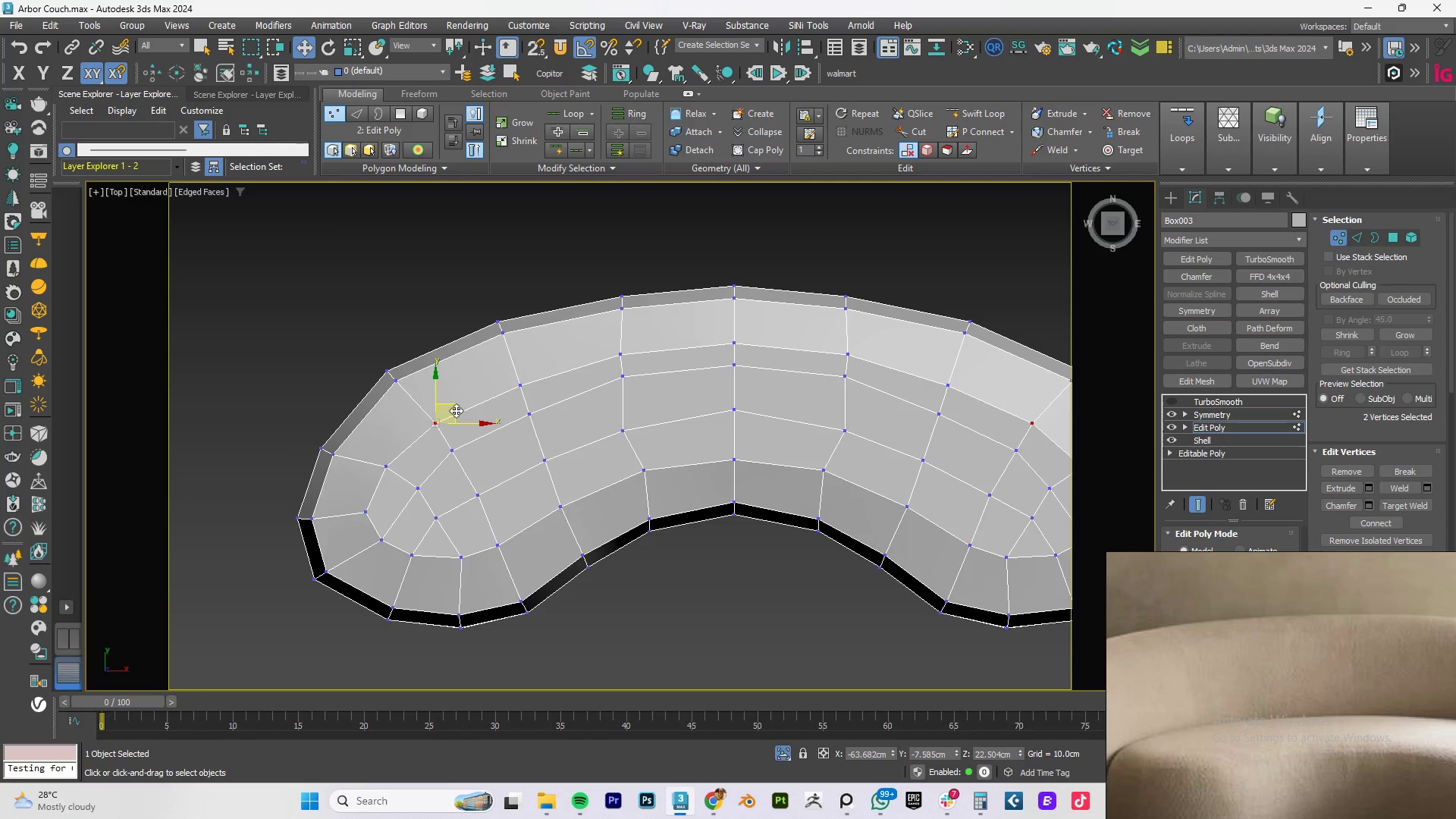 
left_click_drag(start_coordinate=[456, 410], to_coordinate=[454, 403])
 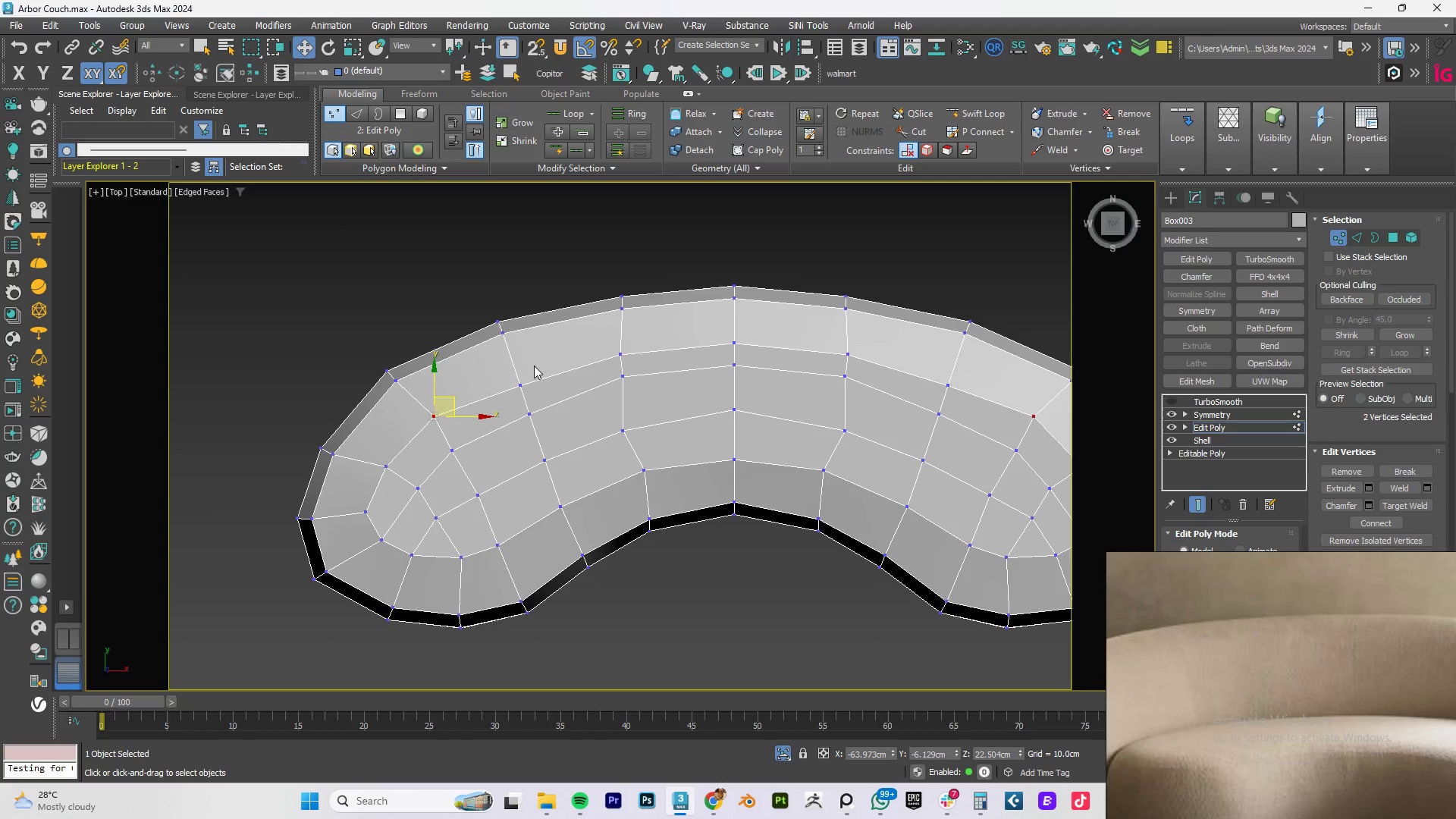 
left_click_drag(start_coordinate=[534, 366], to_coordinate=[512, 395])
 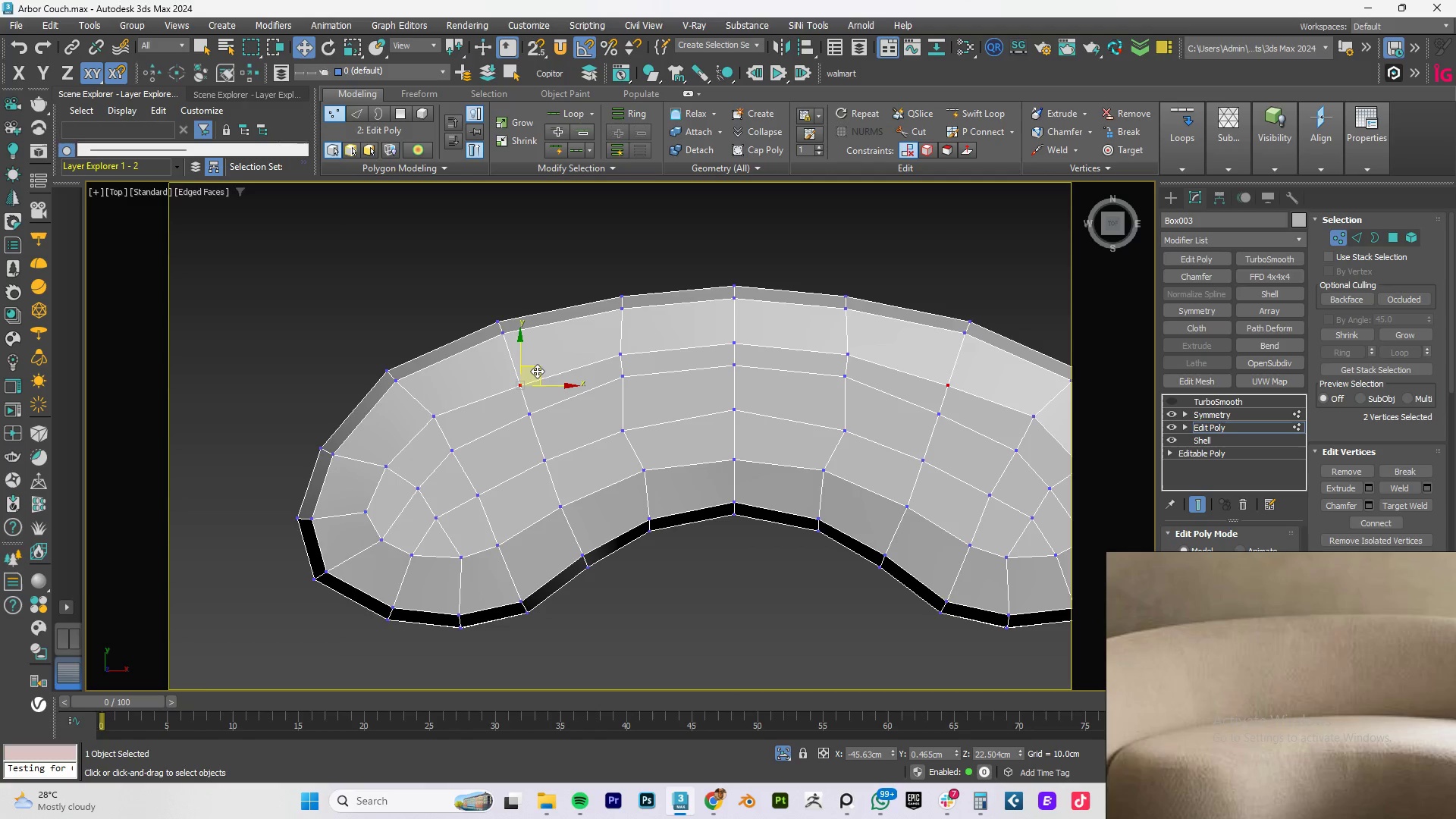 
left_click_drag(start_coordinate=[537, 369], to_coordinate=[532, 362])
 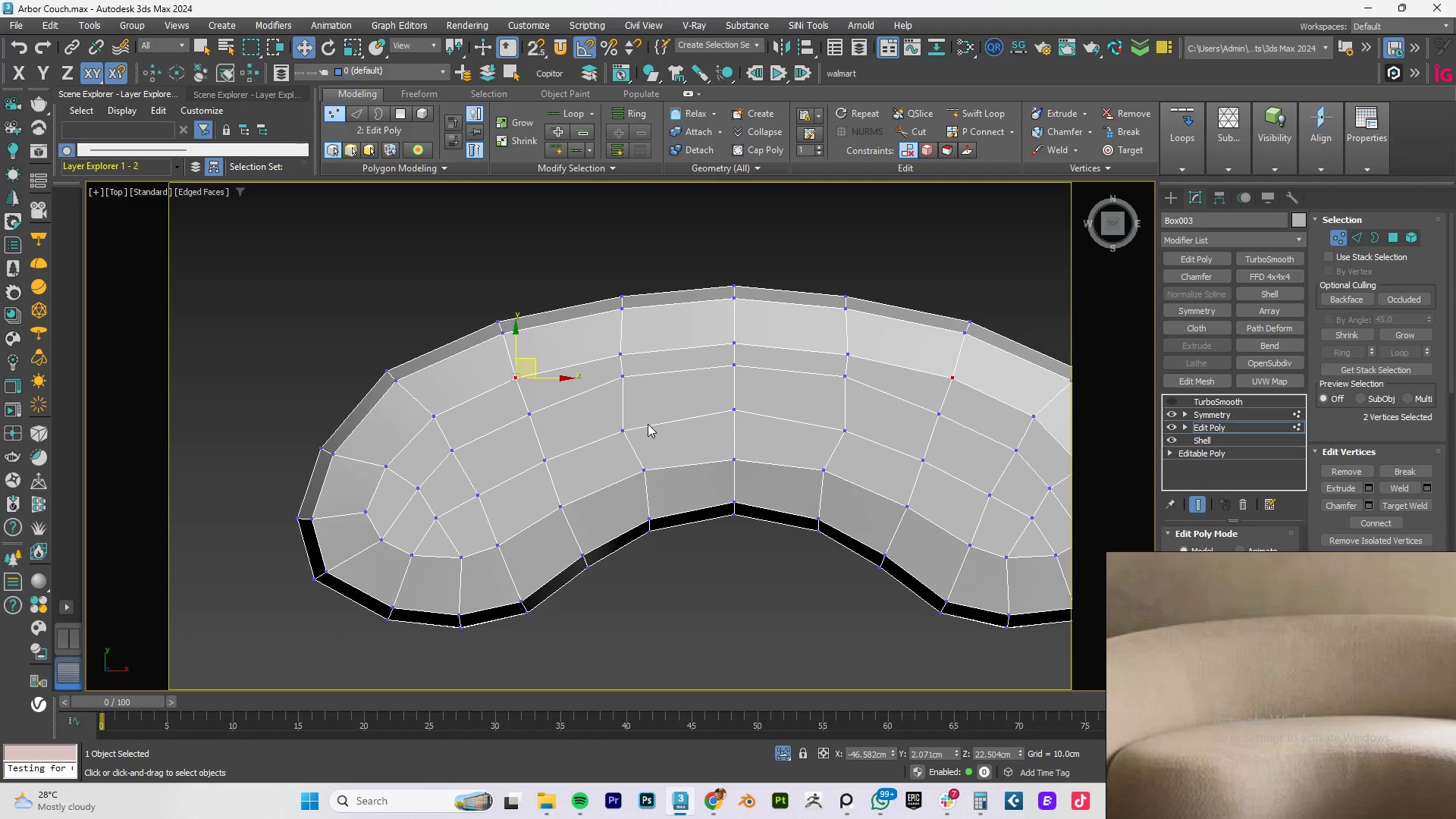 
left_click_drag(start_coordinate=[643, 415], to_coordinate=[607, 439])
 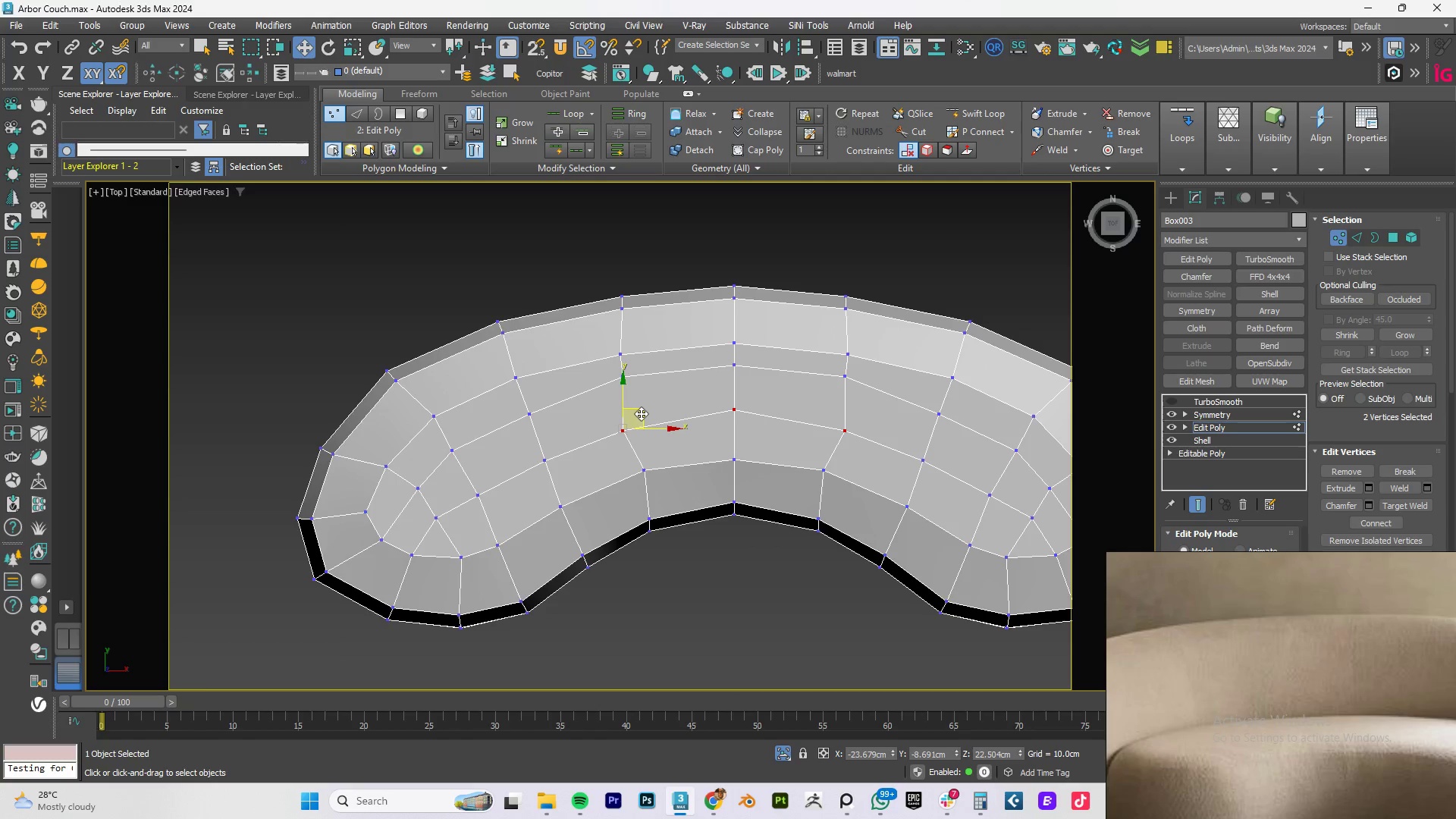 
left_click_drag(start_coordinate=[641, 413], to_coordinate=[649, 410])
 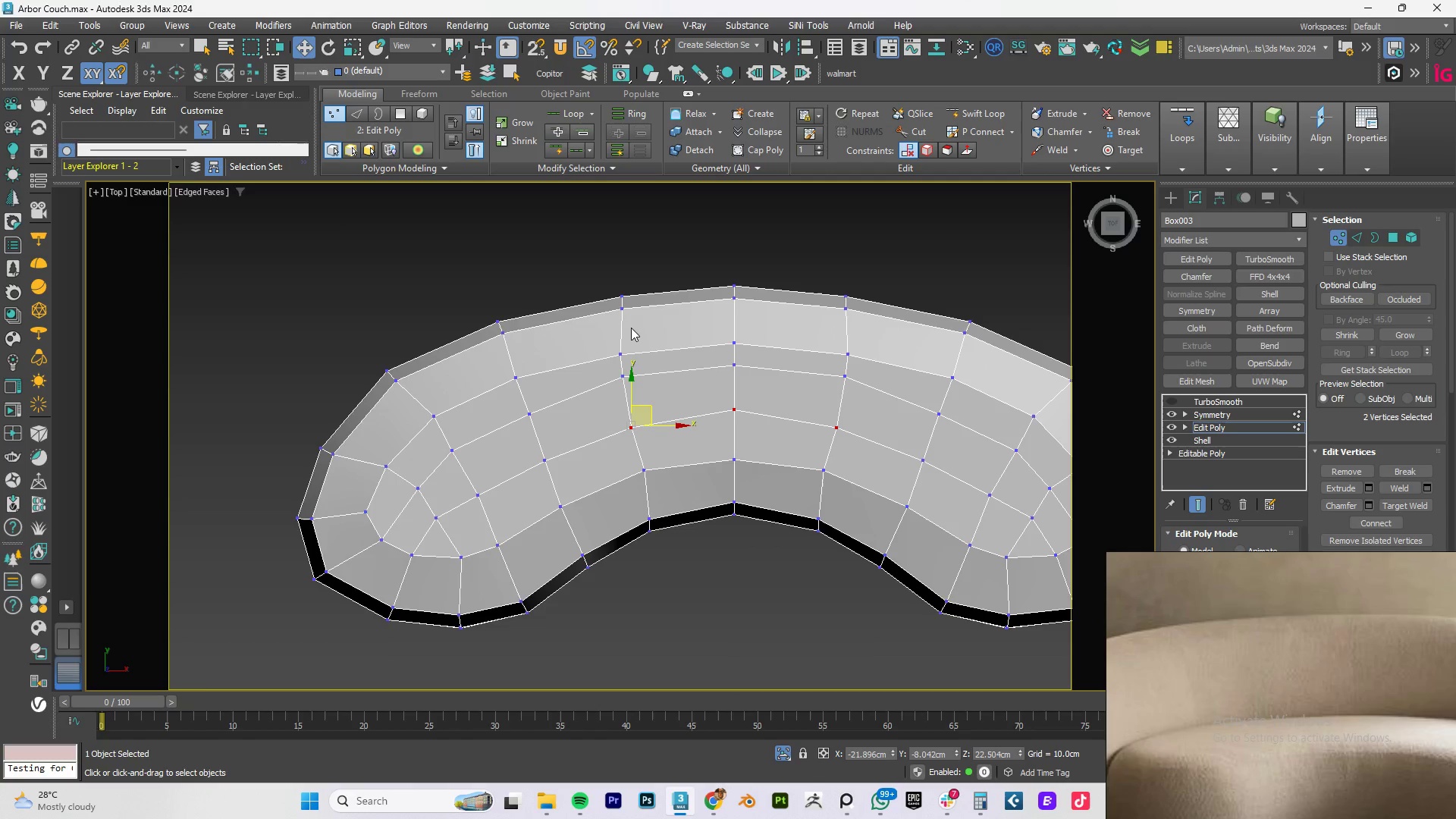 
left_click_drag(start_coordinate=[634, 330], to_coordinate=[610, 361])
 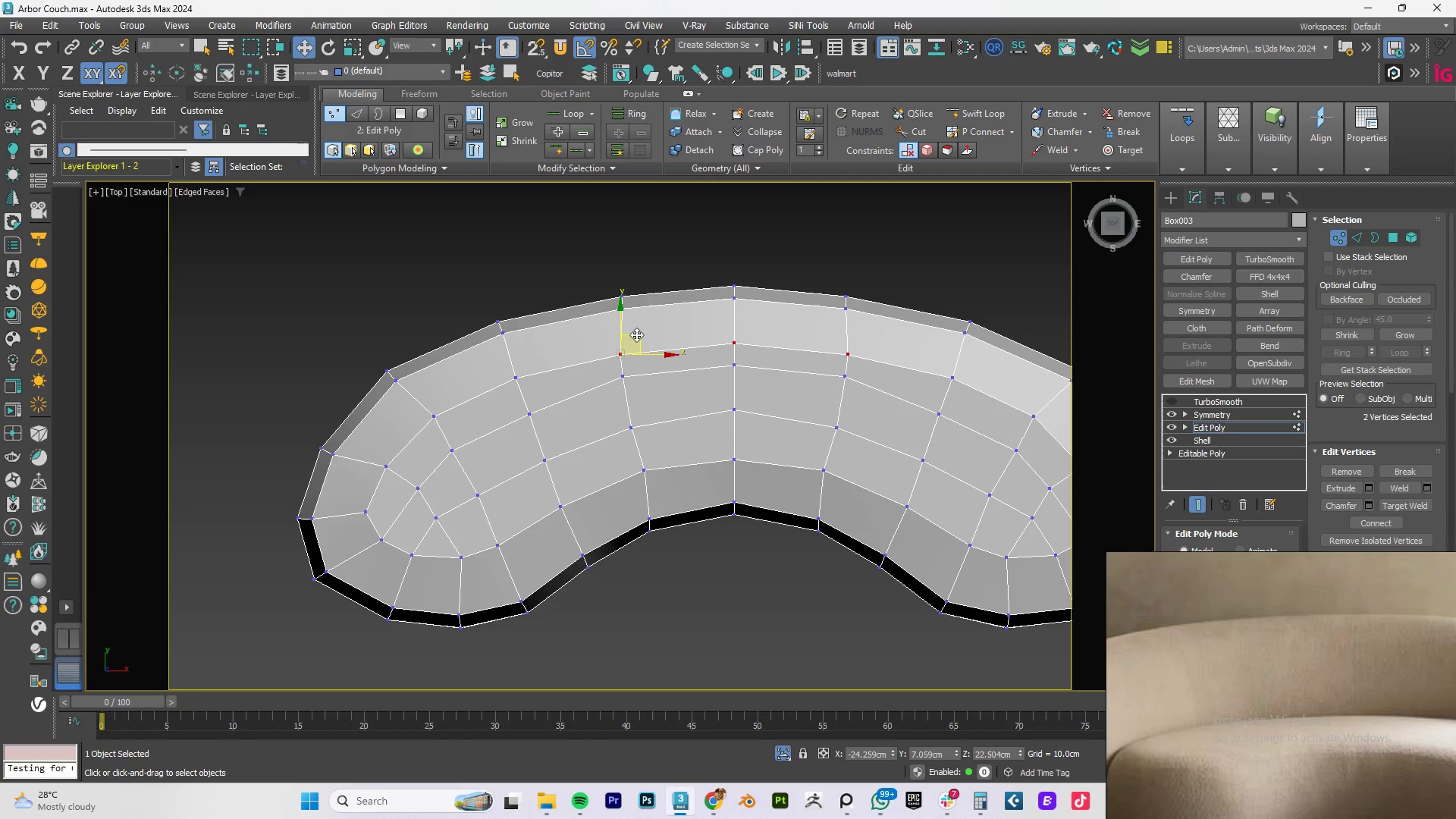 
left_click_drag(start_coordinate=[636, 334], to_coordinate=[637, 325])
 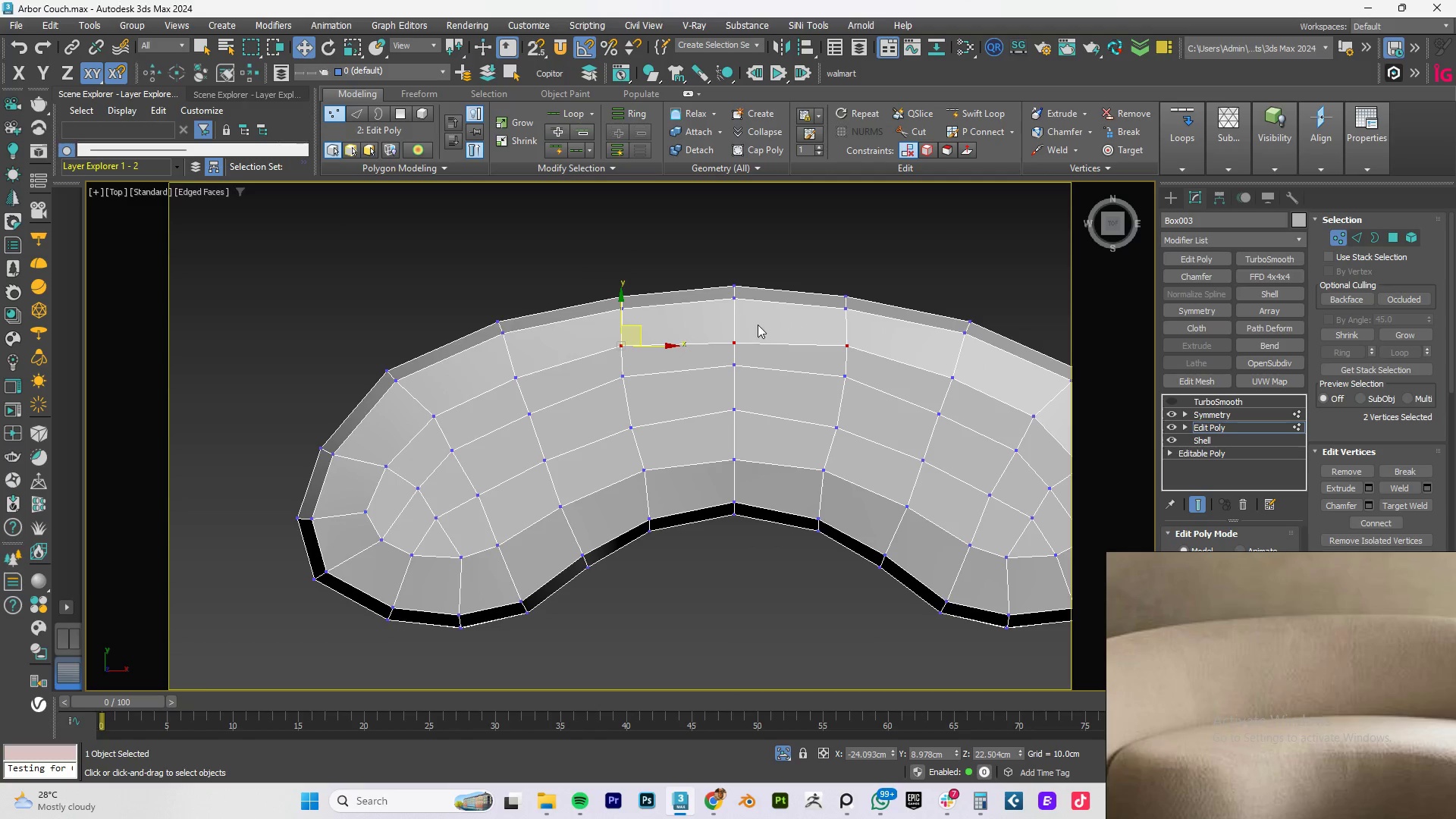 
left_click_drag(start_coordinate=[757, 330], to_coordinate=[700, 347])
 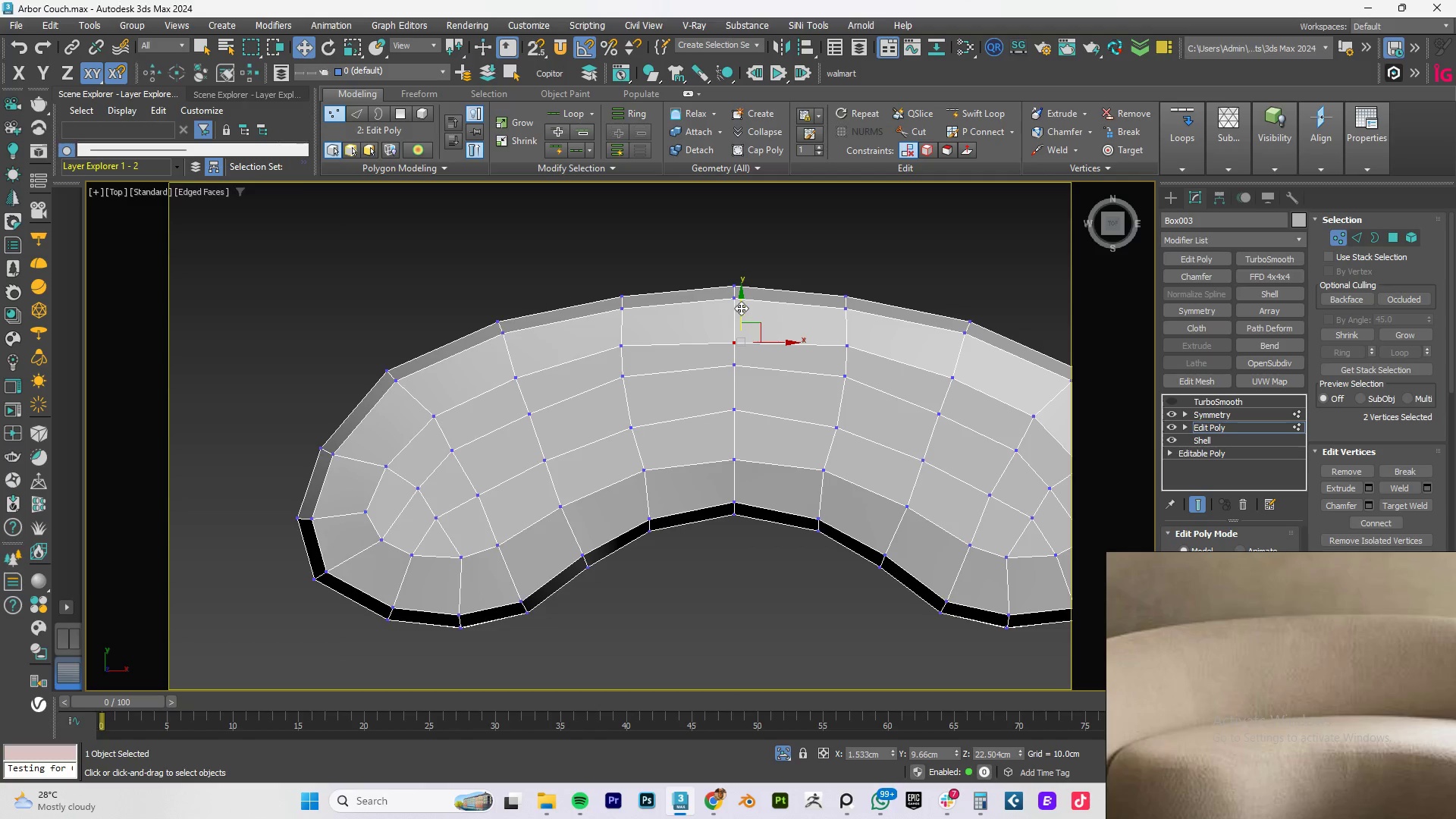 
left_click_drag(start_coordinate=[742, 306], to_coordinate=[740, 296])
 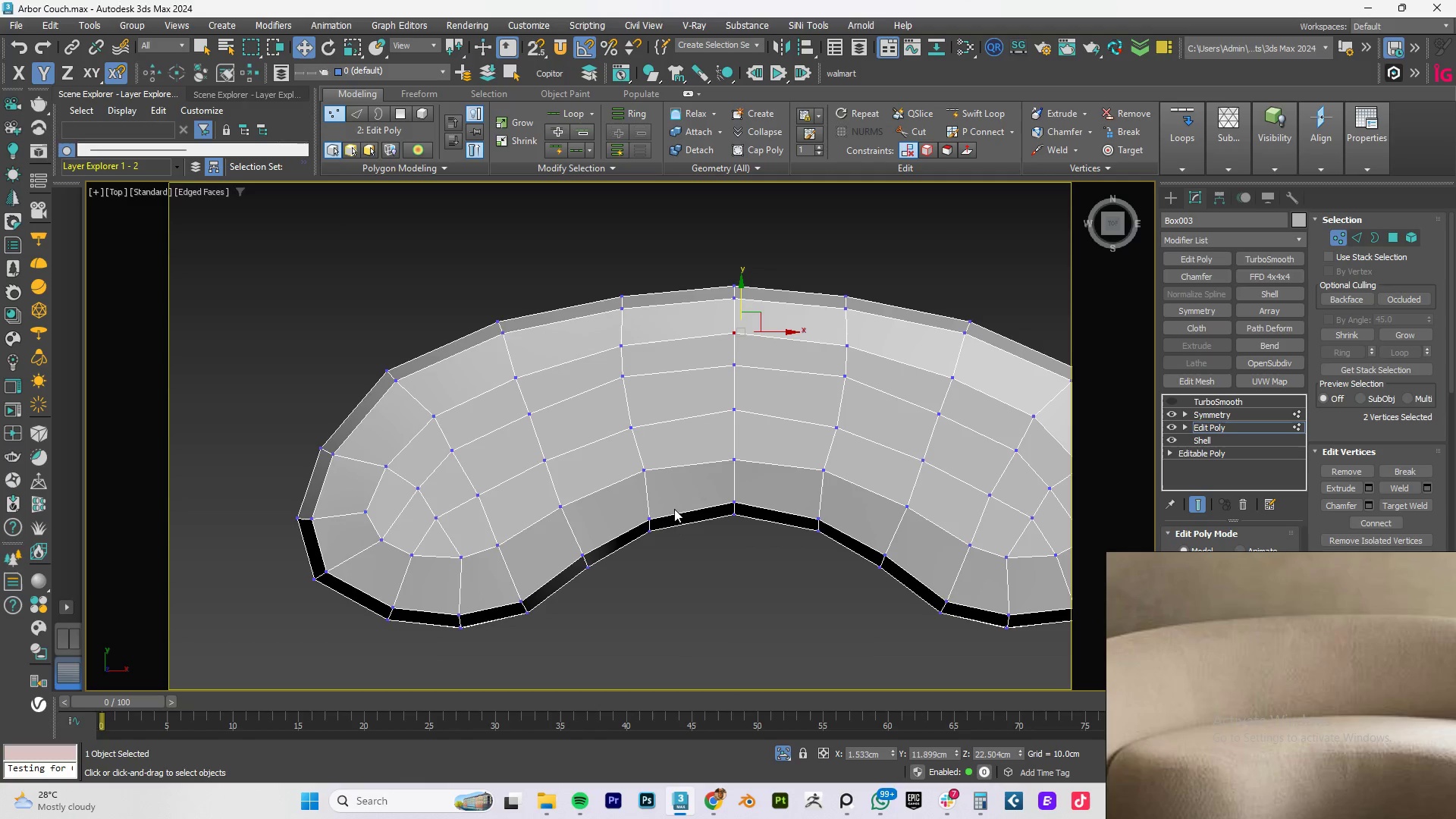 
left_click_drag(start_coordinate=[674, 504], to_coordinate=[641, 551])
 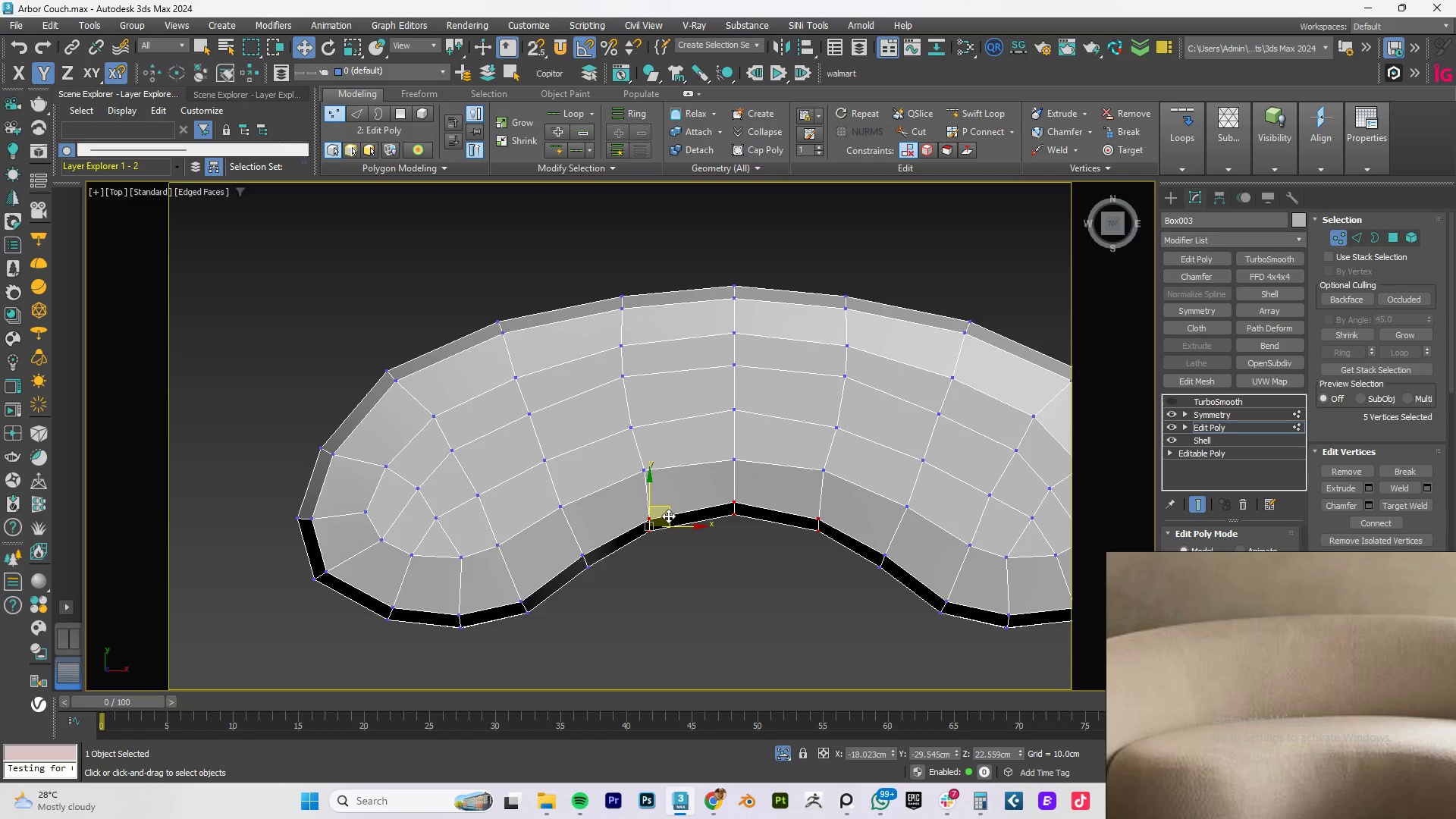 
left_click_drag(start_coordinate=[668, 514], to_coordinate=[675, 508])
 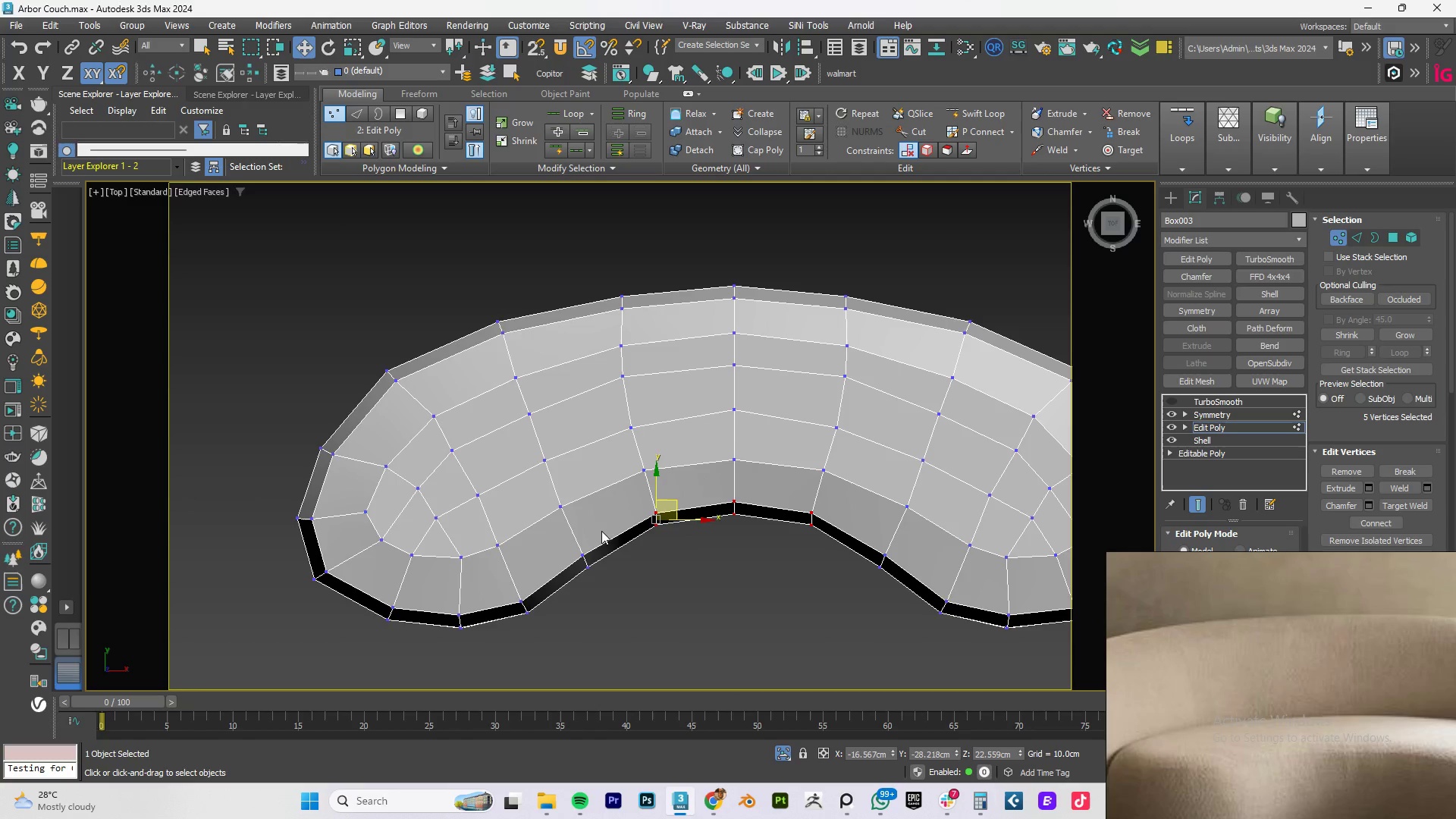 
left_click_drag(start_coordinate=[603, 529], to_coordinate=[568, 586])
 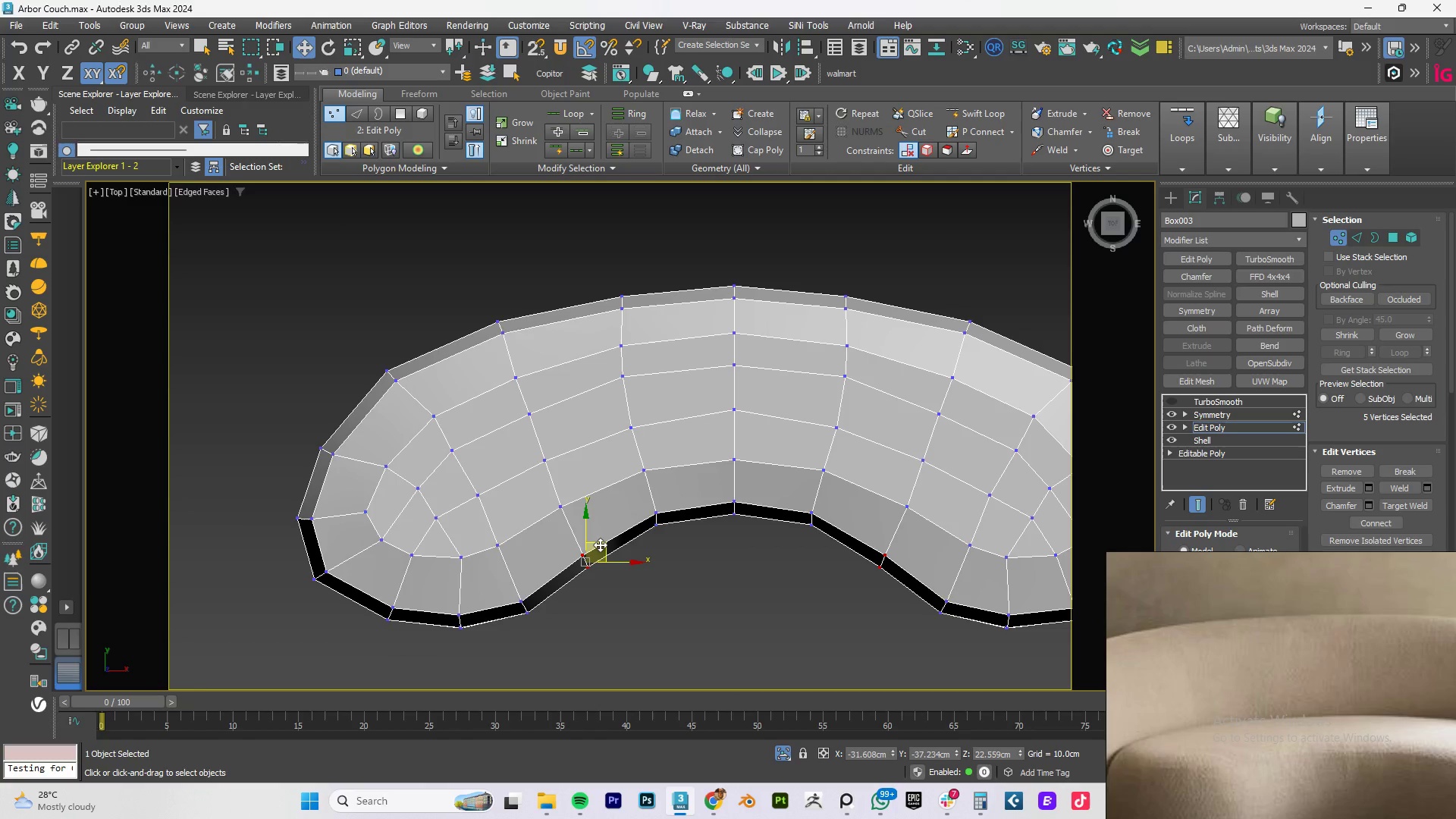 
left_click_drag(start_coordinate=[603, 544], to_coordinate=[609, 538])
 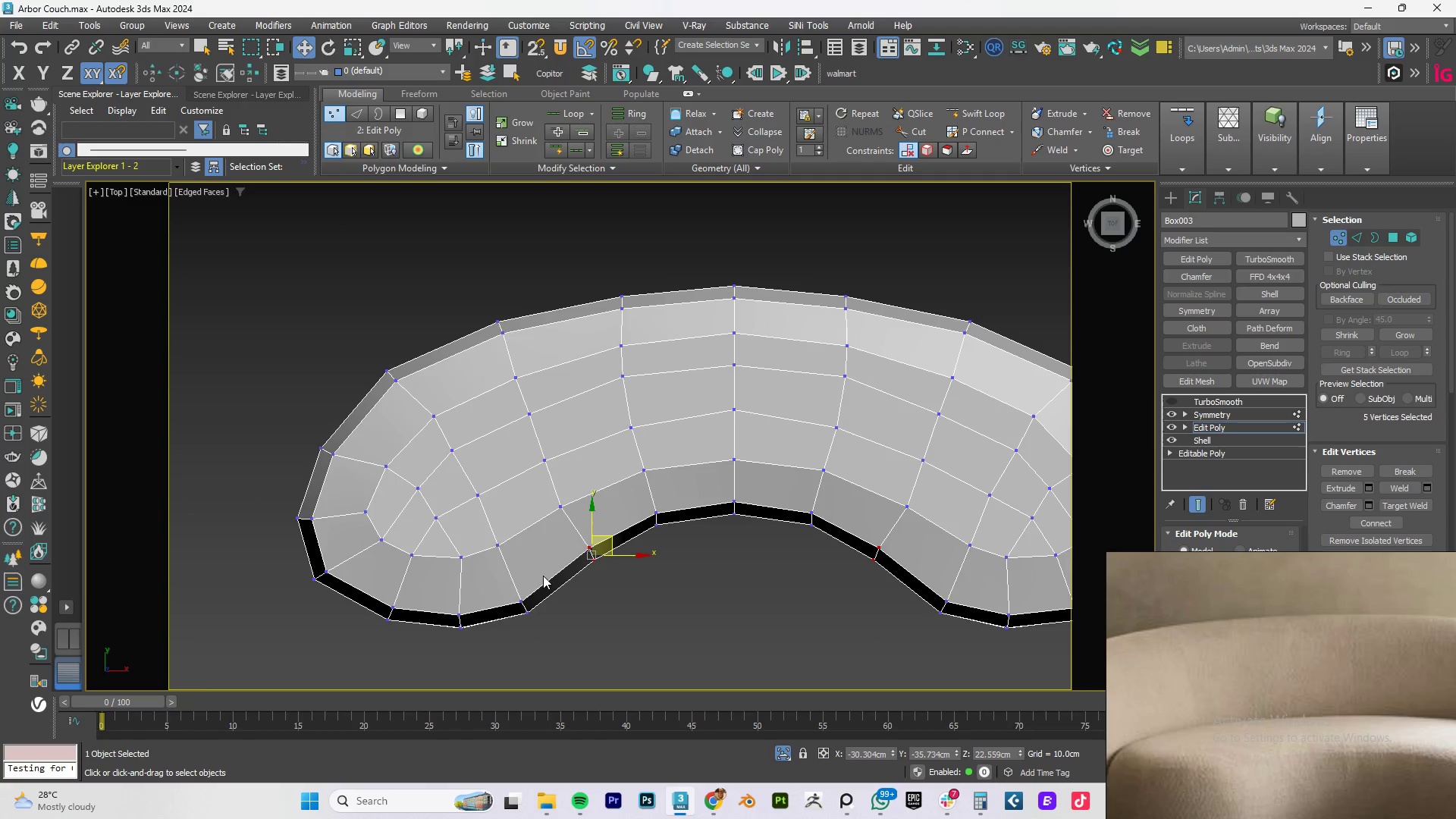 
left_click_drag(start_coordinate=[544, 576], to_coordinate=[514, 633])
 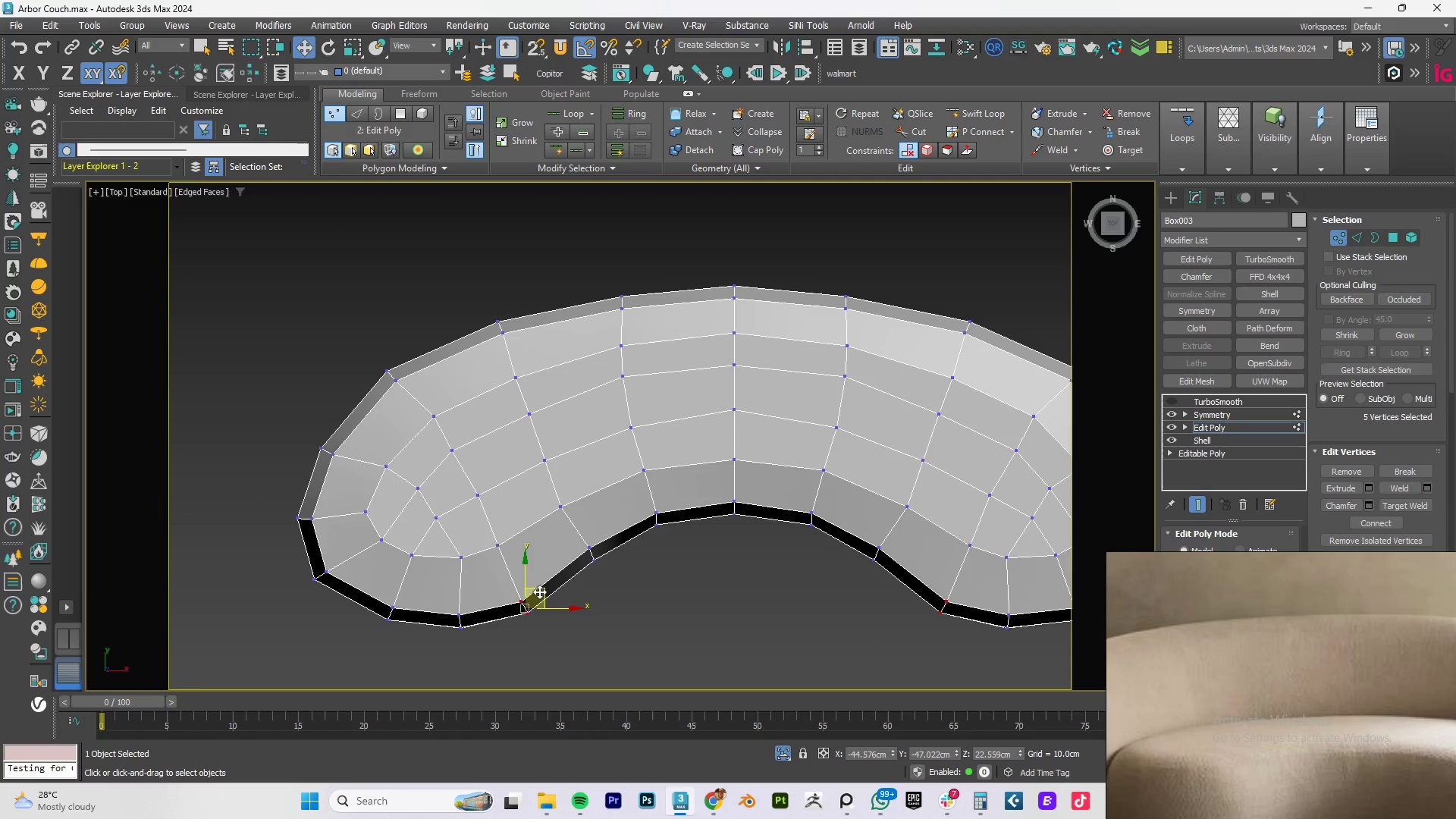 
left_click_drag(start_coordinate=[541, 592], to_coordinate=[547, 578])
 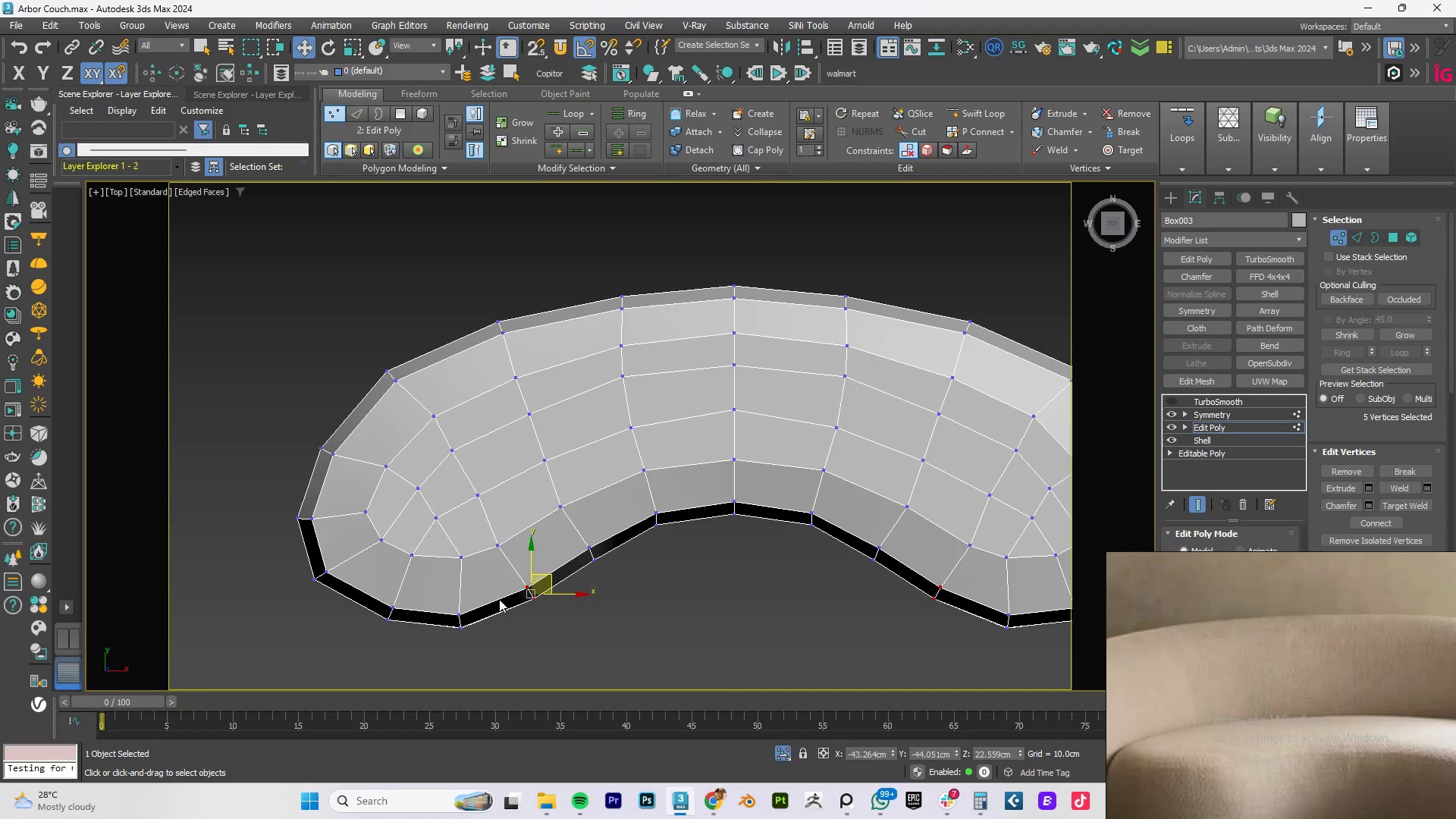 
left_click_drag(start_coordinate=[494, 601], to_coordinate=[444, 647])
 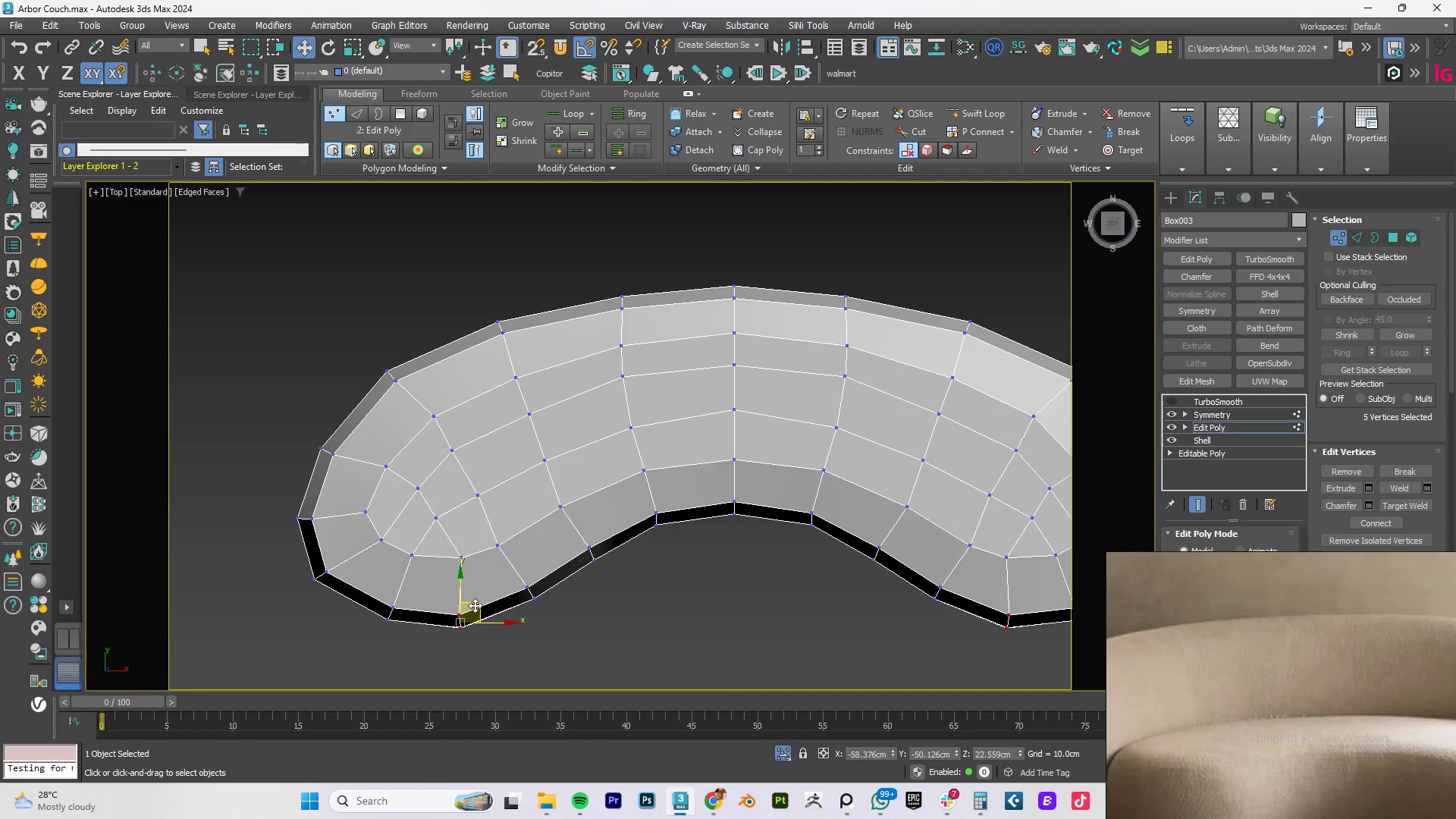 
left_click_drag(start_coordinate=[476, 605], to_coordinate=[479, 610])
 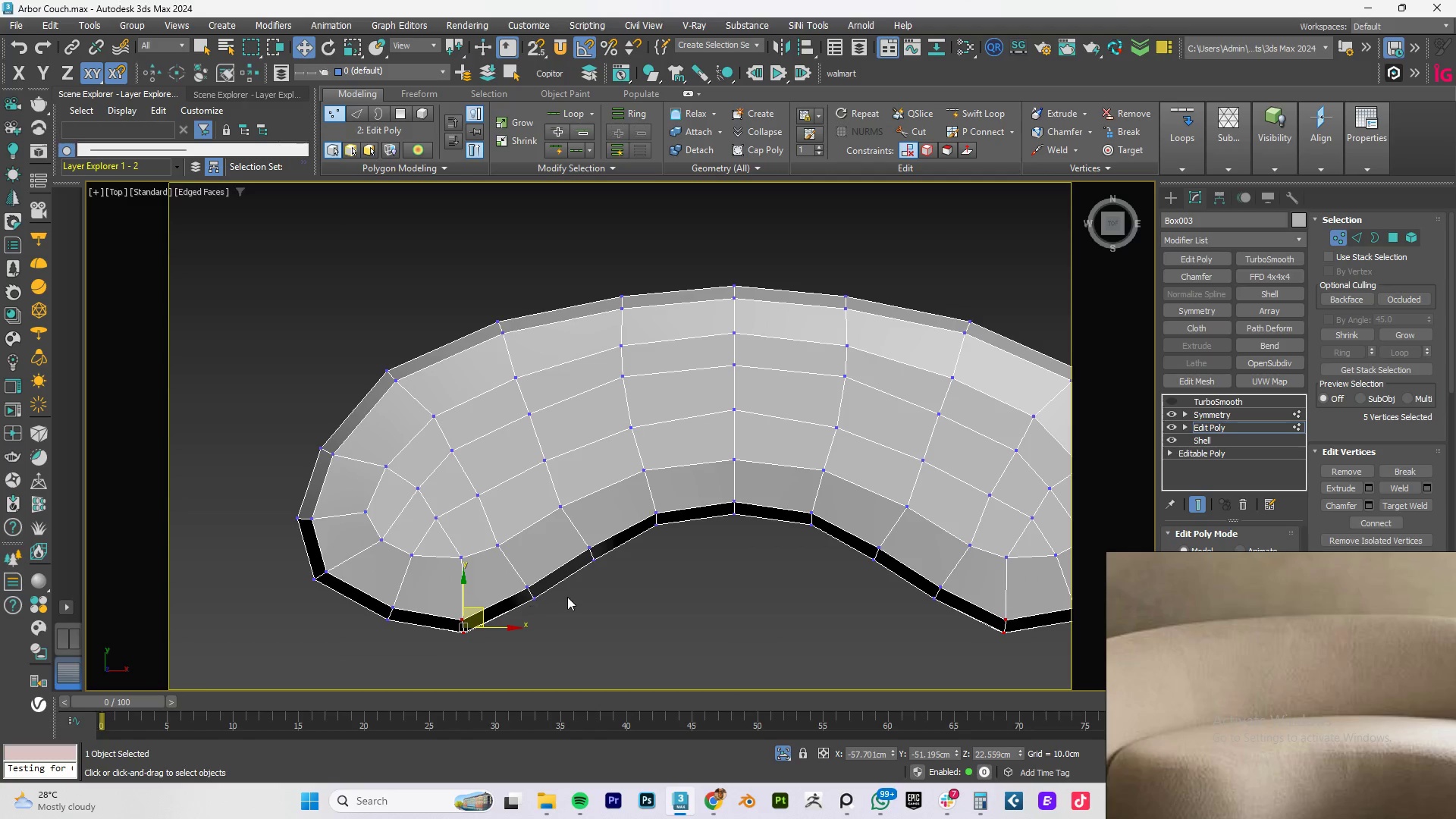 
scroll: coordinate [567, 597], scroll_direction: down, amount: 1.0
 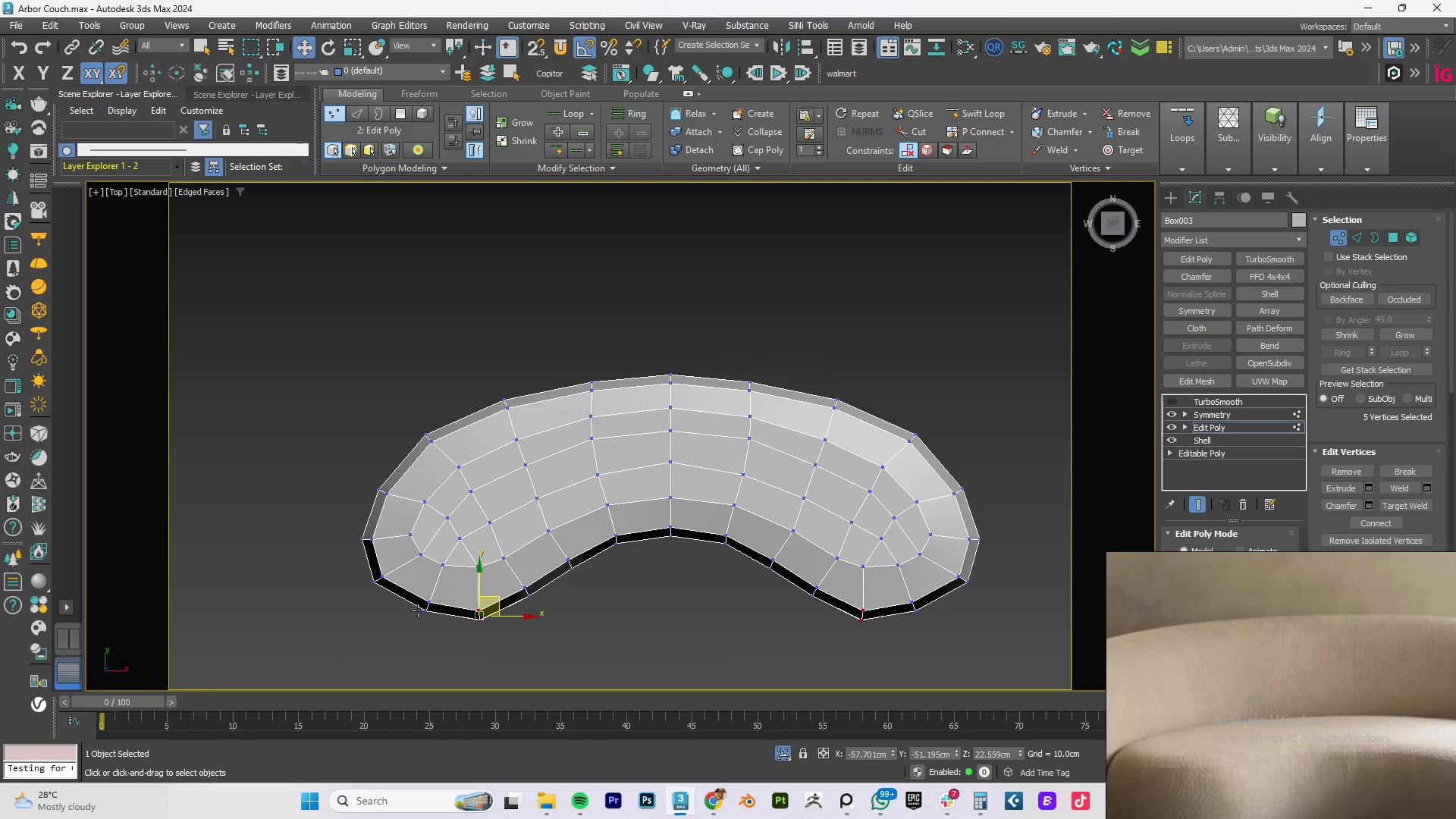 
left_click_drag(start_coordinate=[444, 635], to_coordinate=[421, 582])
 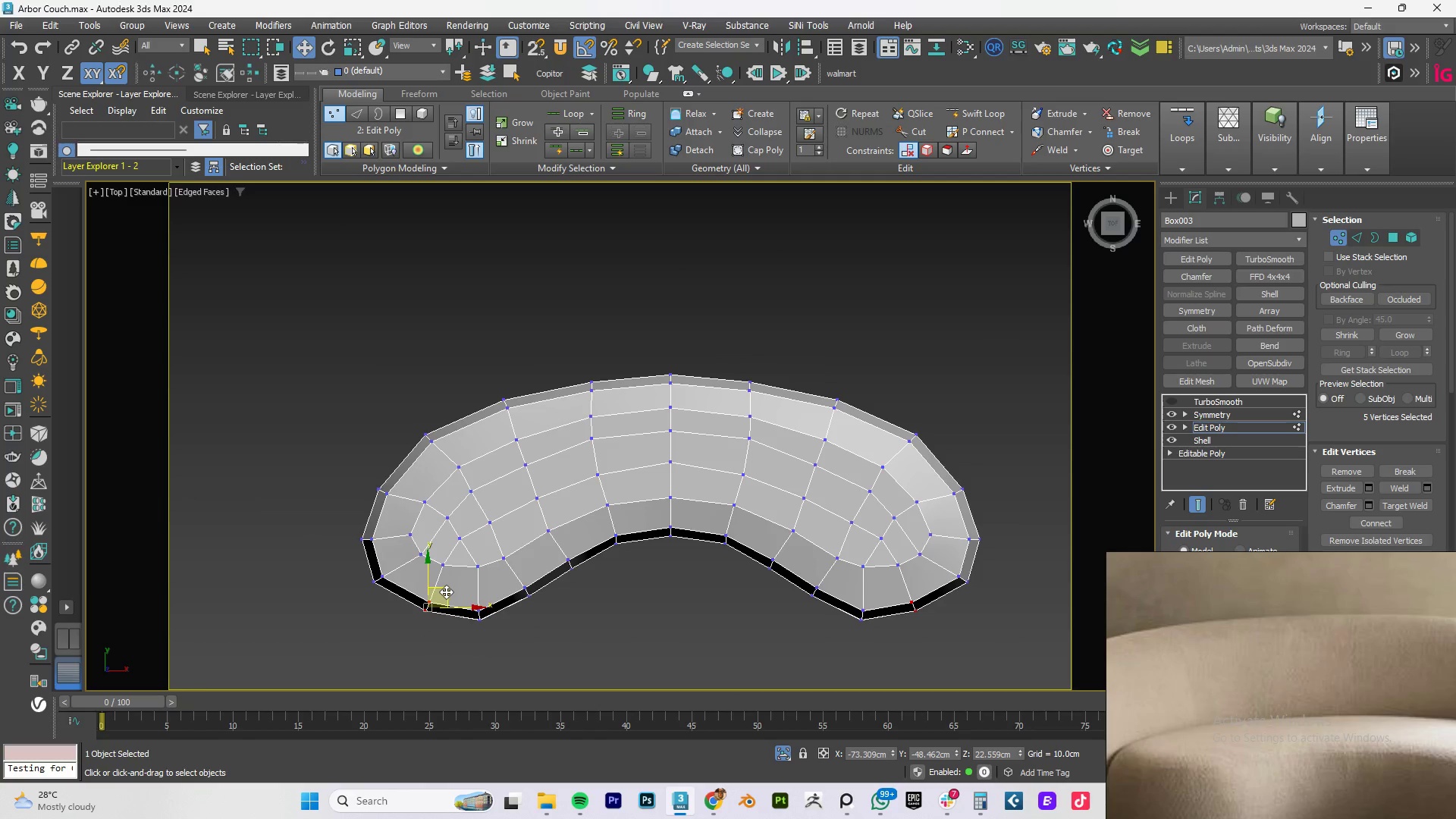 
left_click_drag(start_coordinate=[446, 592], to_coordinate=[444, 601])
 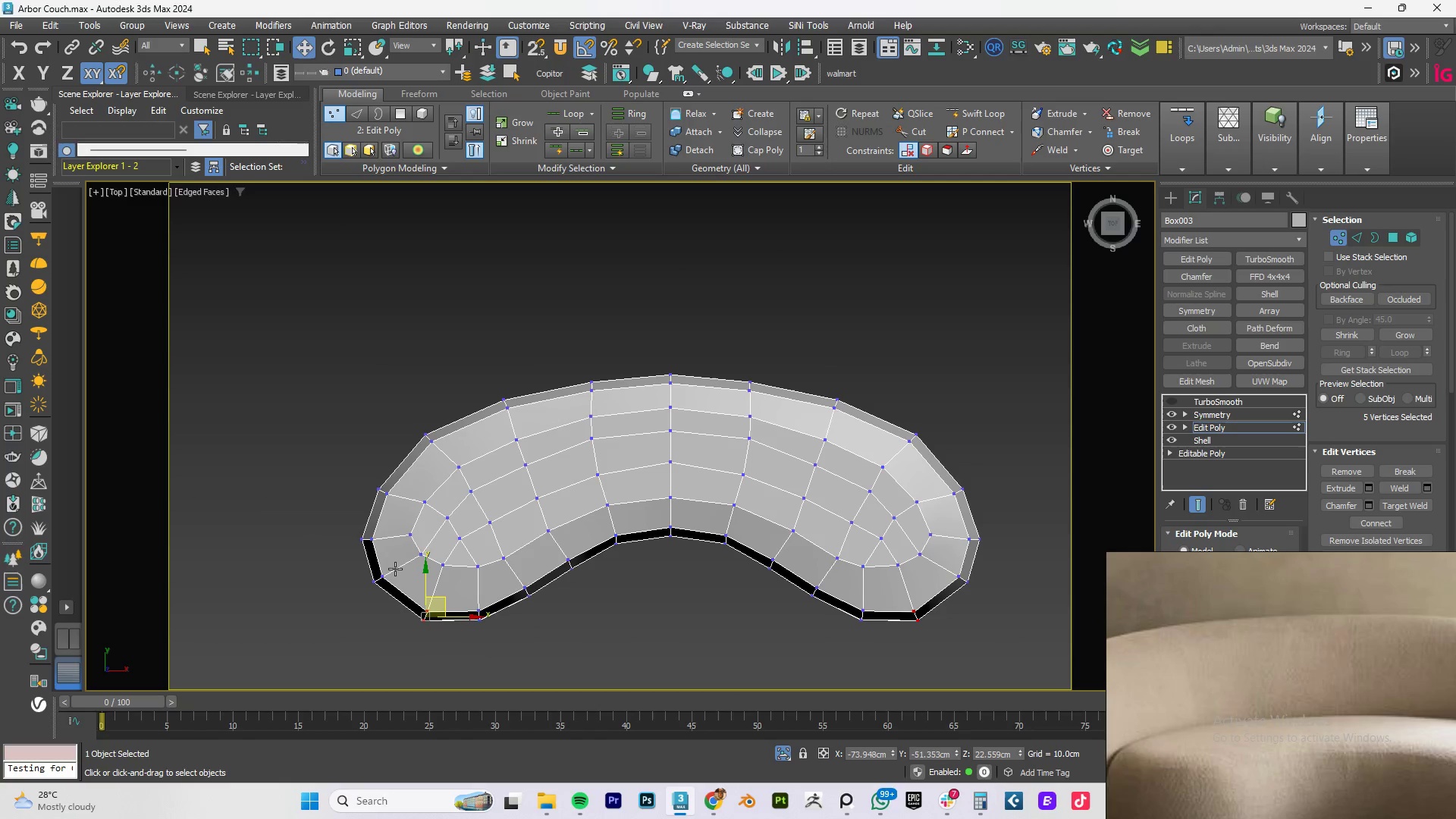 
left_click([395, 569])
 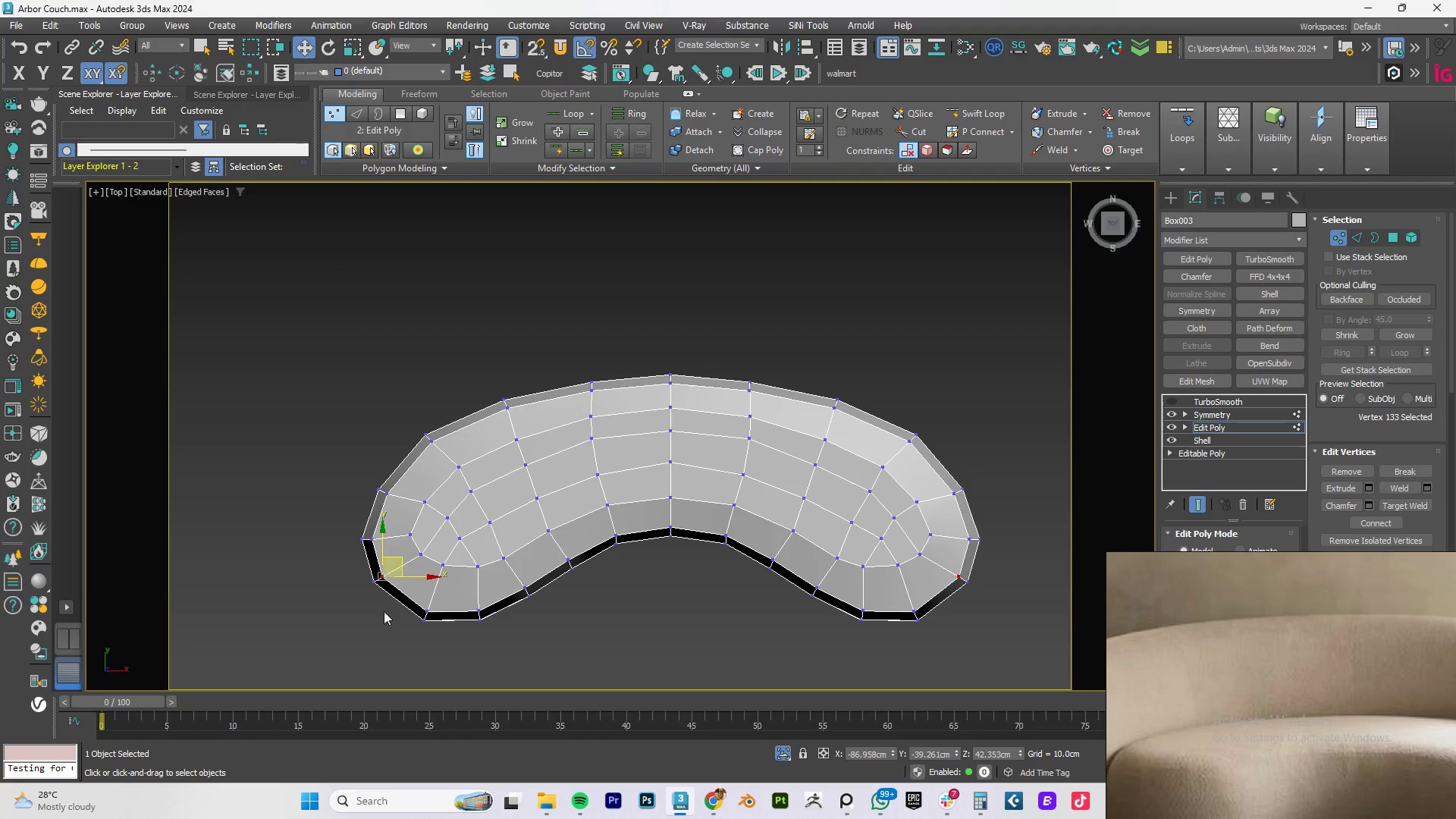 
left_click_drag(start_coordinate=[384, 613], to_coordinate=[362, 566])
 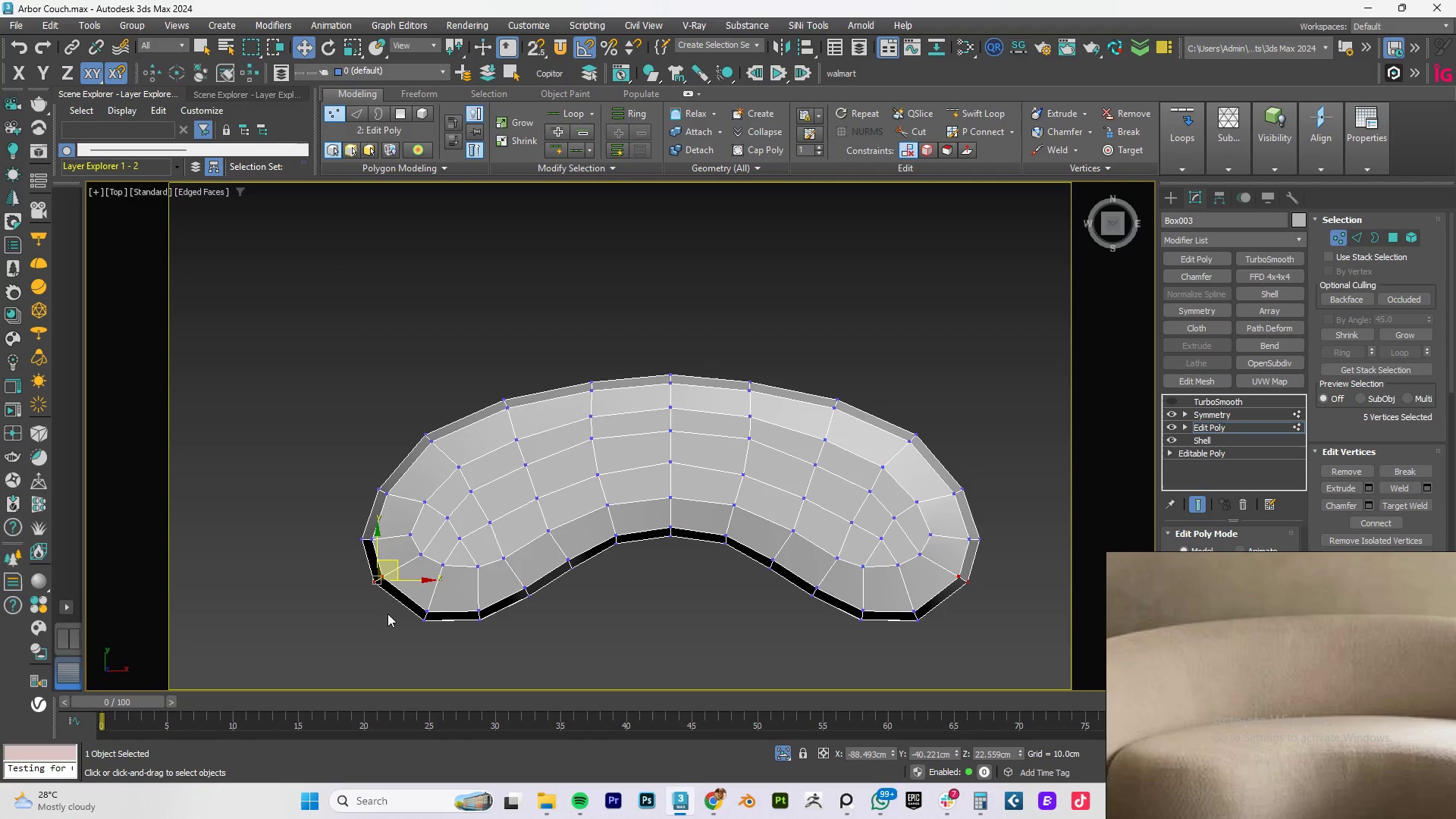 
left_click_drag(start_coordinate=[394, 607], to_coordinate=[360, 565])
 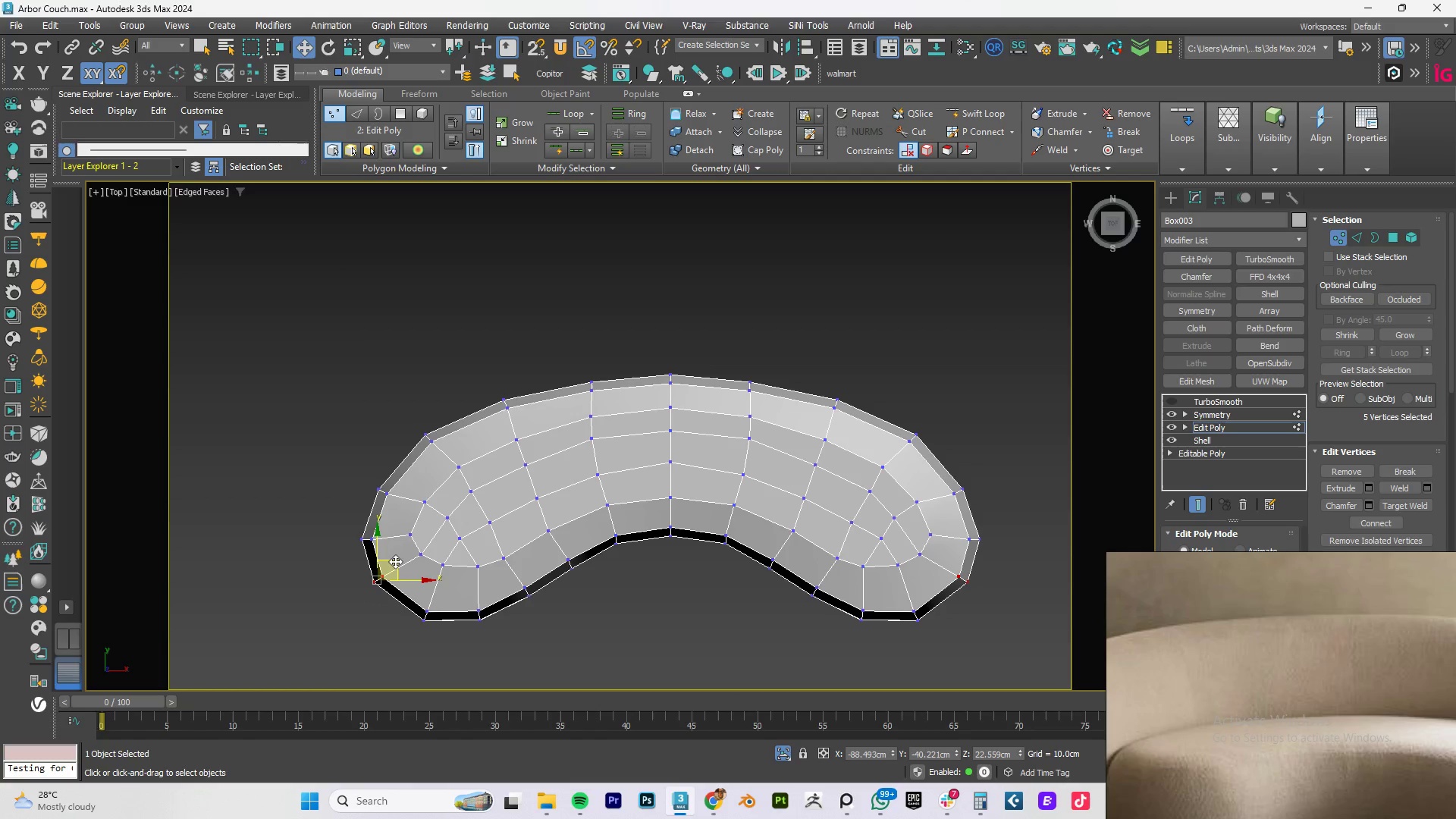 
left_click_drag(start_coordinate=[396, 562], to_coordinate=[397, 571])
 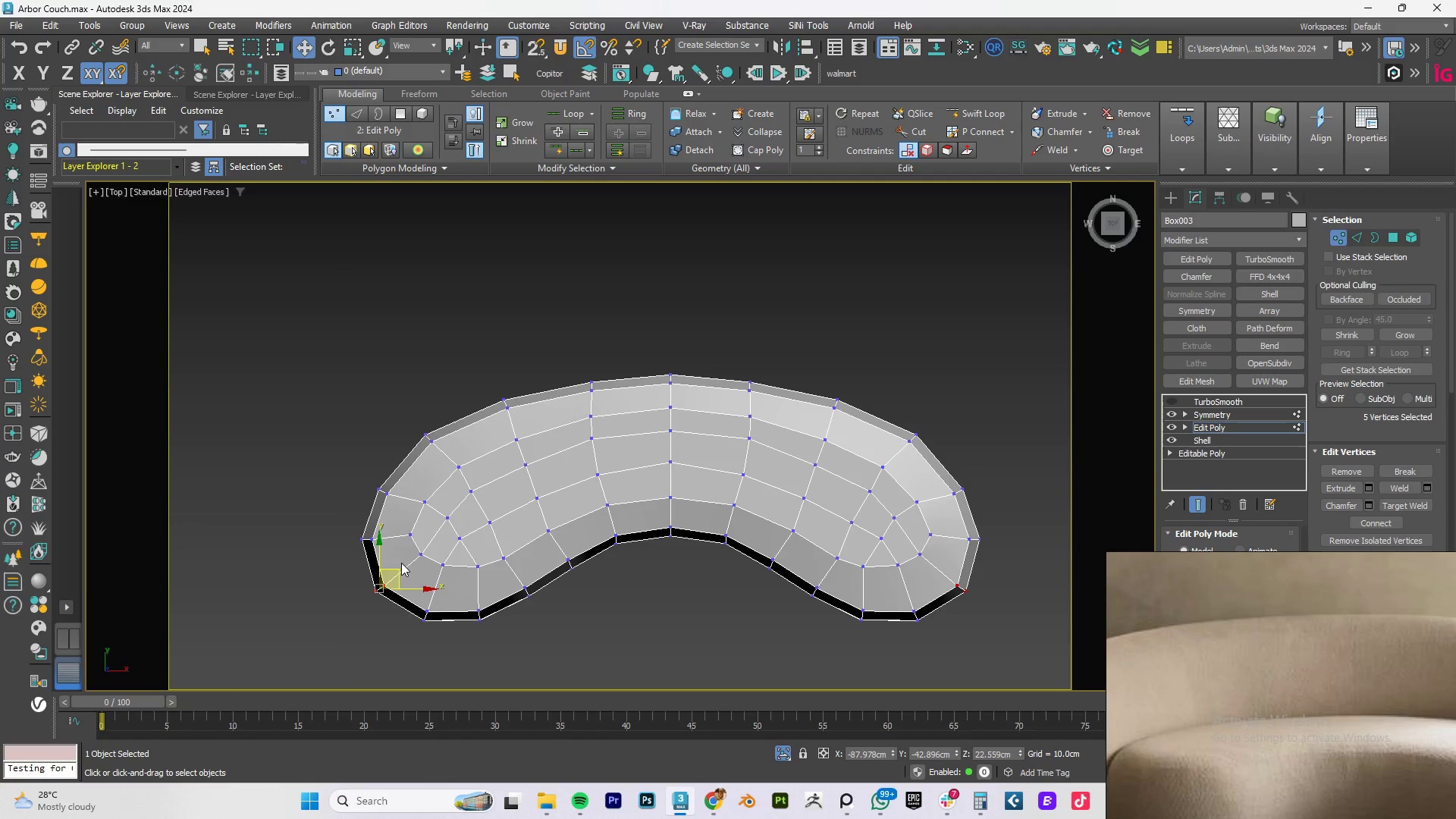 
wait(6.94)
 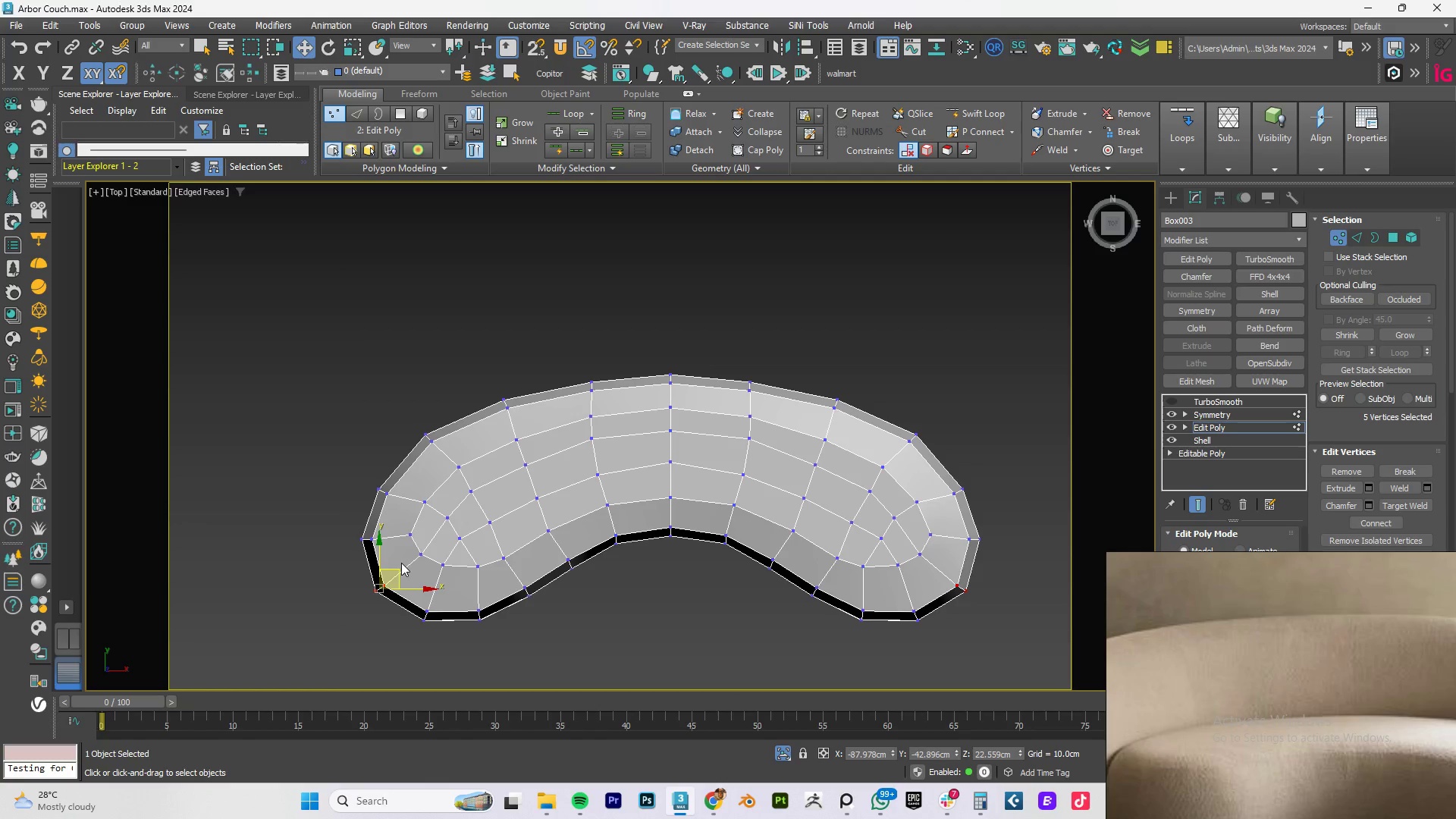 
left_click_drag(start_coordinate=[359, 472], to_coordinate=[401, 503])
 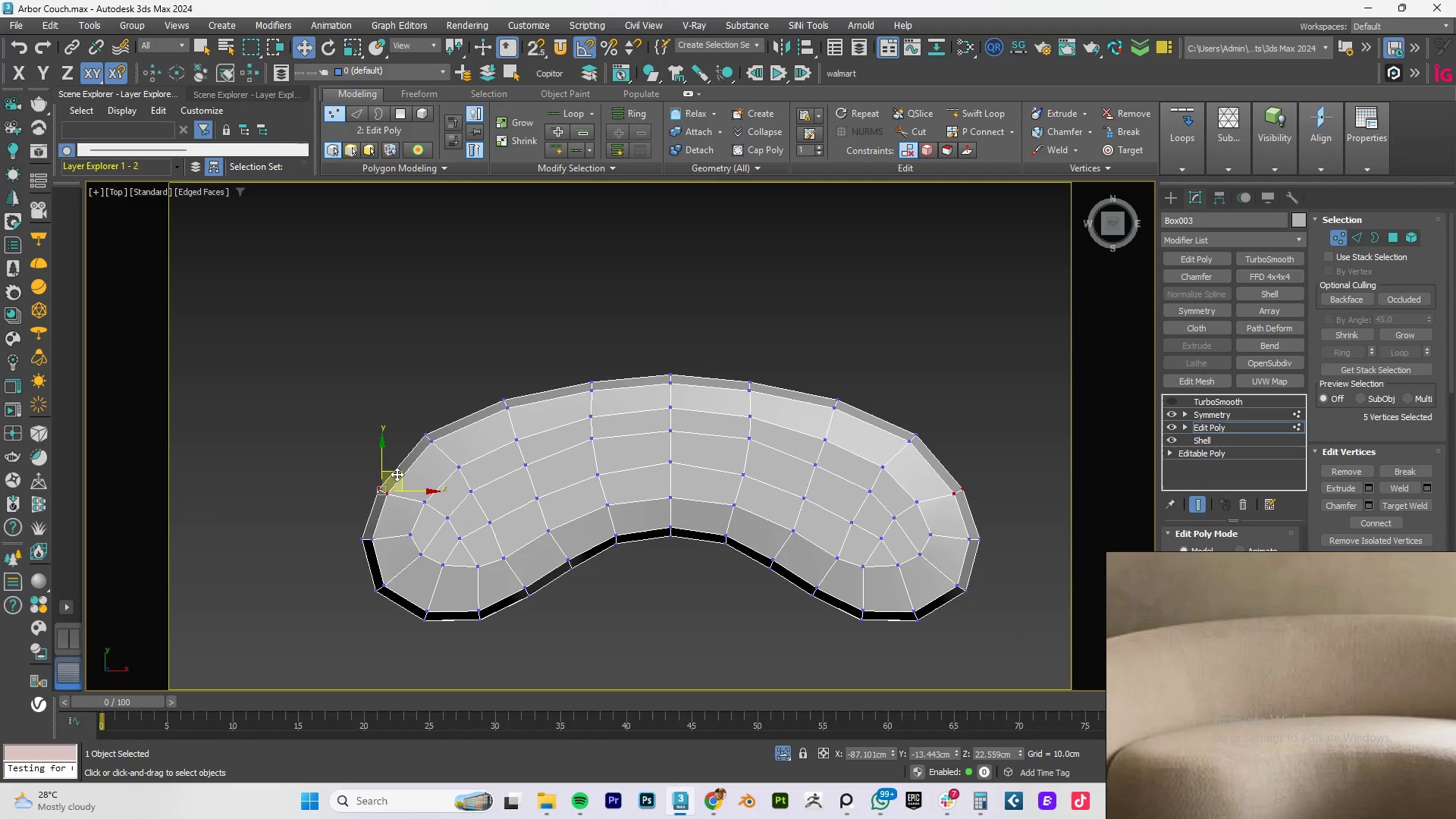 
left_click_drag(start_coordinate=[397, 472], to_coordinate=[403, 455])
 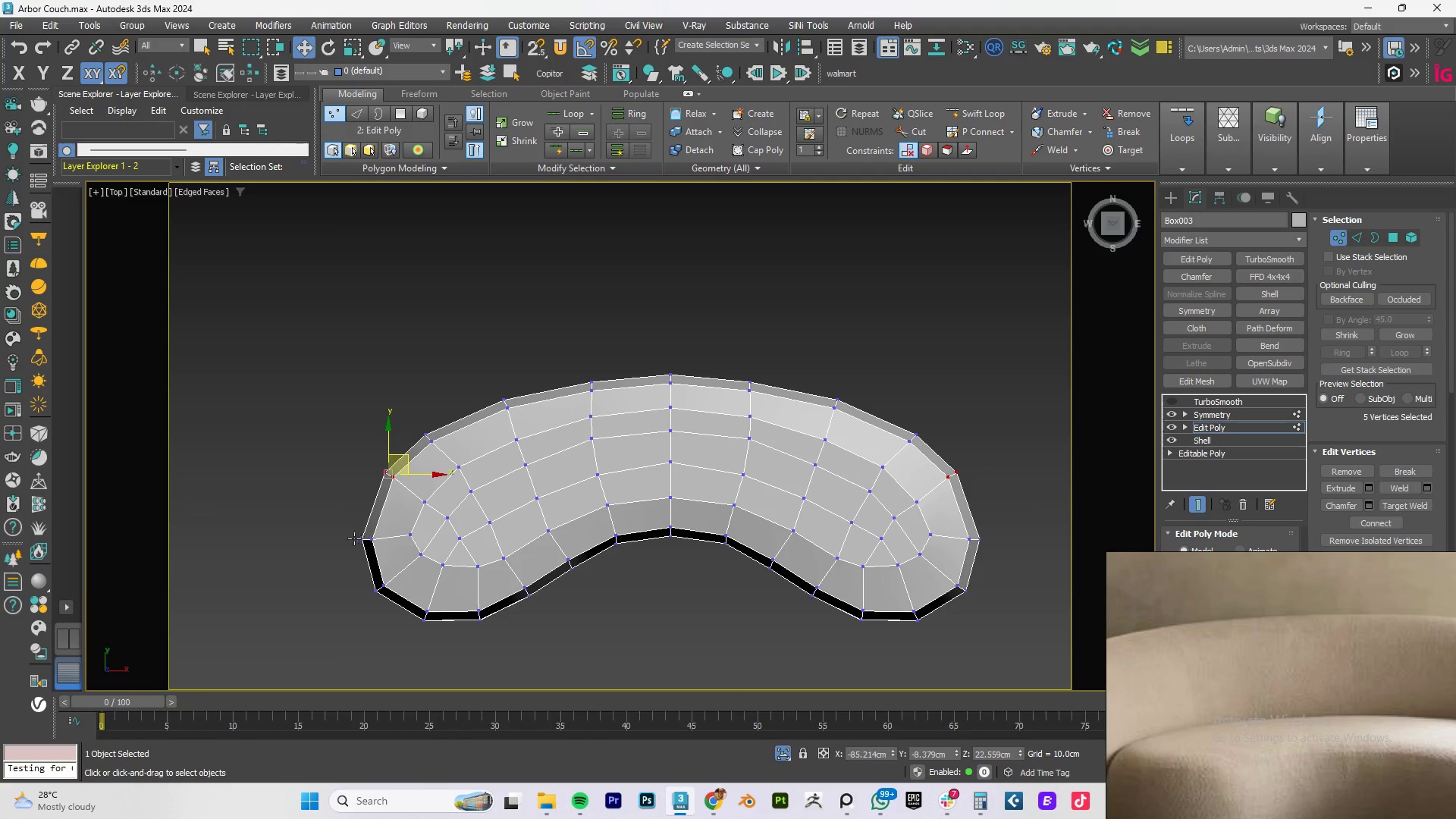 
left_click_drag(start_coordinate=[340, 531], to_coordinate=[380, 557])
 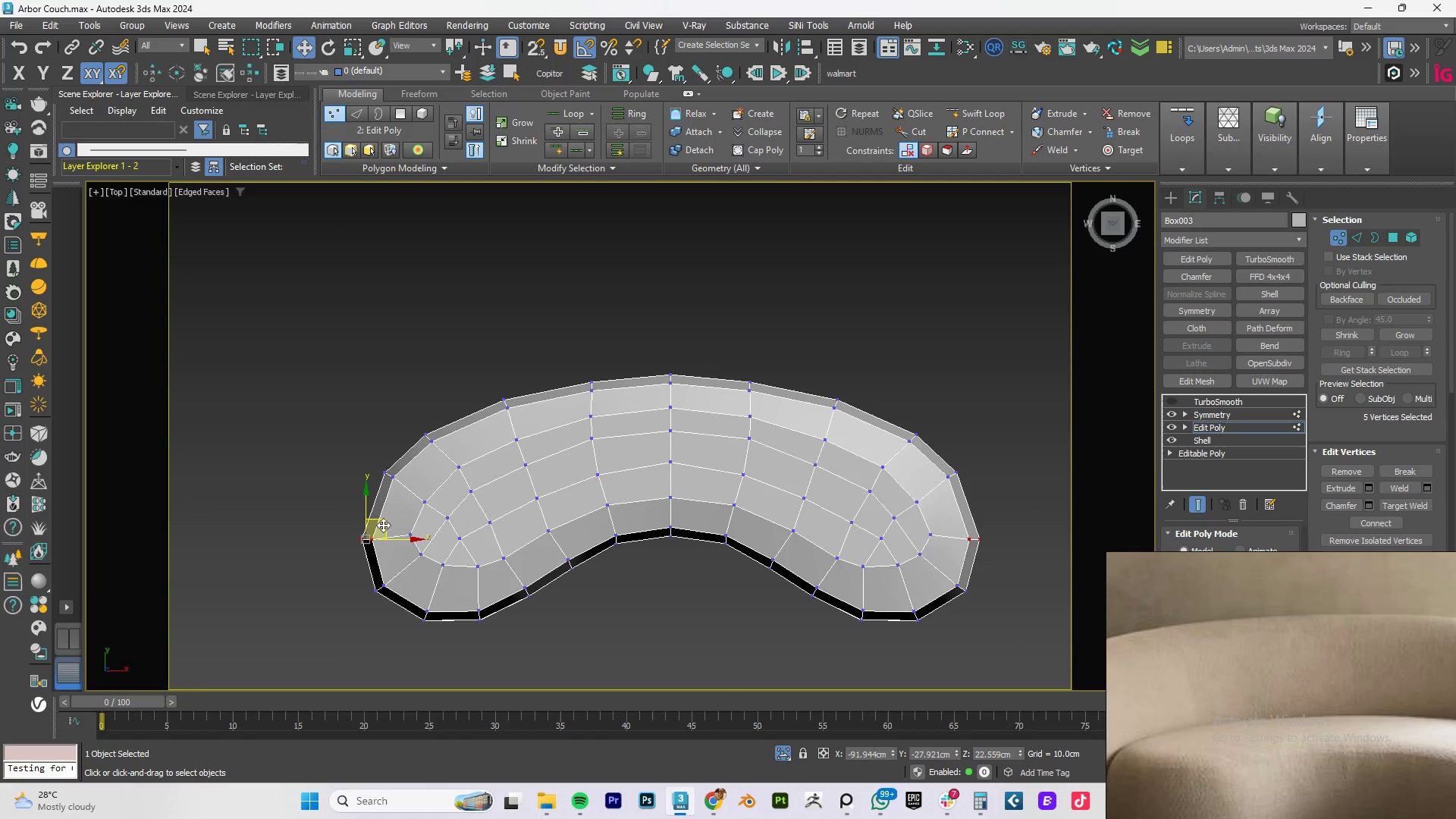 
left_click_drag(start_coordinate=[383, 525], to_coordinate=[386, 520])
 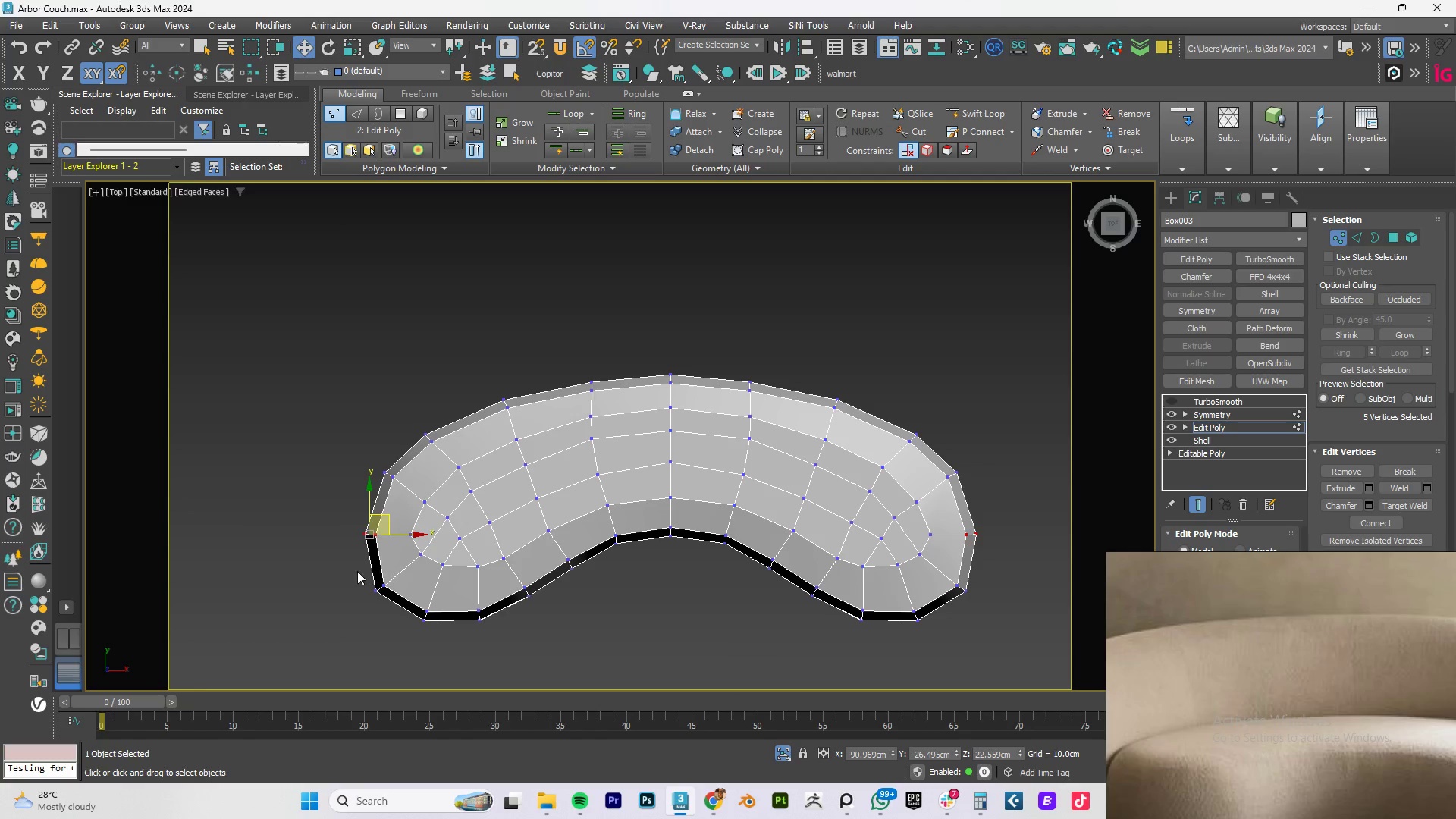 
left_click_drag(start_coordinate=[356, 571], to_coordinate=[394, 602])
 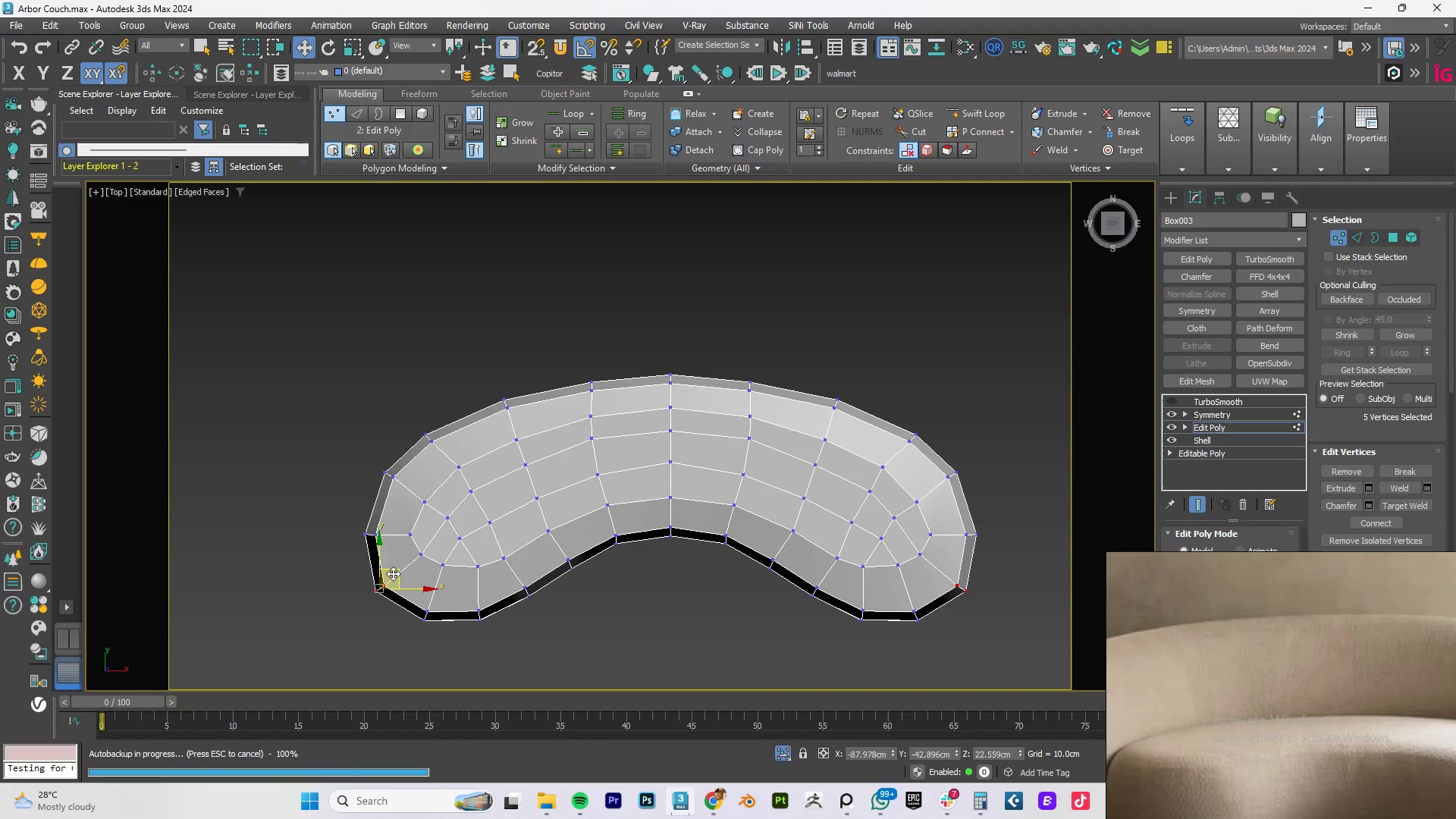 
left_click_drag(start_coordinate=[394, 572], to_coordinate=[397, 575])
 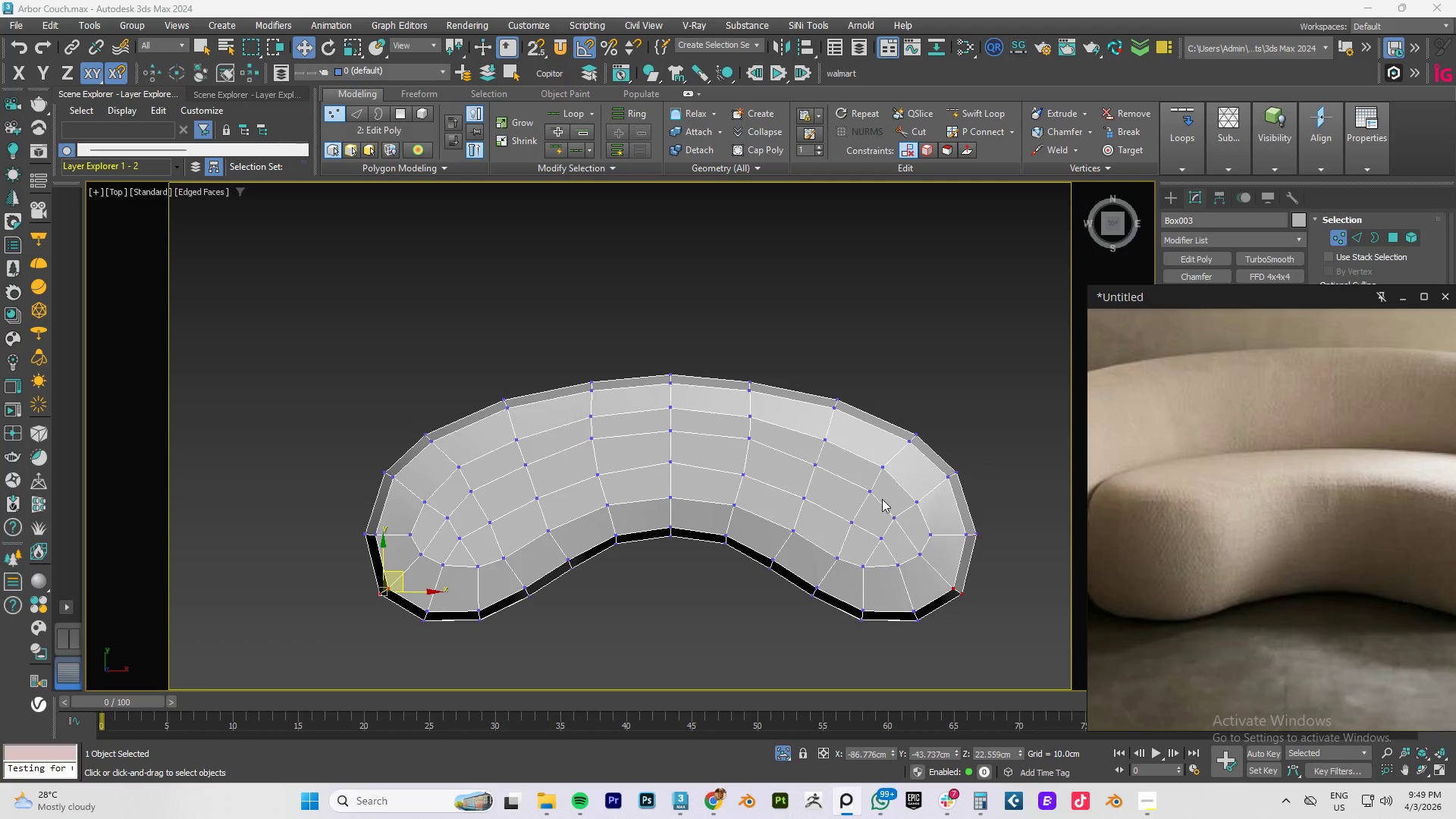 
wait(5.47)
 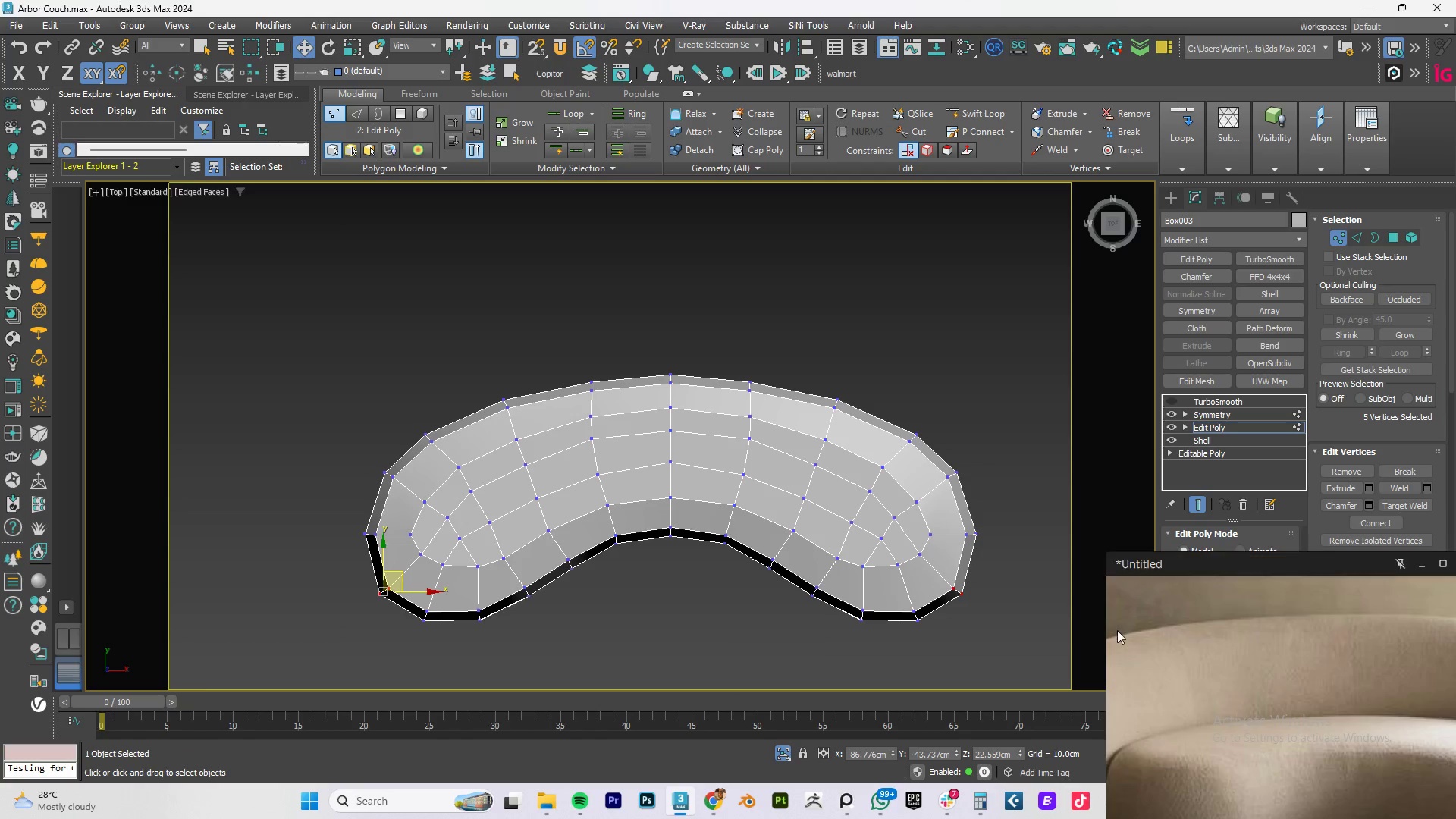 
left_click_drag(start_coordinate=[635, 561], to_coordinate=[603, 531])
 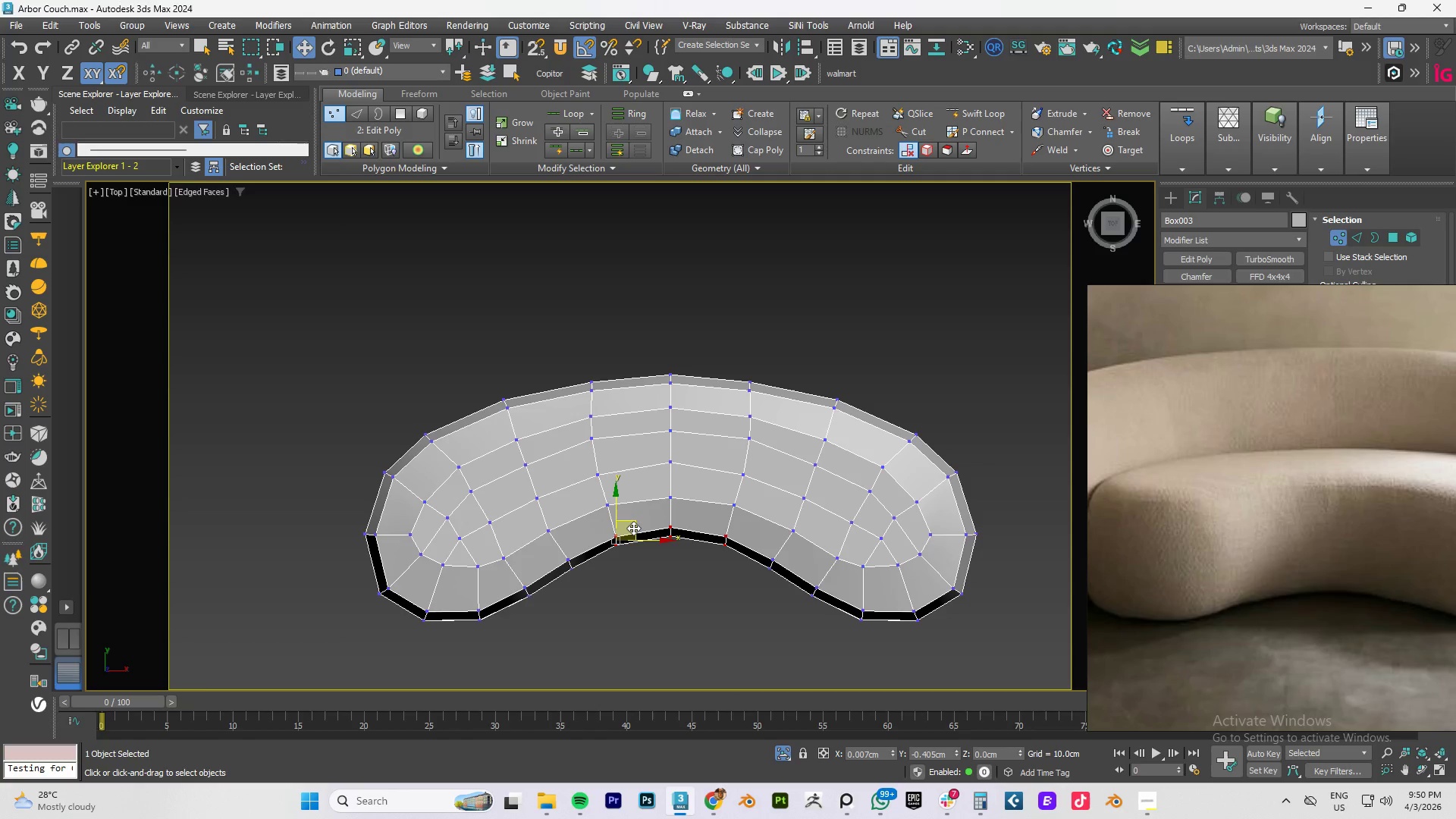 
wait(5.97)
 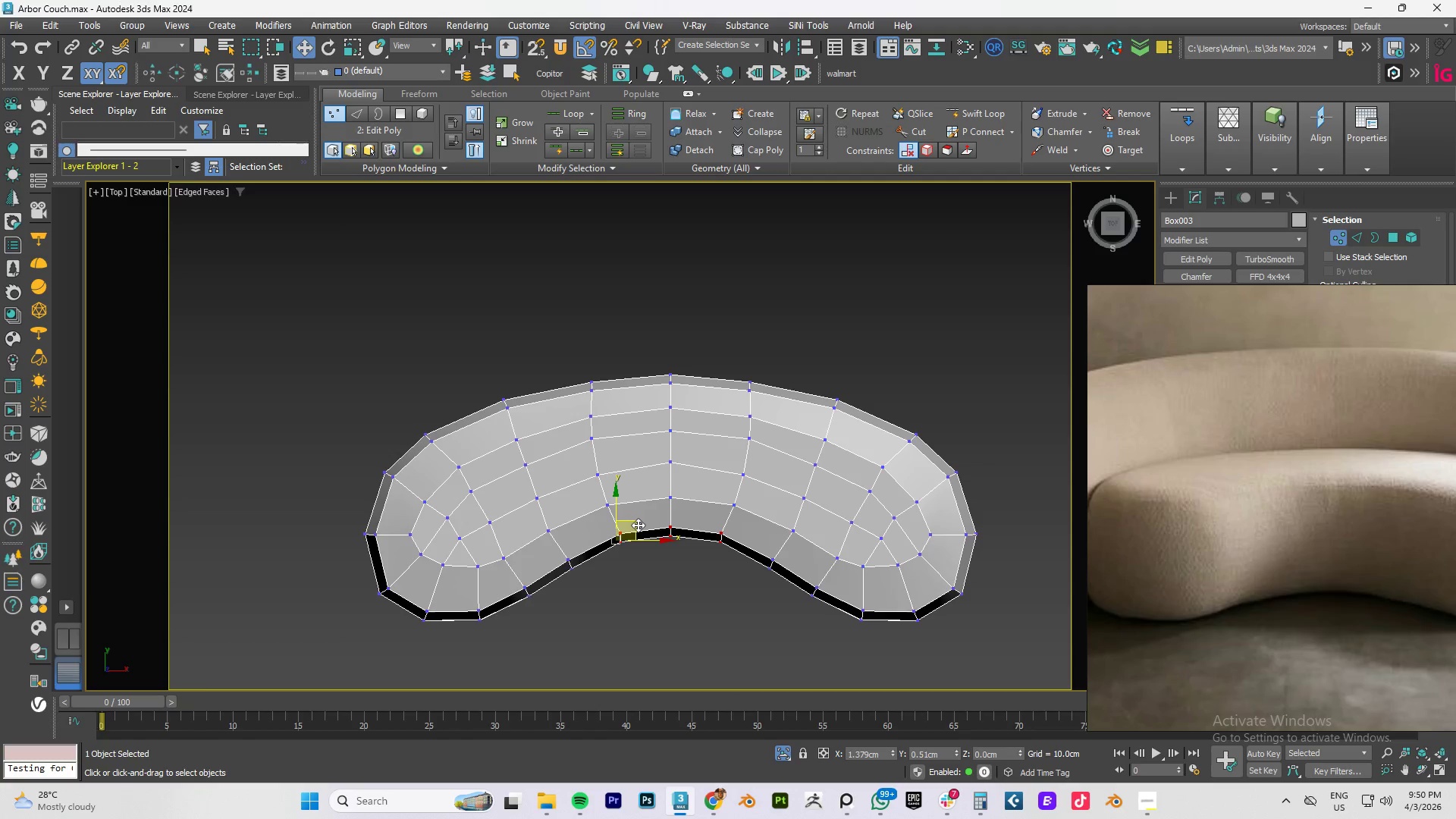 
left_click_drag(start_coordinate=[592, 587], to_coordinate=[552, 551])
 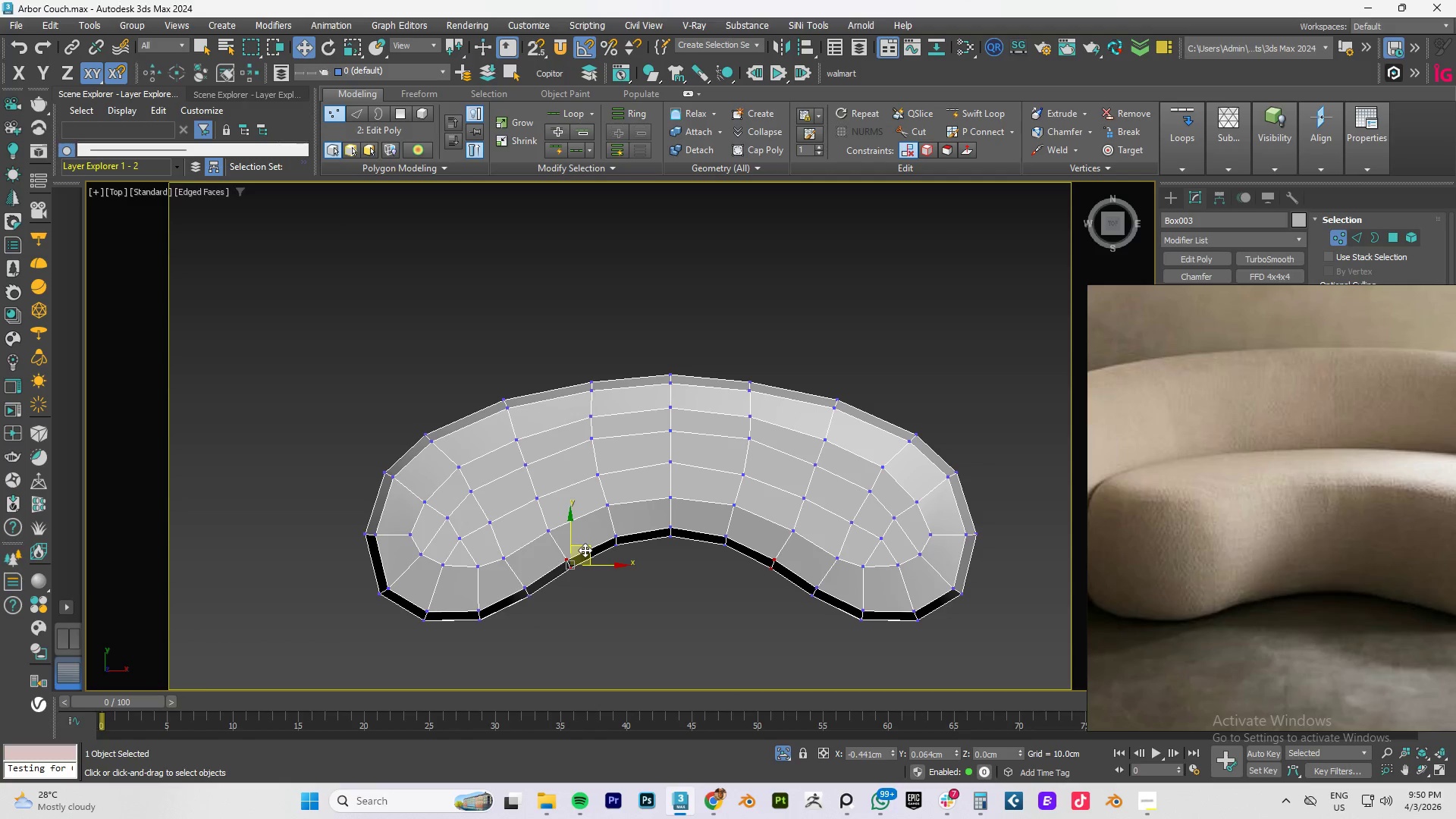 
left_click_drag(start_coordinate=[691, 554], to_coordinate=[660, 516])
 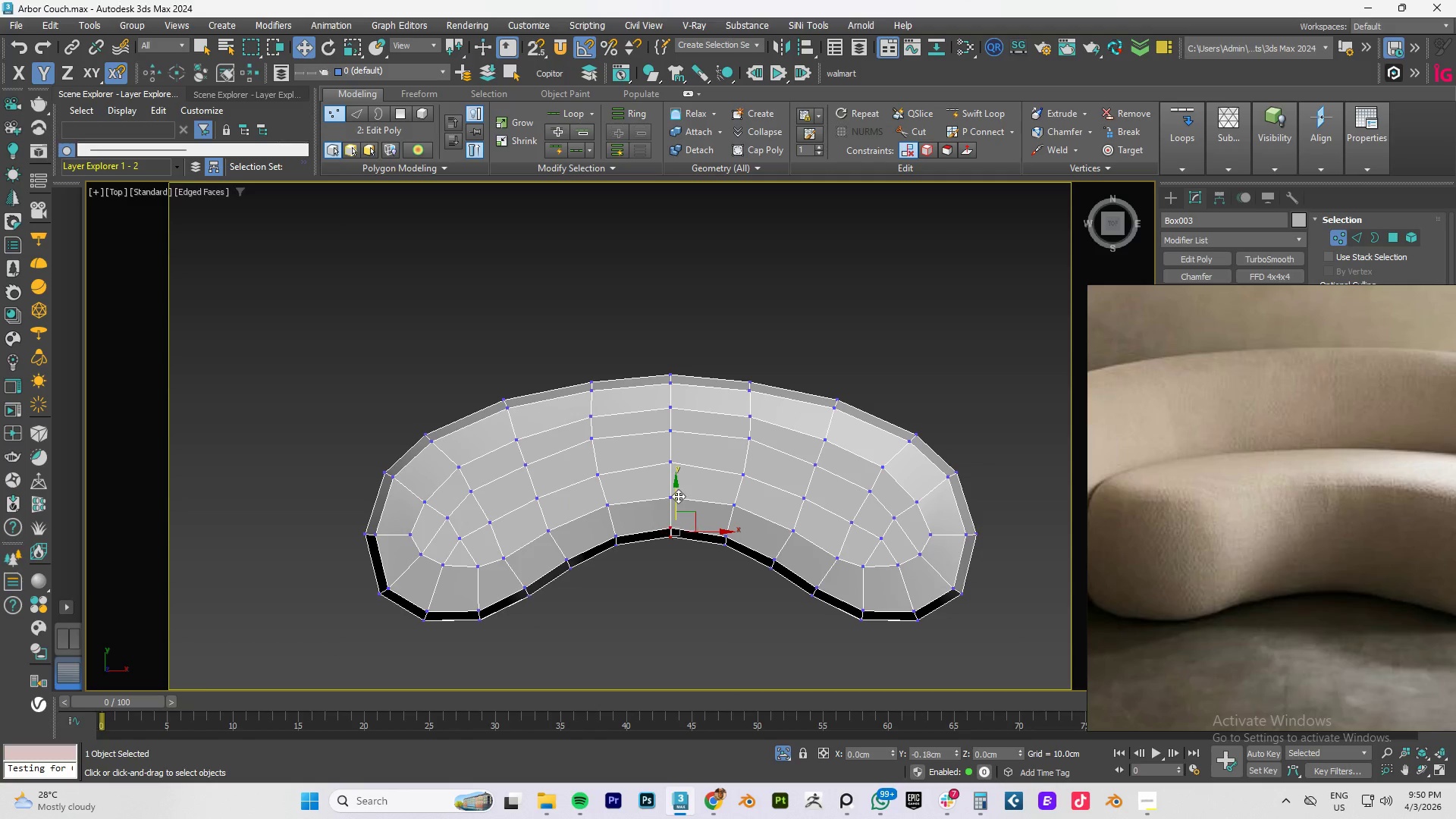 
left_click_drag(start_coordinate=[634, 526], to_coordinate=[610, 560])
 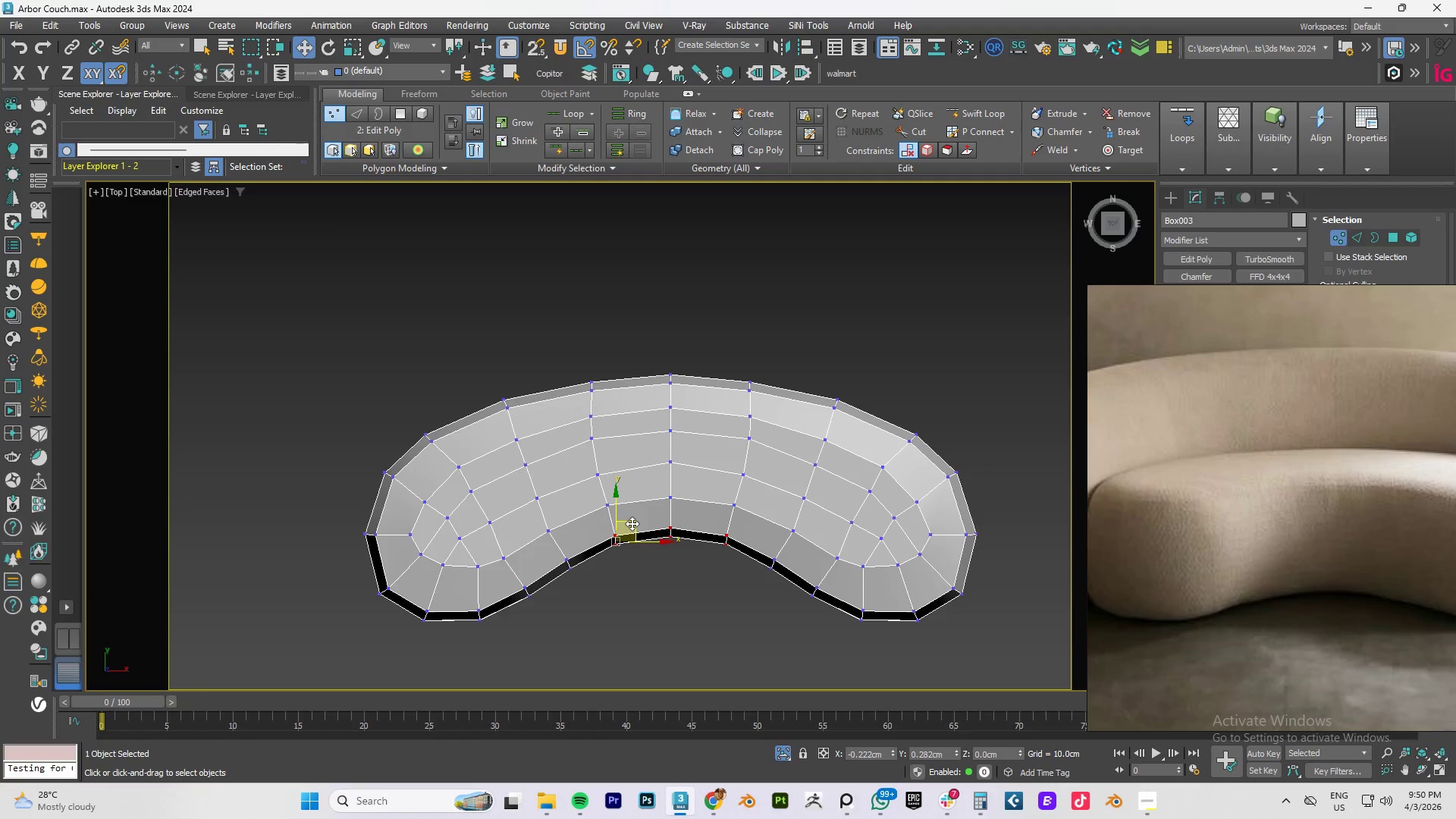 
left_click_drag(start_coordinate=[594, 586], to_coordinate=[559, 550])
 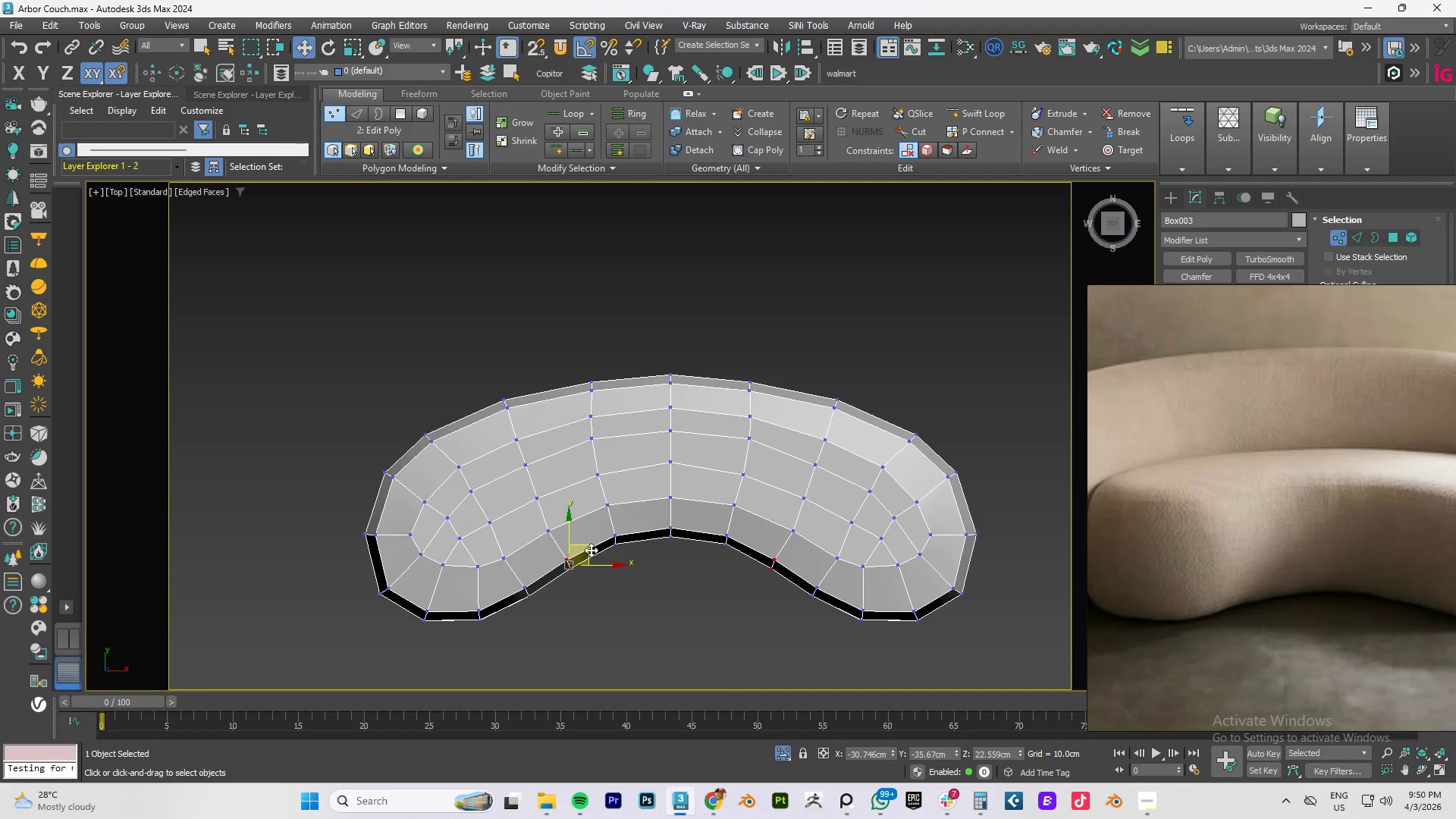 
left_click_drag(start_coordinate=[590, 548], to_coordinate=[602, 542])
 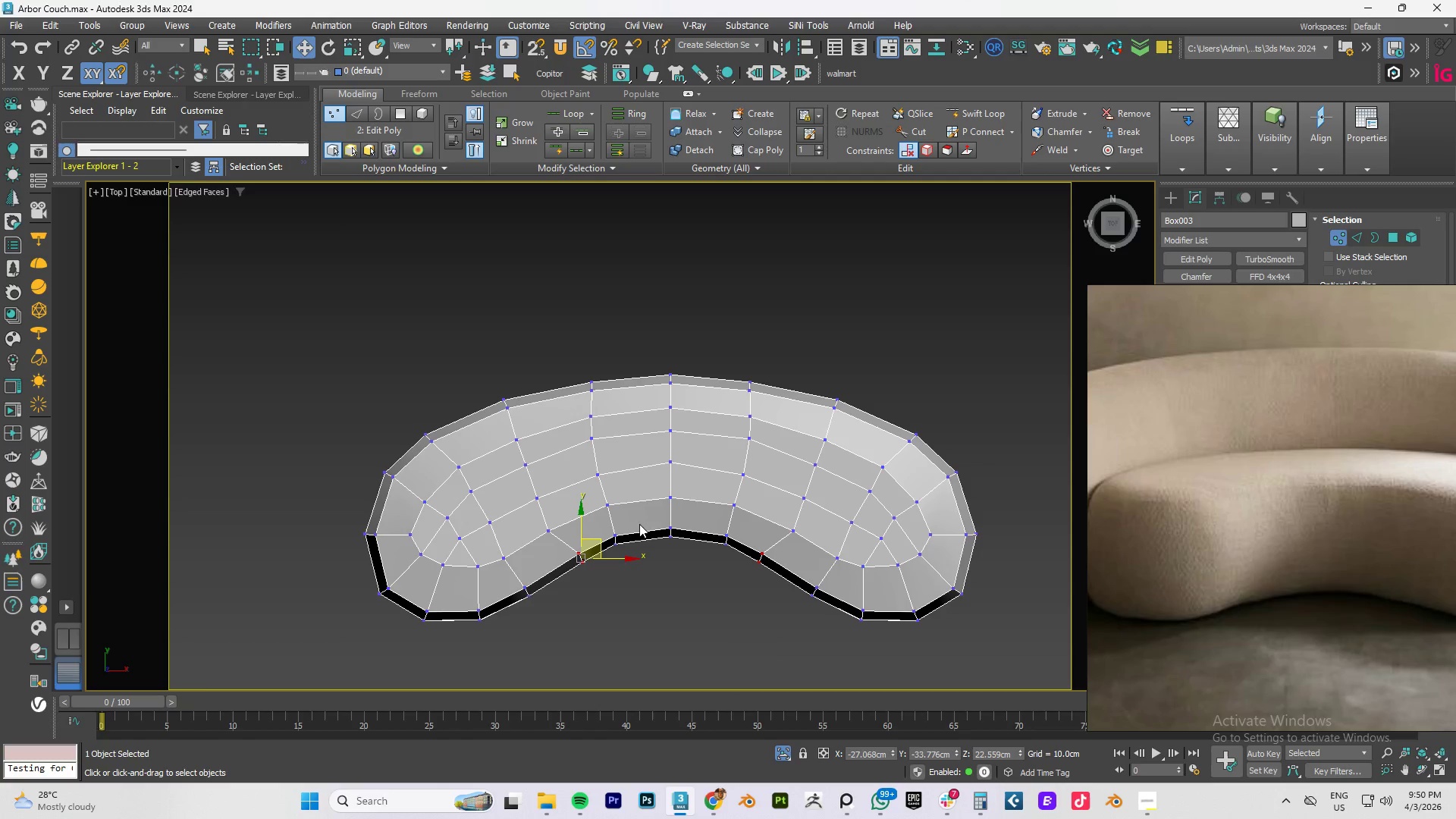 
left_click_drag(start_coordinate=[638, 522], to_coordinate=[613, 557])
 